 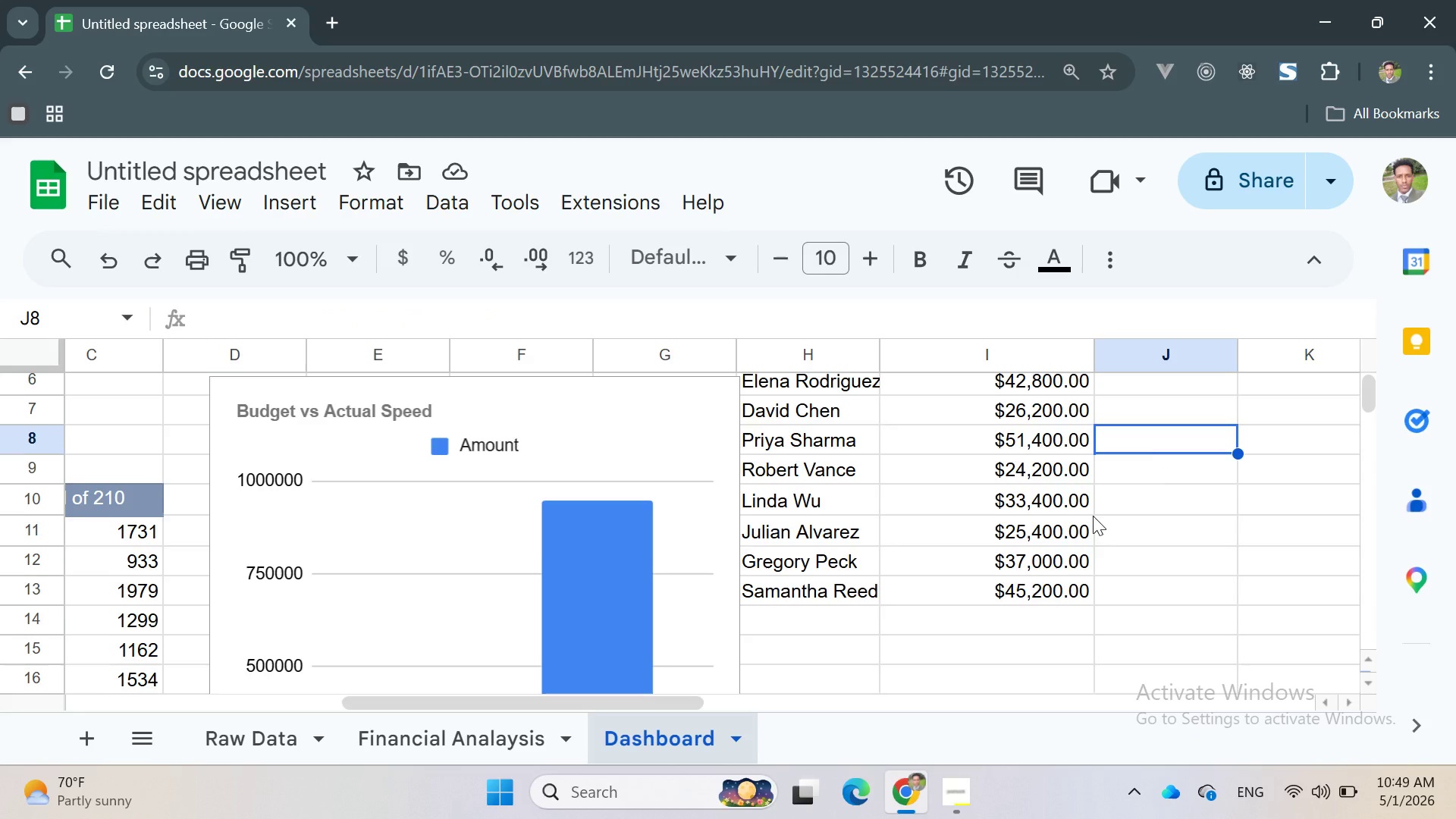 
left_click_drag(start_coordinate=[742, 453], to_coordinate=[1018, 600])
 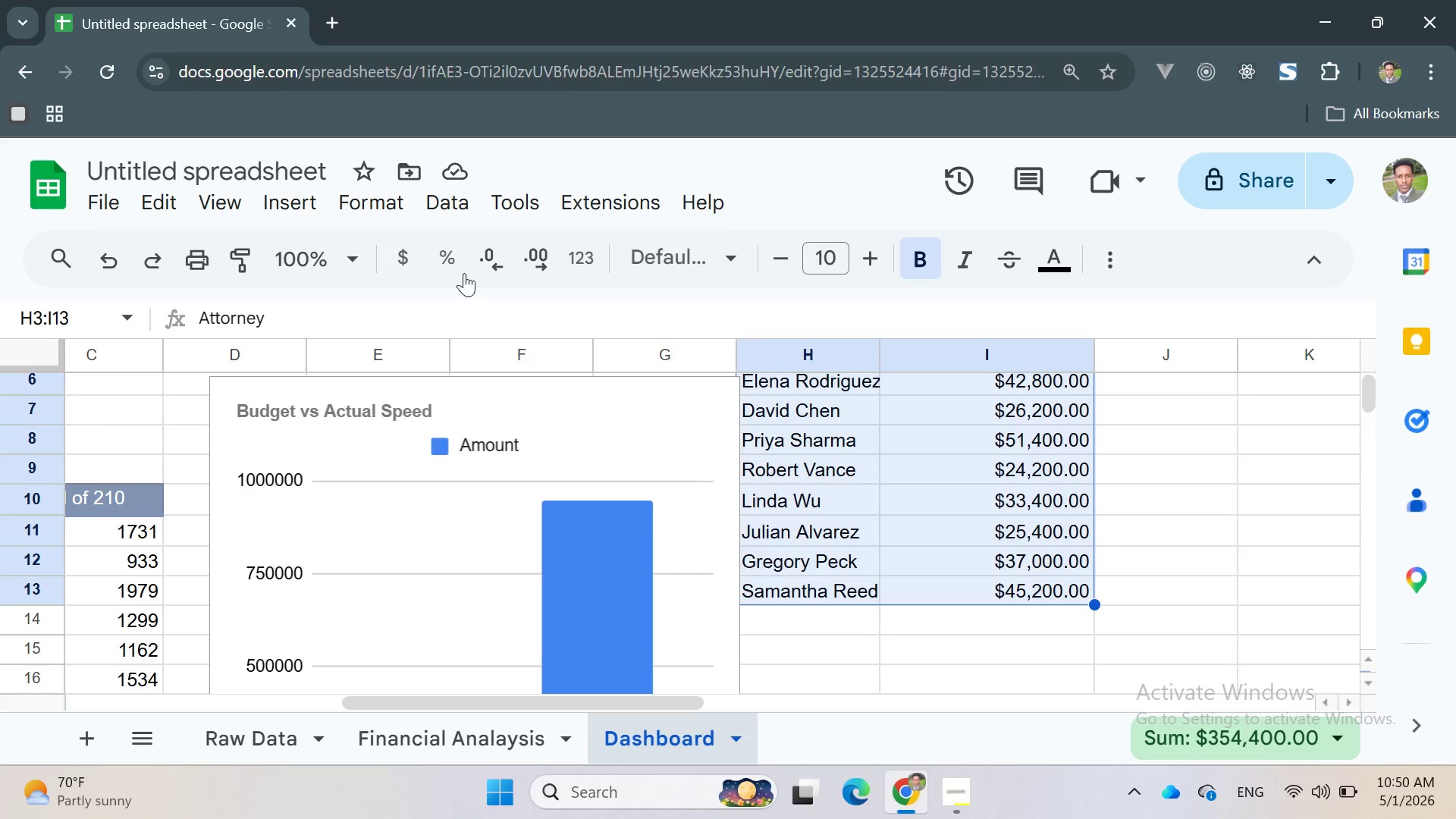 
left_click([308, 202])
 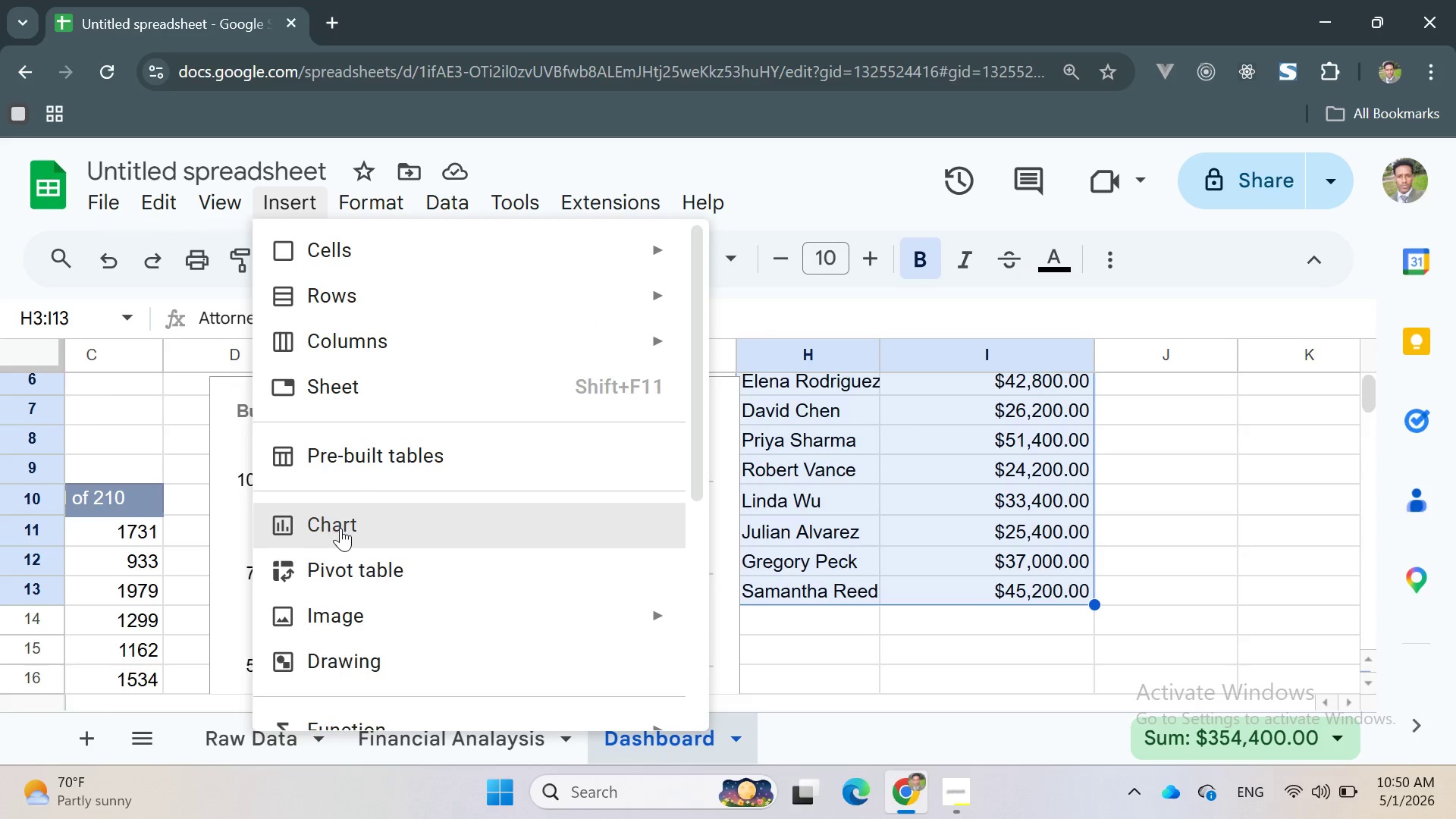 
left_click([340, 528])
 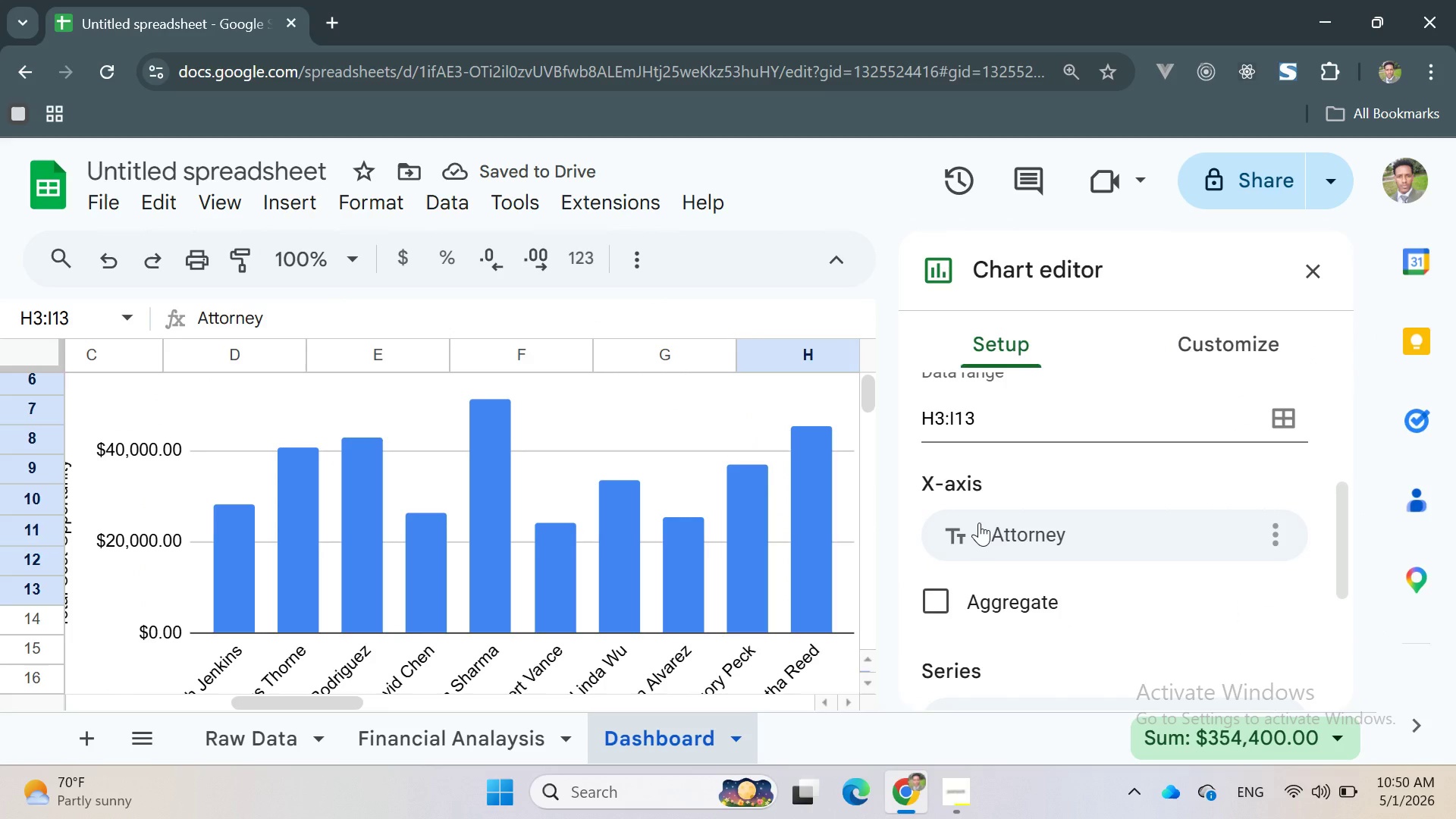 
wait(6.05)
 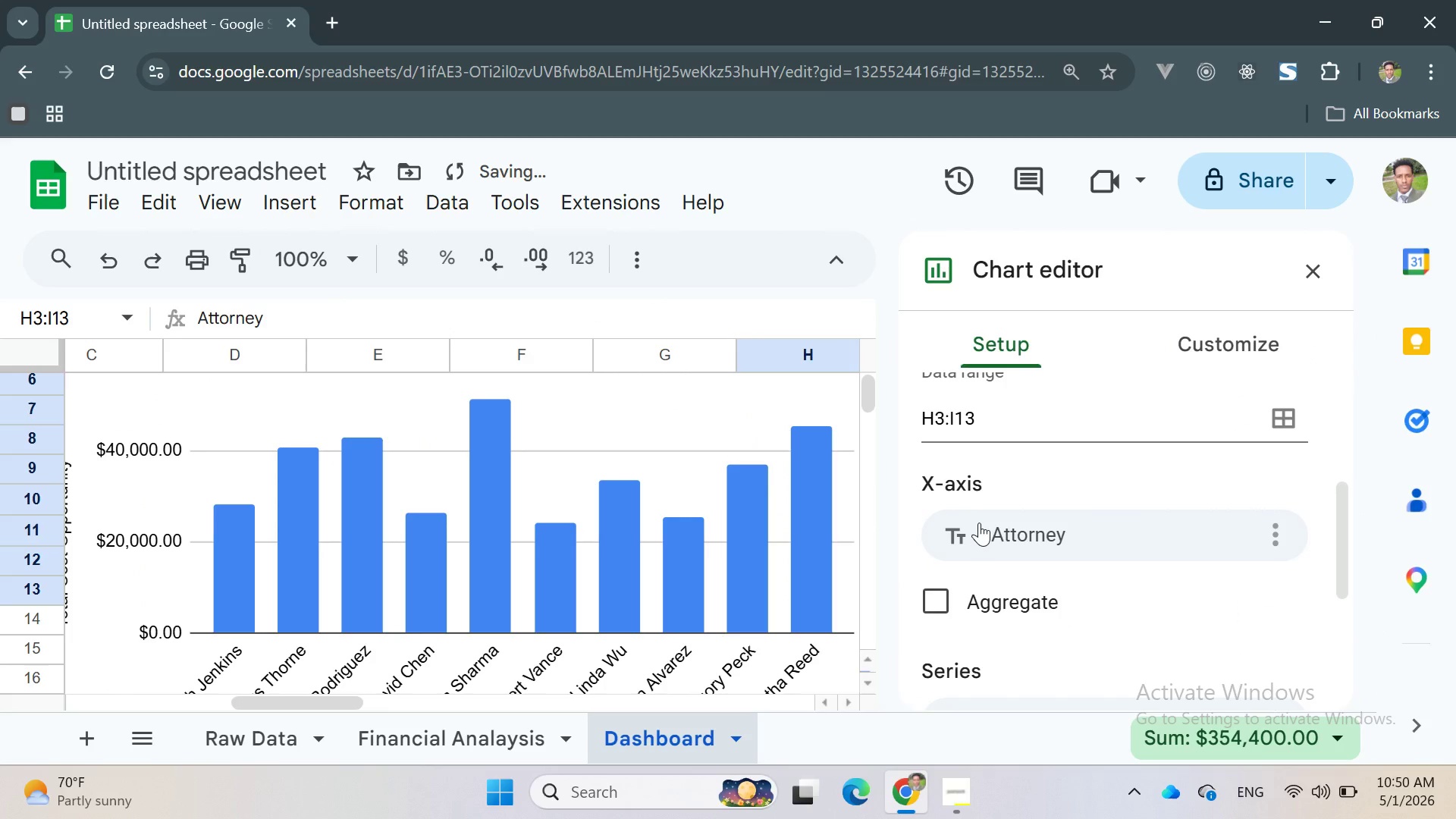 
left_click([1210, 329])
 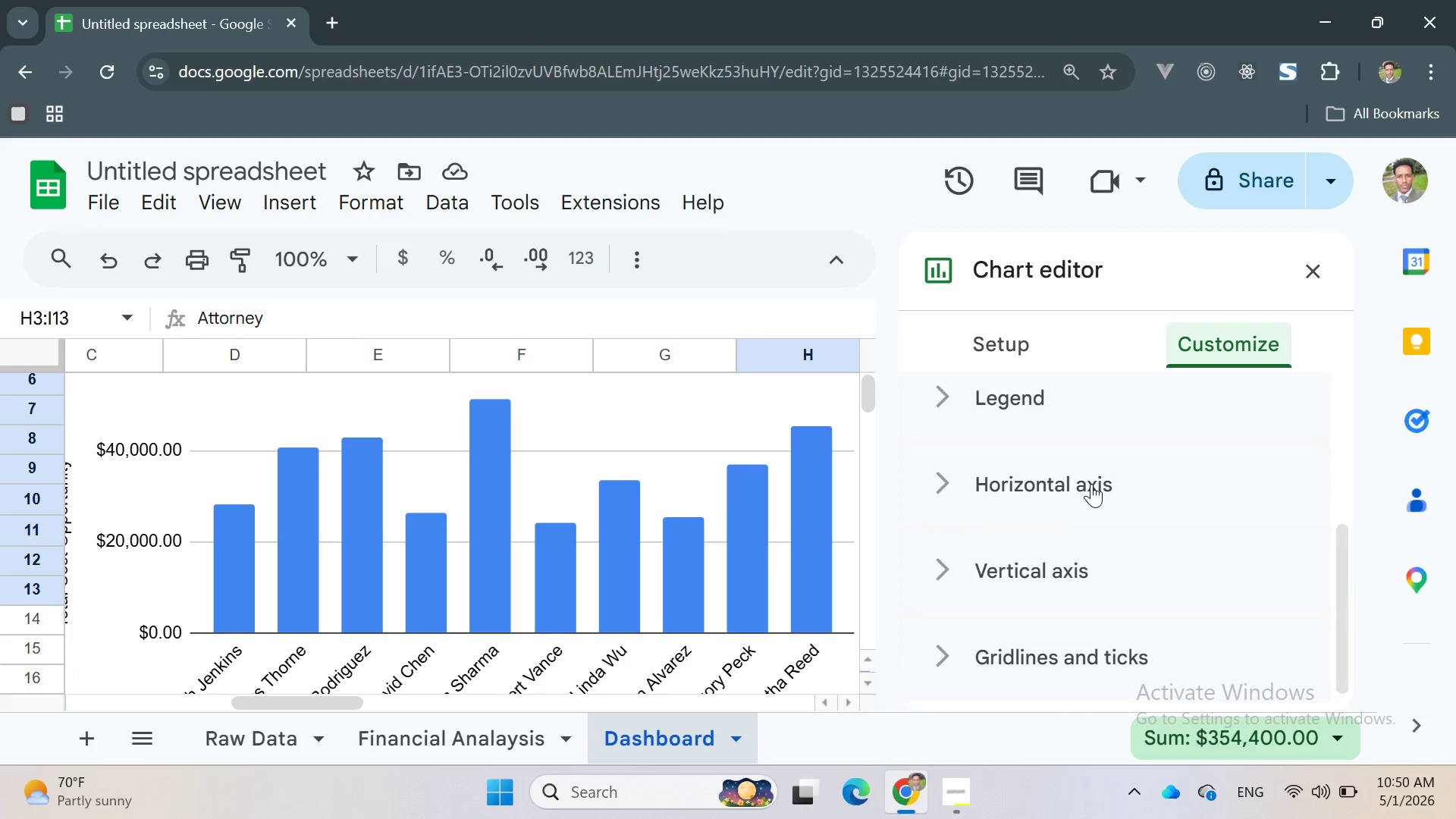 
mouse_move([1128, 526])
 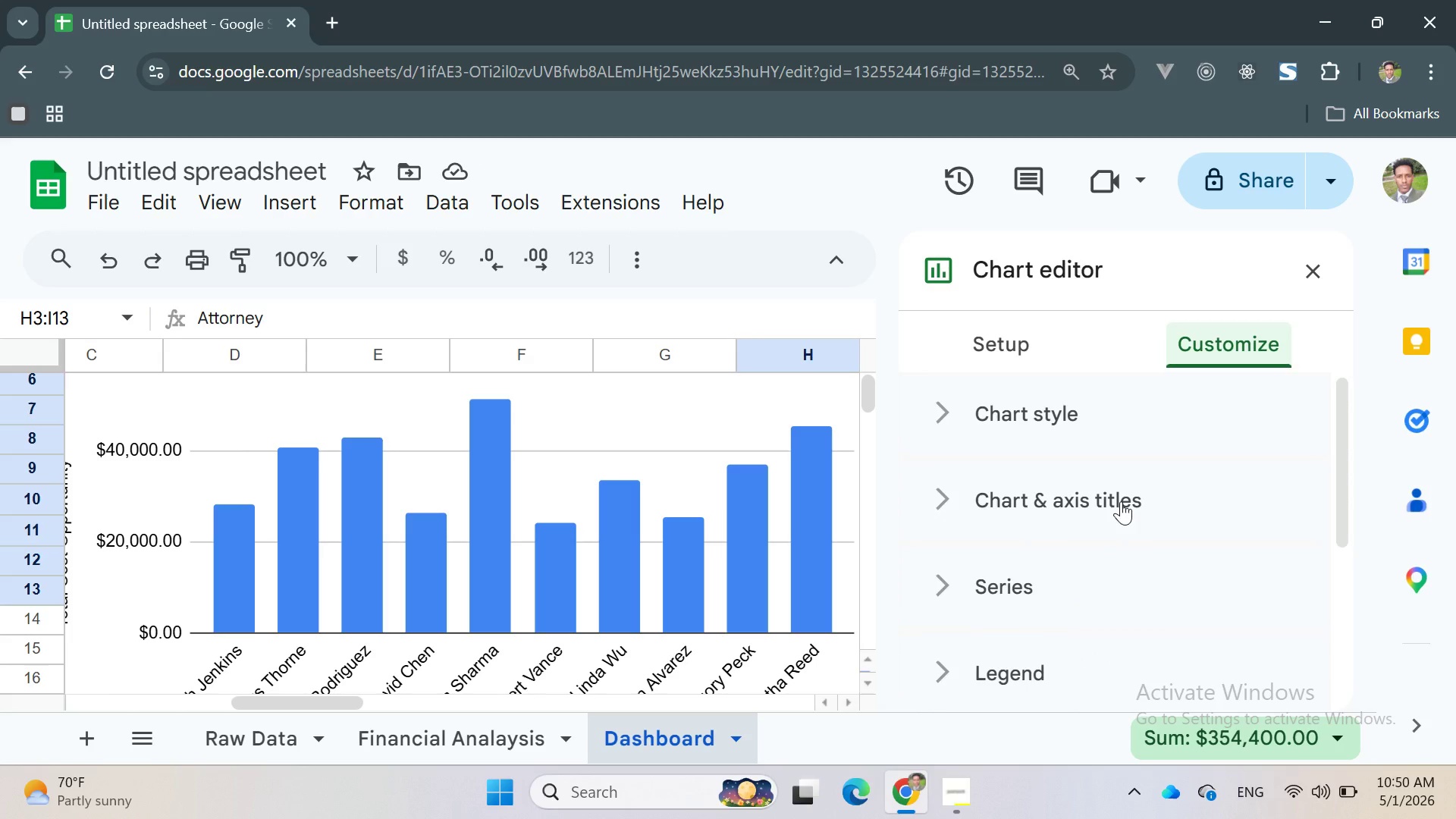 
left_click([1121, 501])
 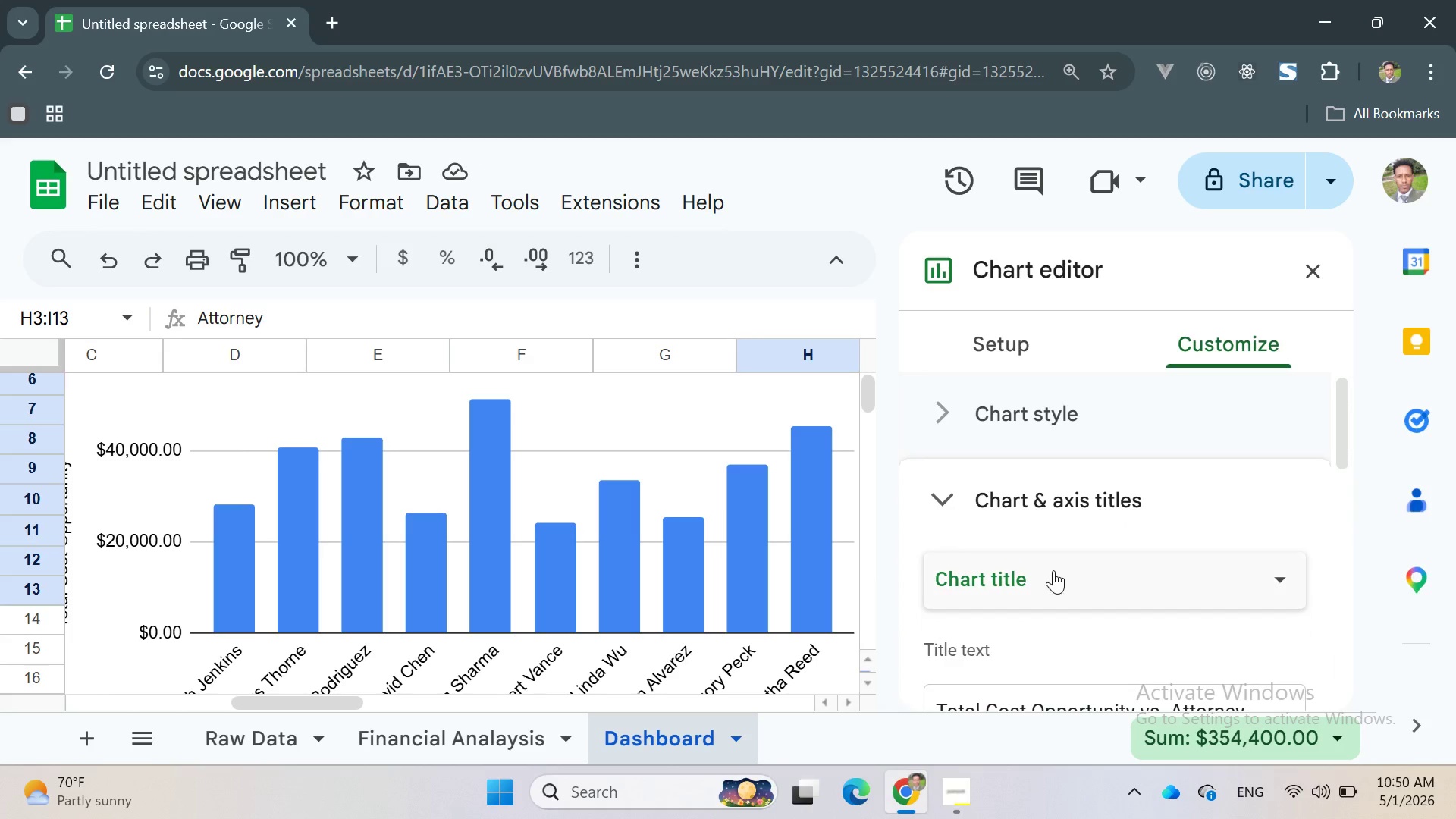 
left_click([1040, 575])
 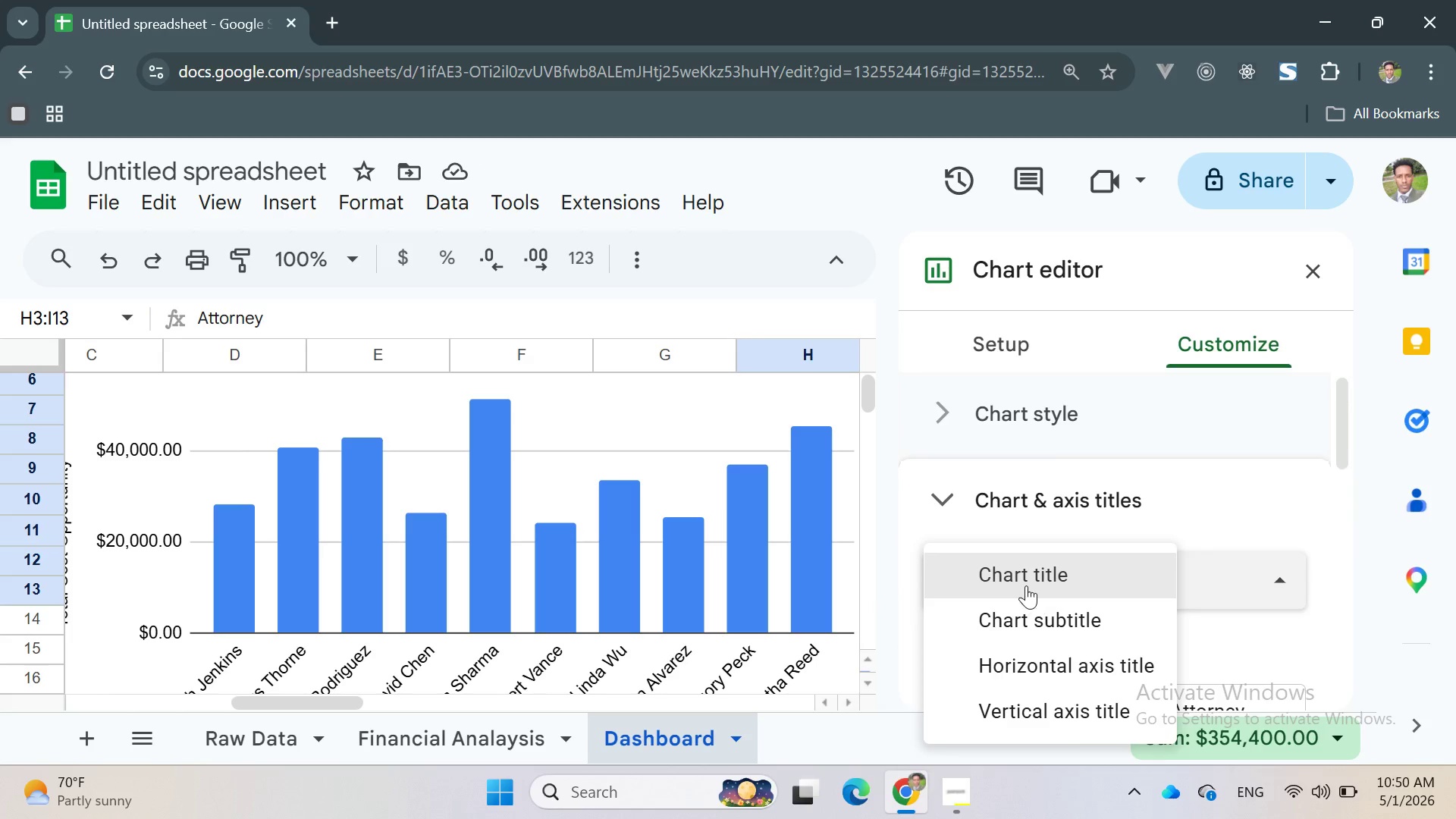 
left_click([1024, 582])
 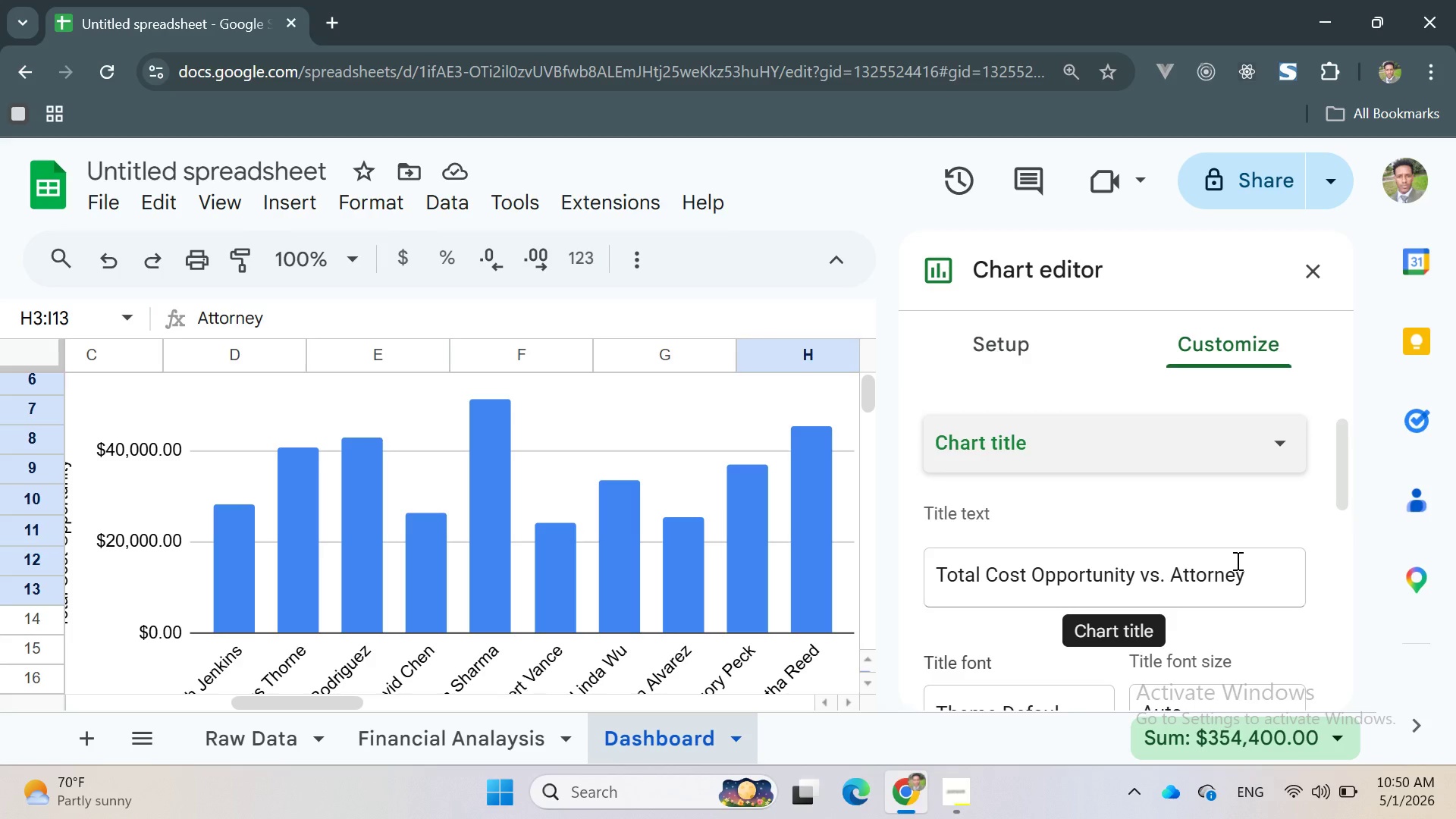 
wait(7.84)
 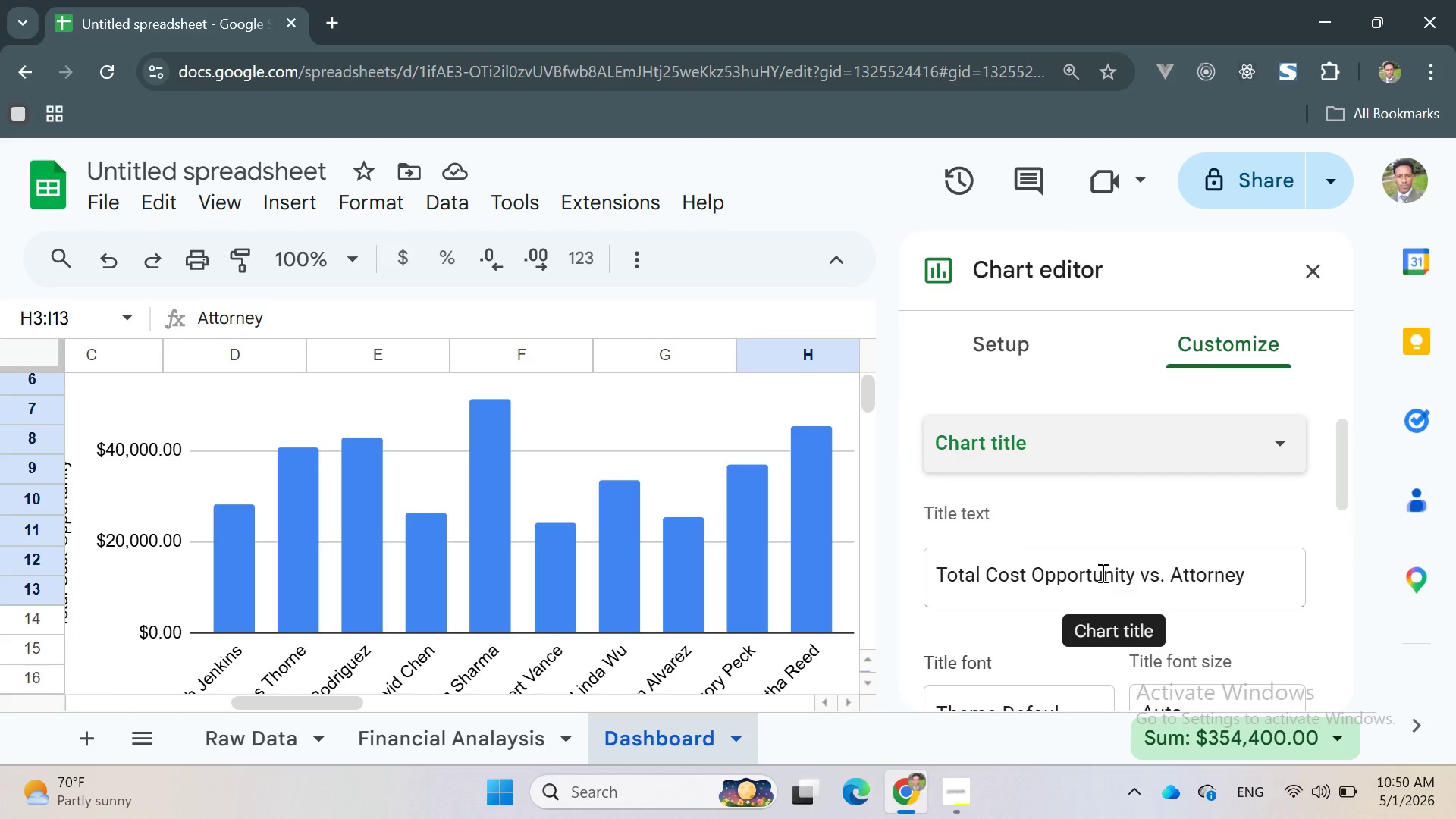 
left_click([1302, 276])
 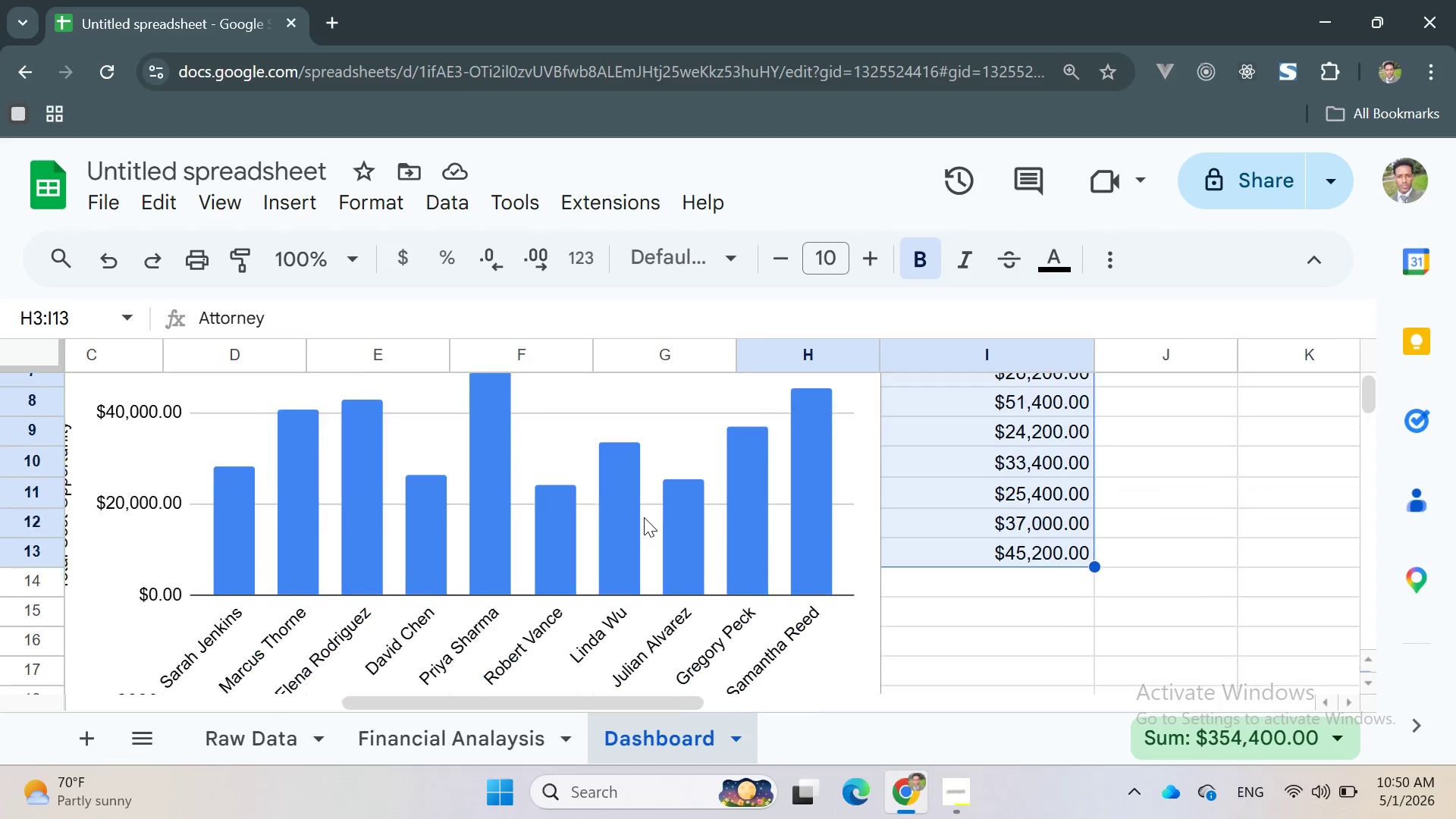 
left_click([808, 486])
 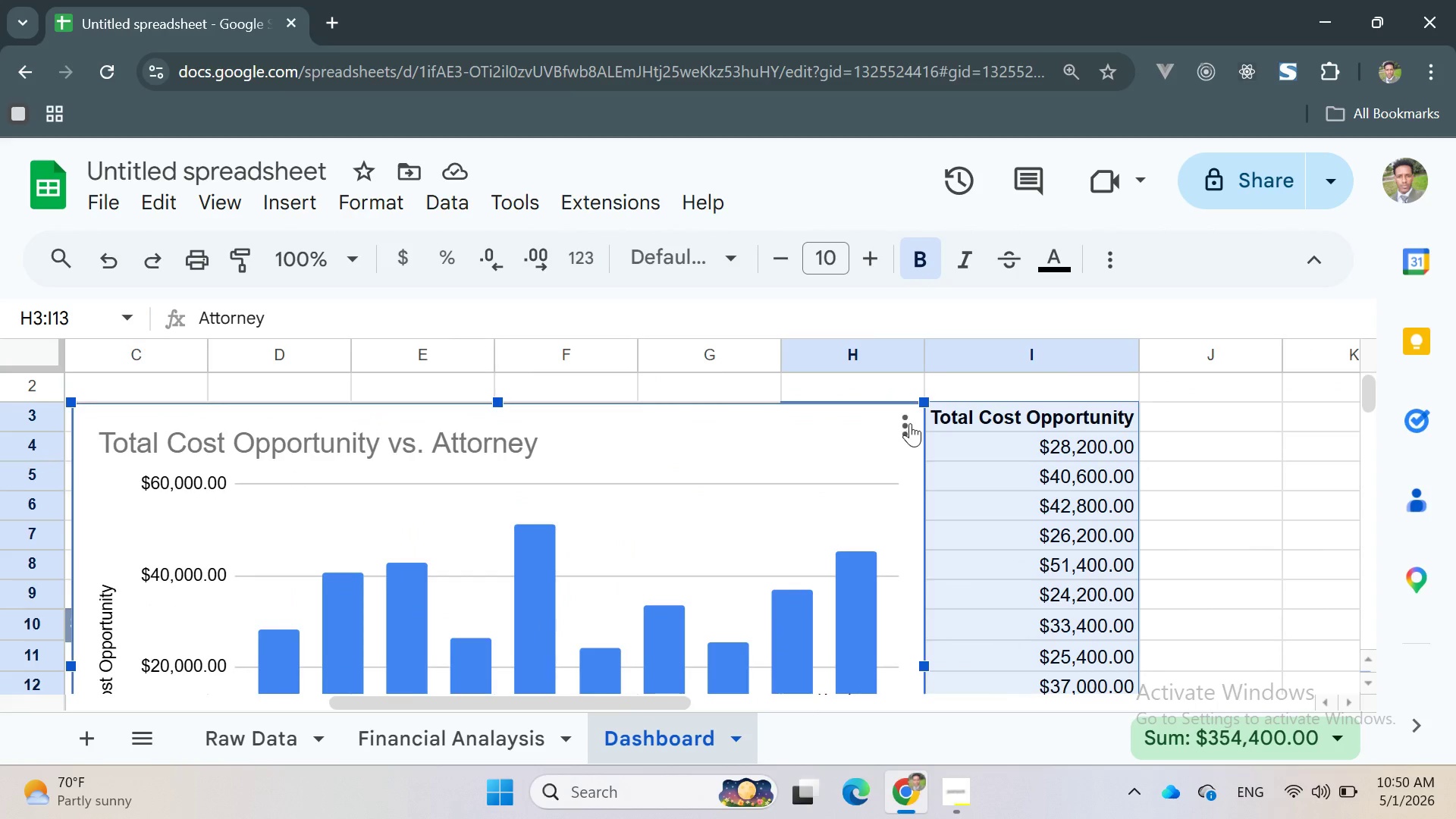 
left_click([910, 423])
 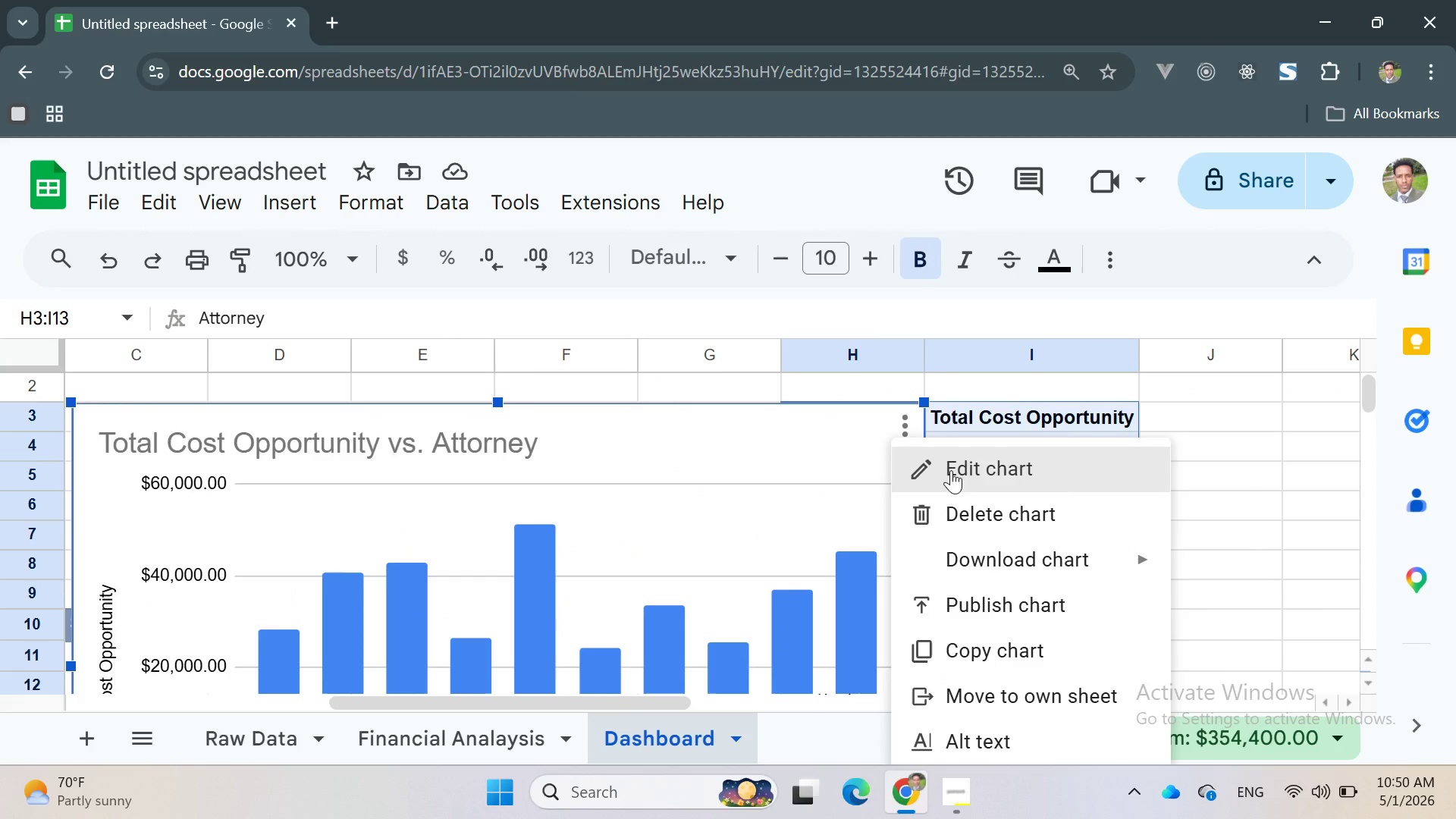 
left_click([952, 466])
 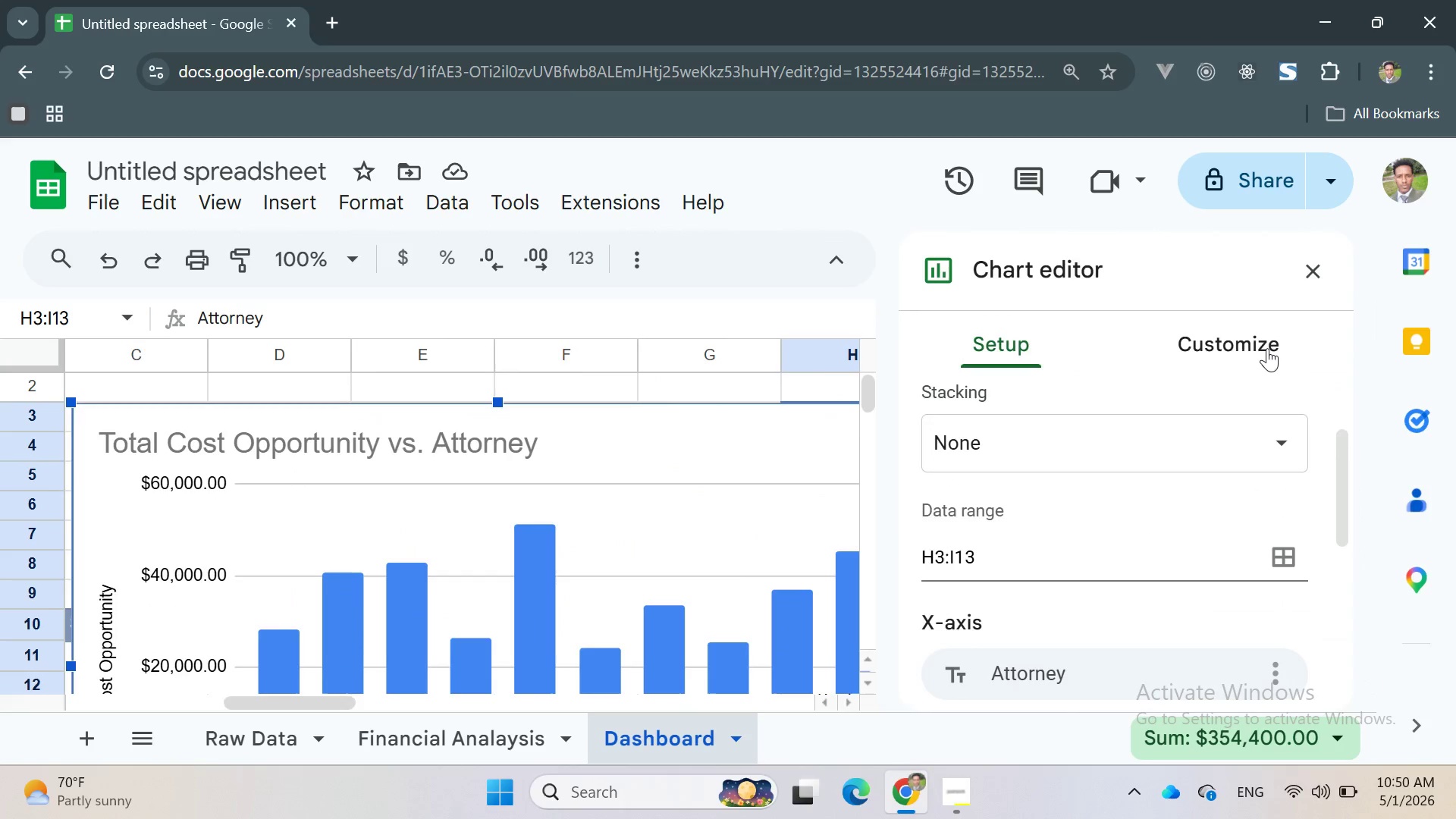 
left_click([1265, 344])
 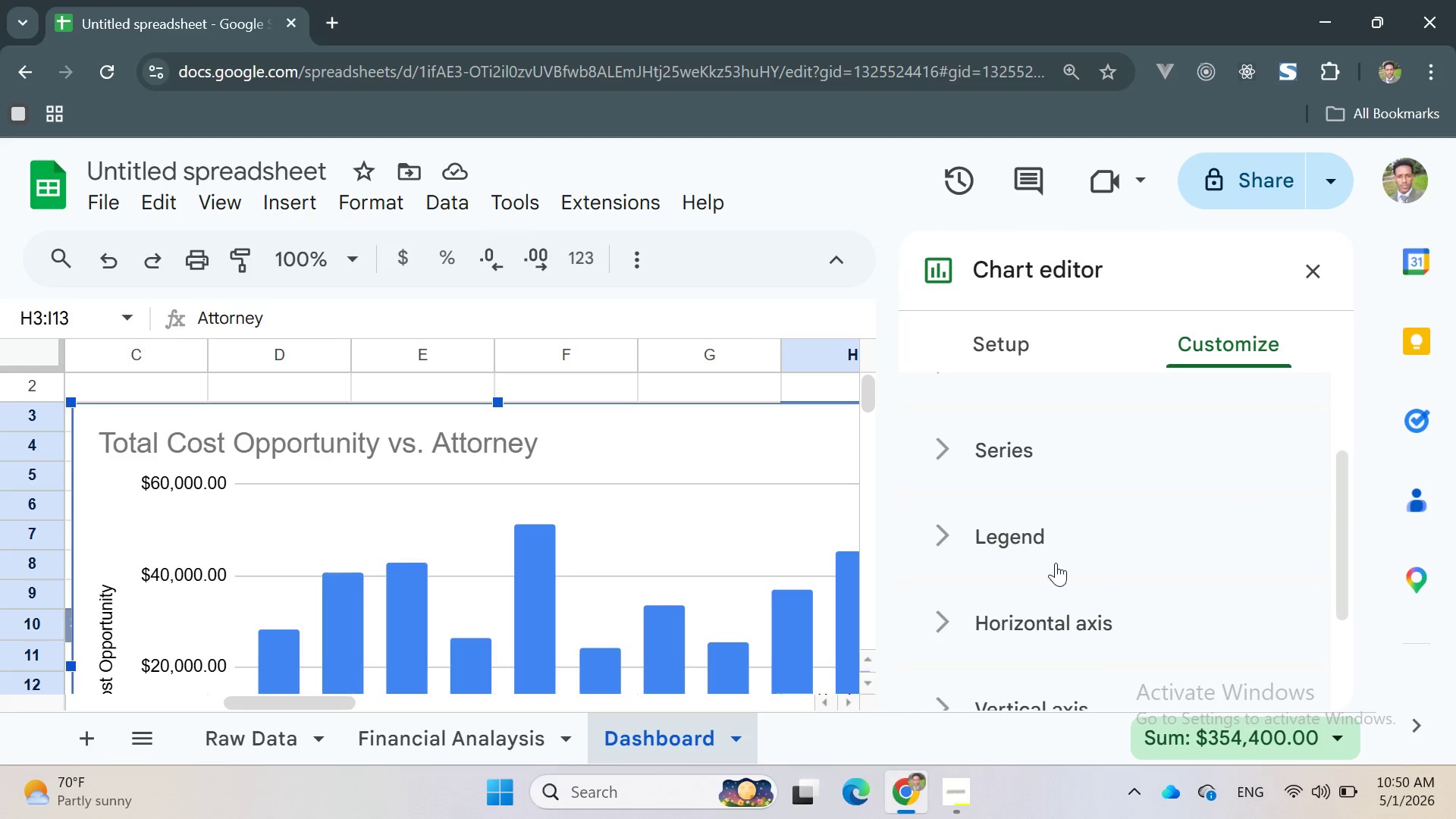 
left_click([1039, 552])
 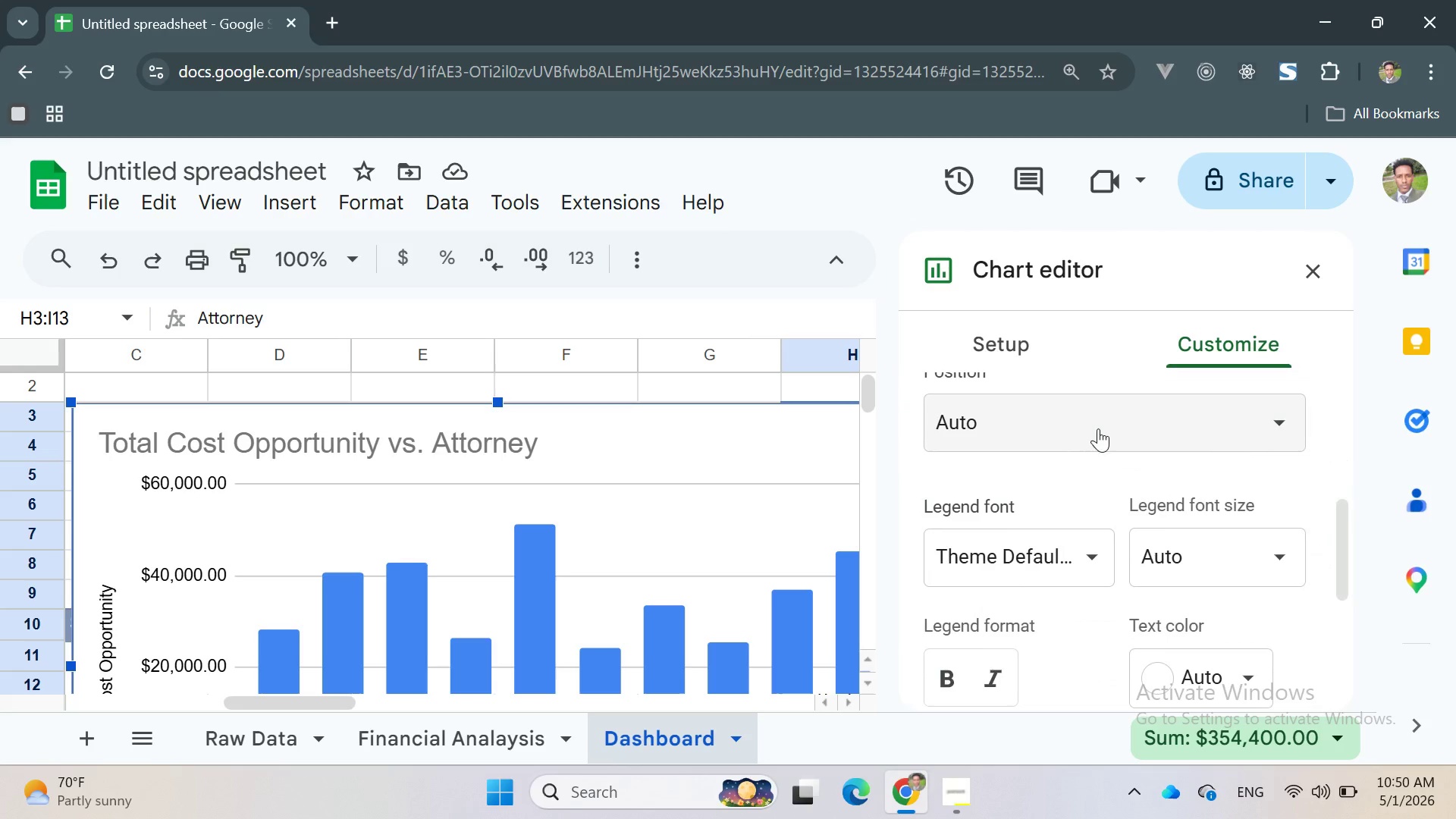 
left_click([1098, 428])
 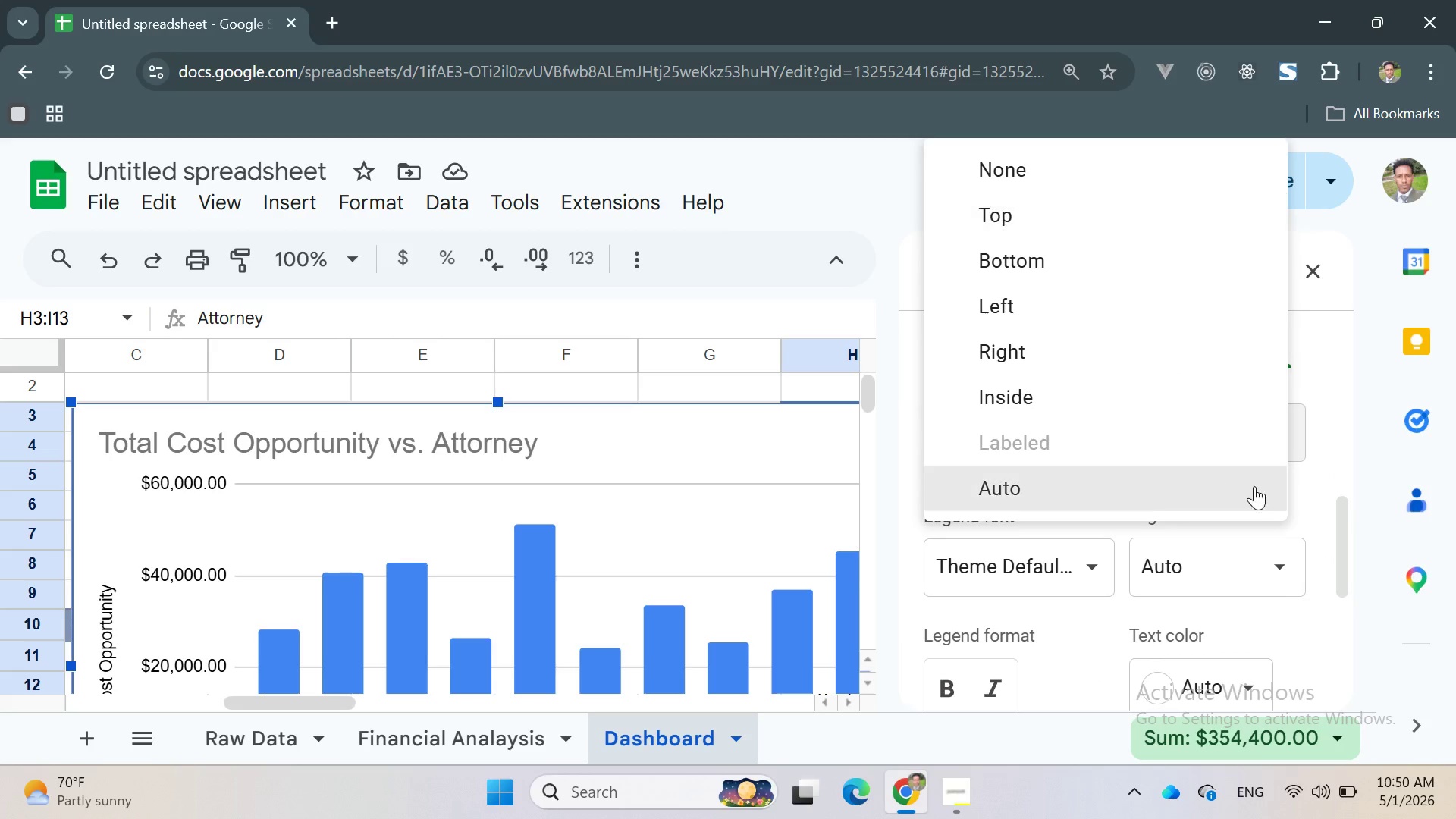 
left_click([1345, 416])
 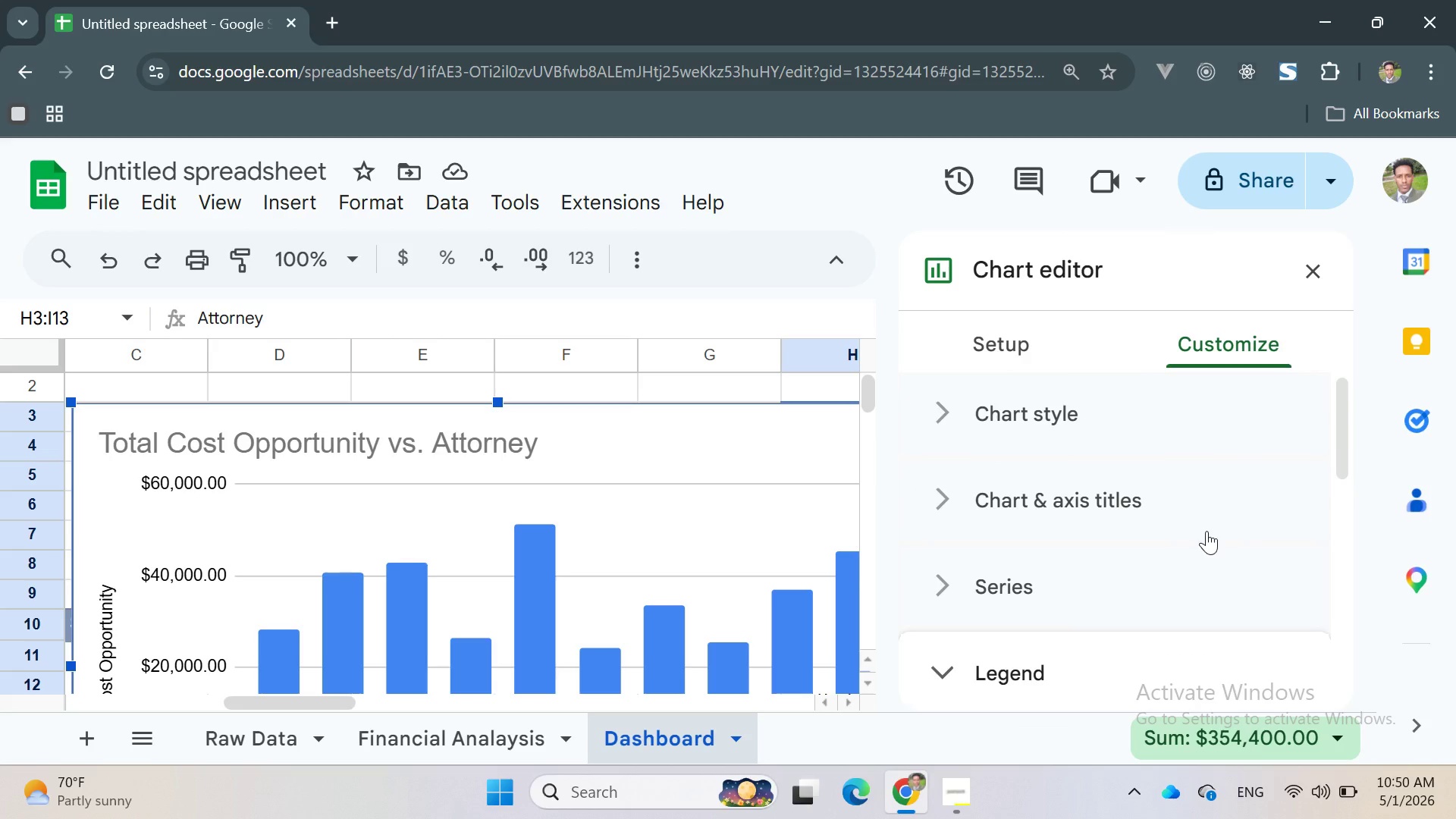 
mouse_move([1087, 488])
 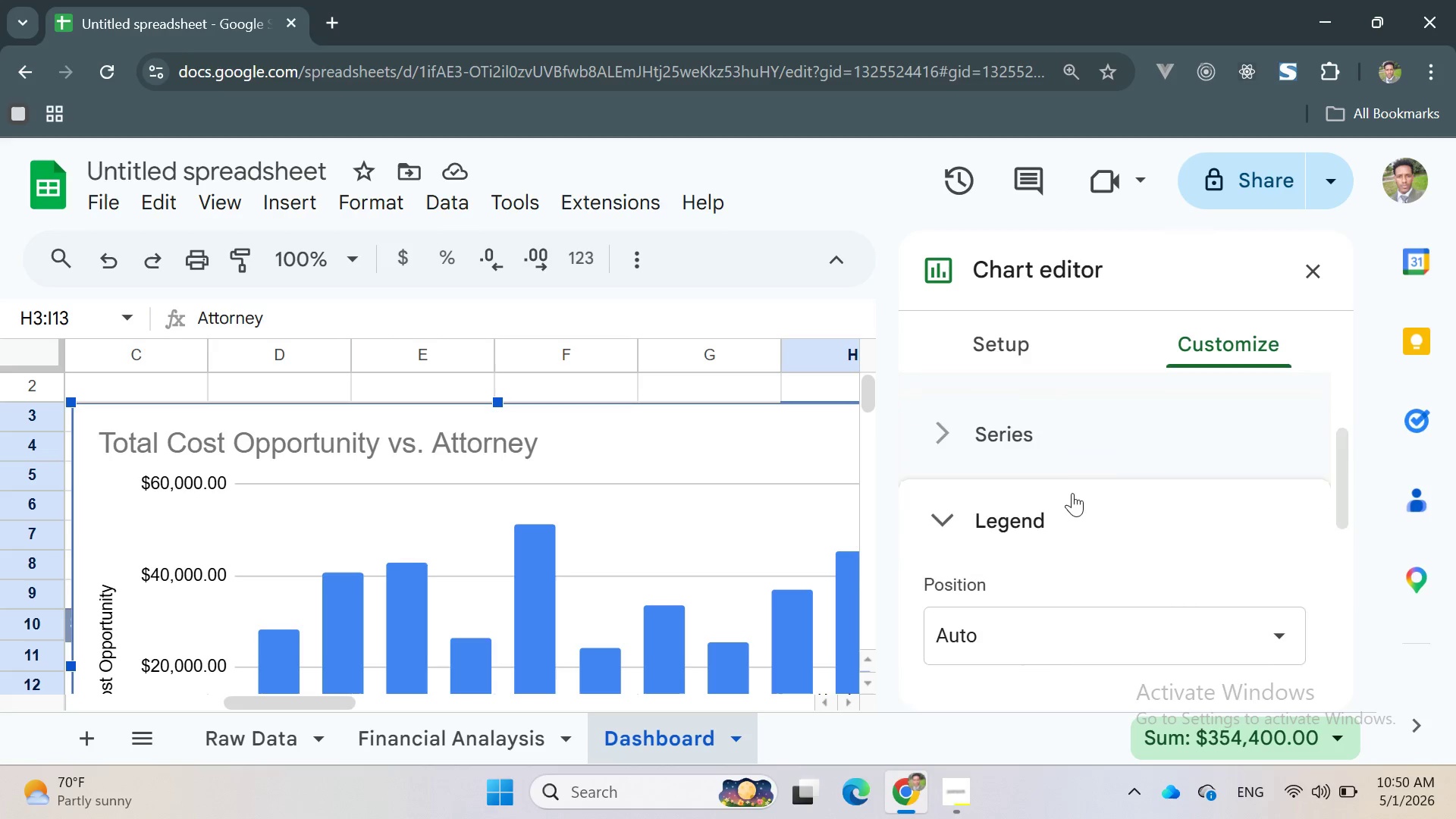 
left_click([1072, 493])
 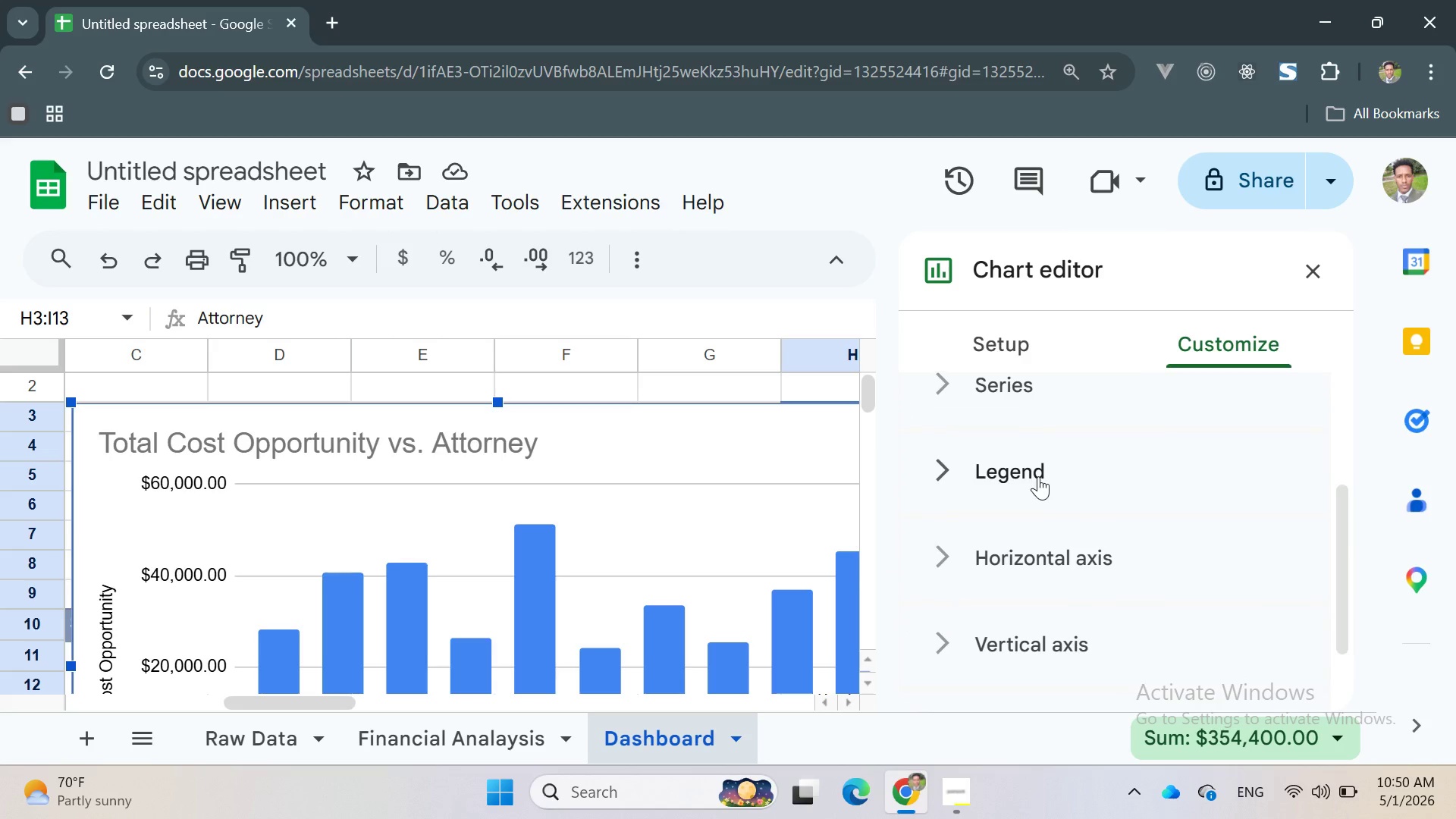 
left_click([1009, 457])
 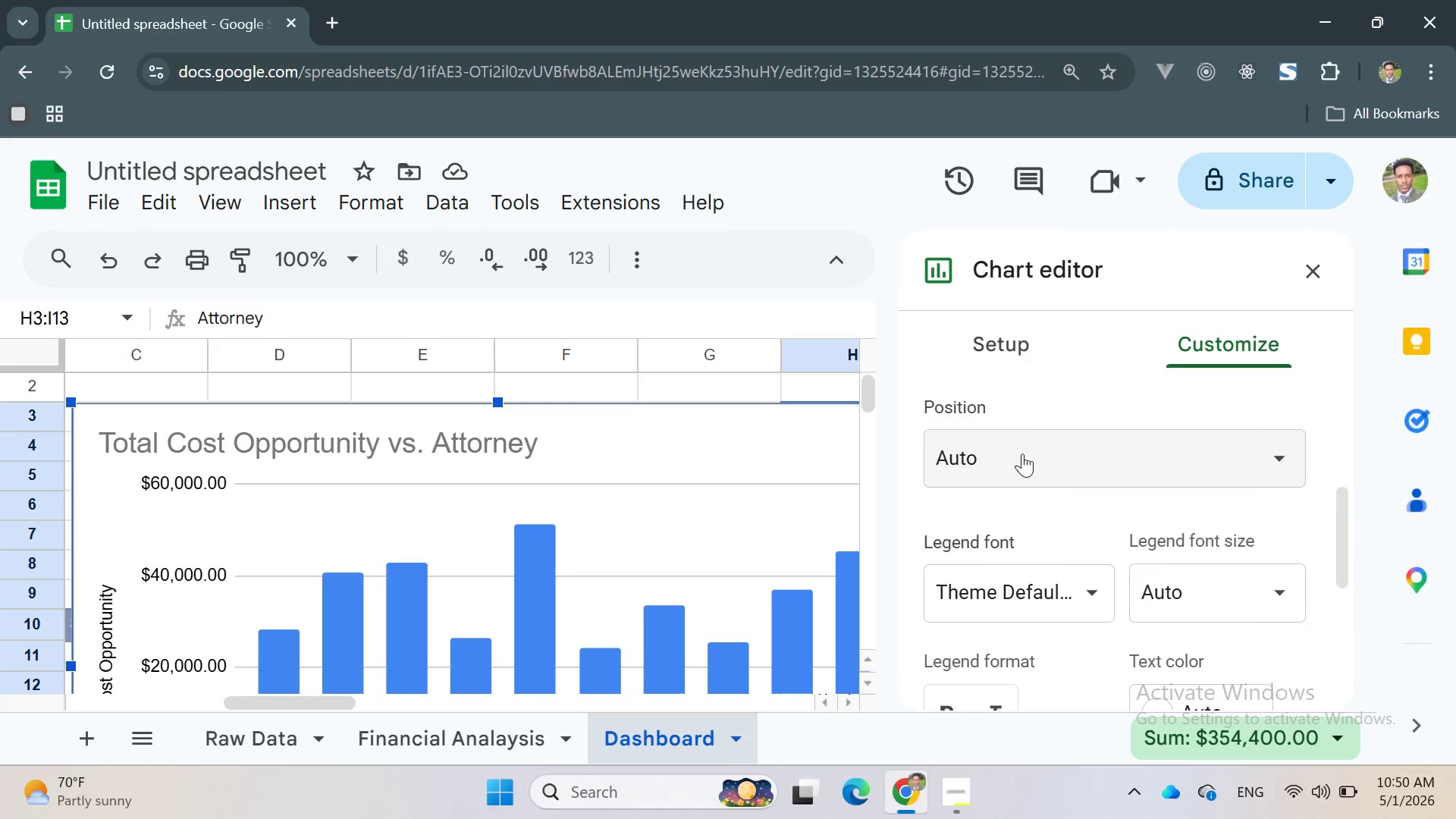 
left_click([1028, 426])
 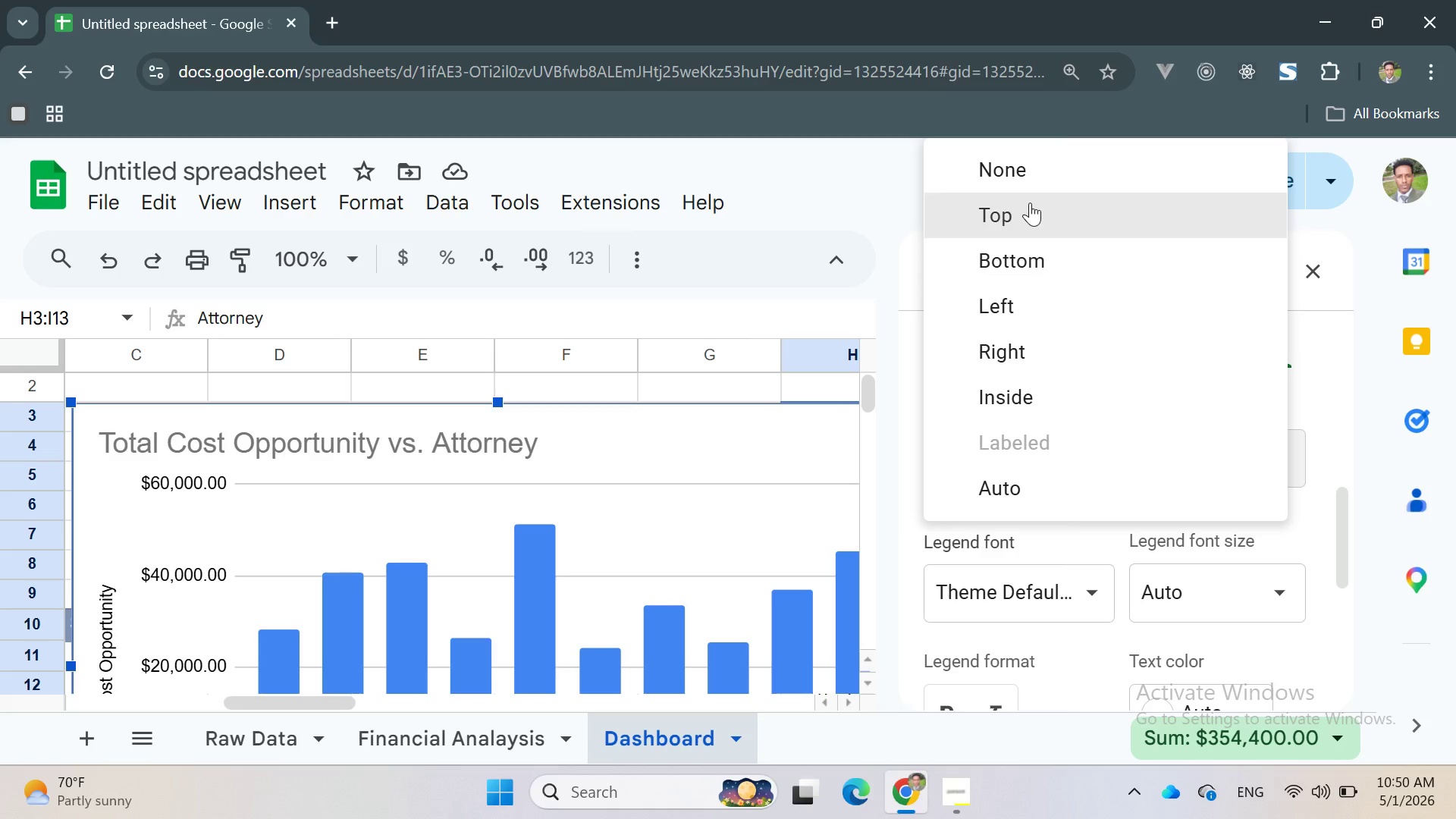 
left_click([1011, 218])
 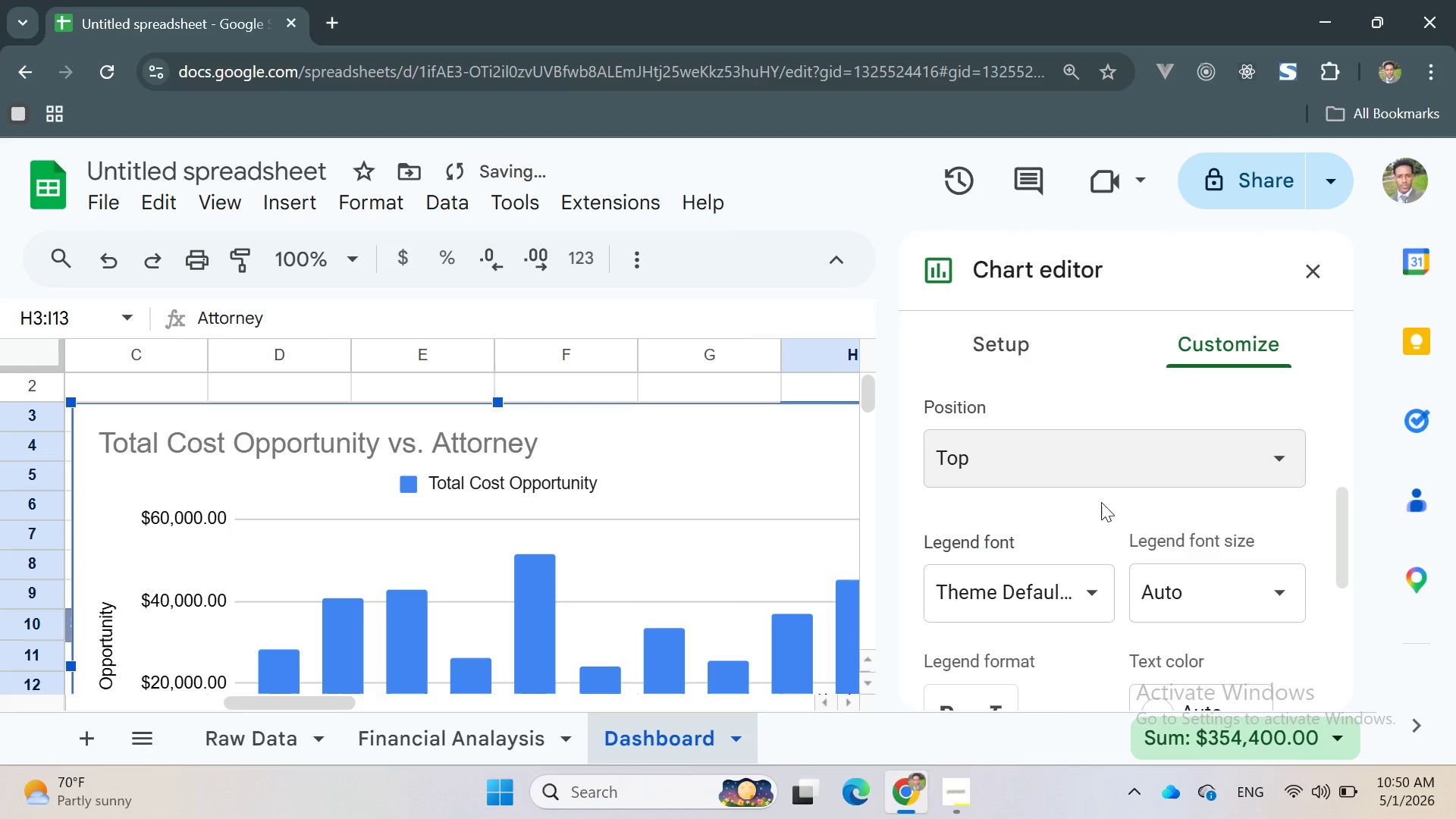 
mouse_move([1111, 508])
 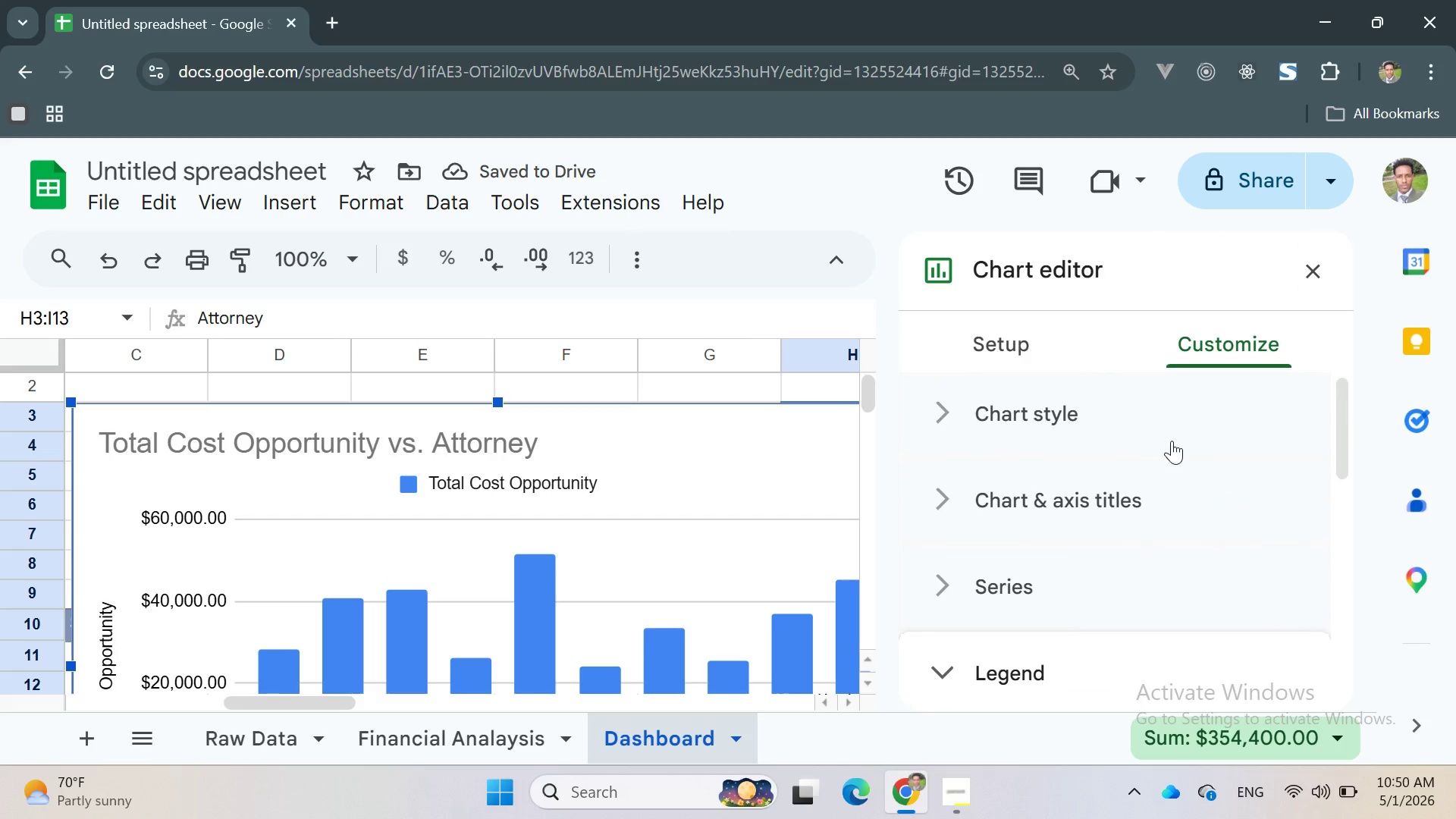 
left_click([1103, 500])
 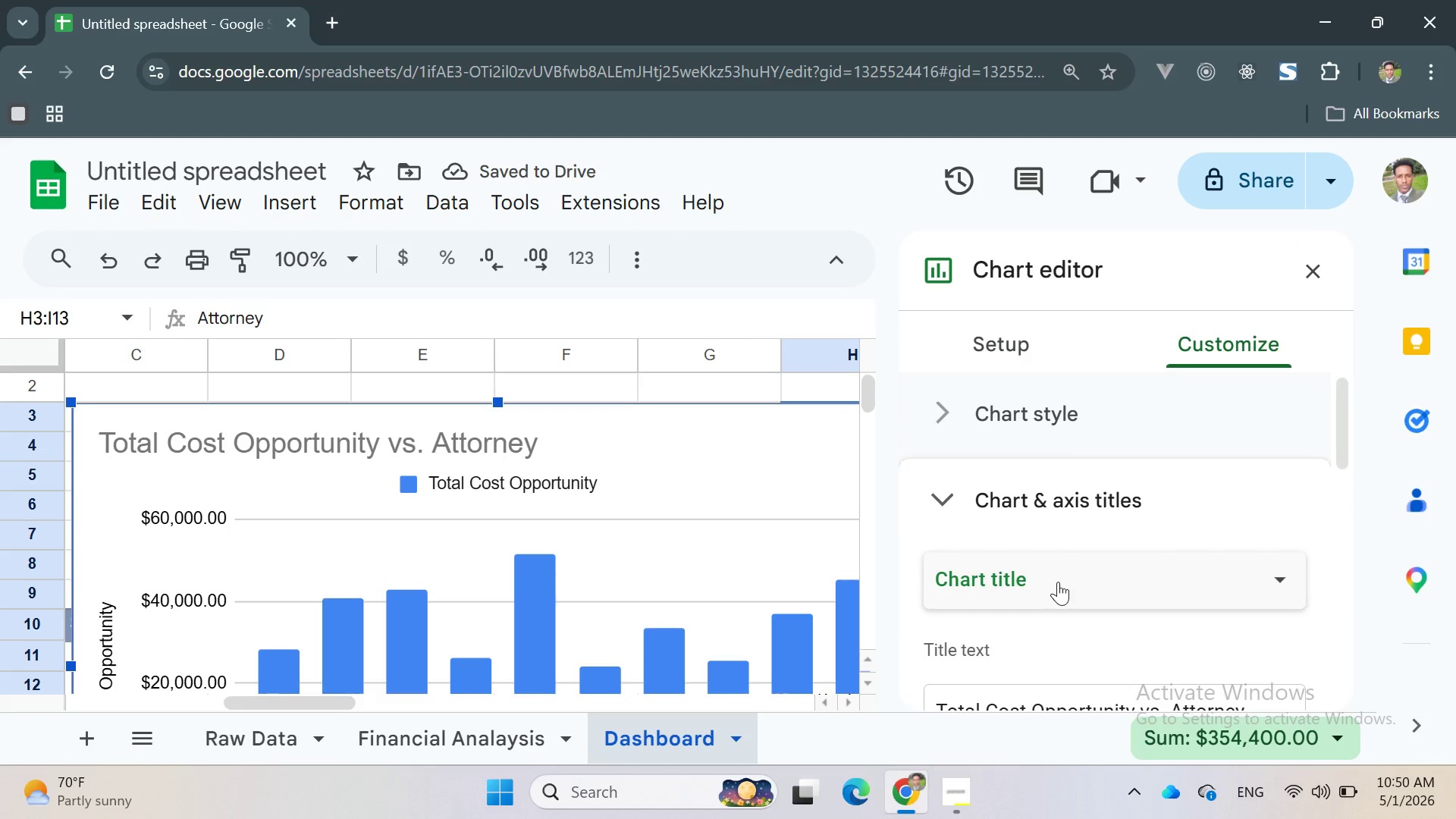 
left_click([1053, 582])
 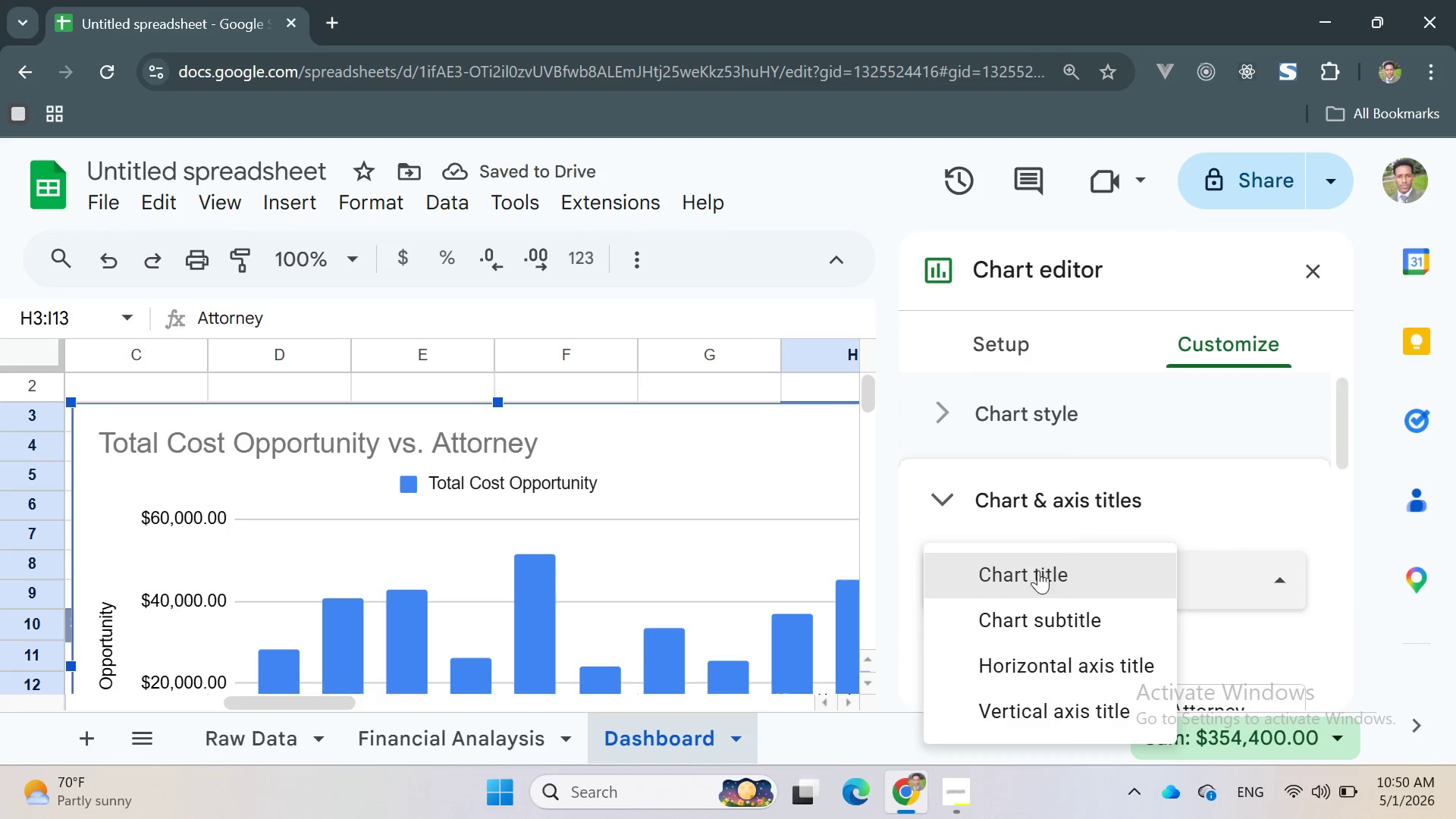 
left_click([1038, 570])
 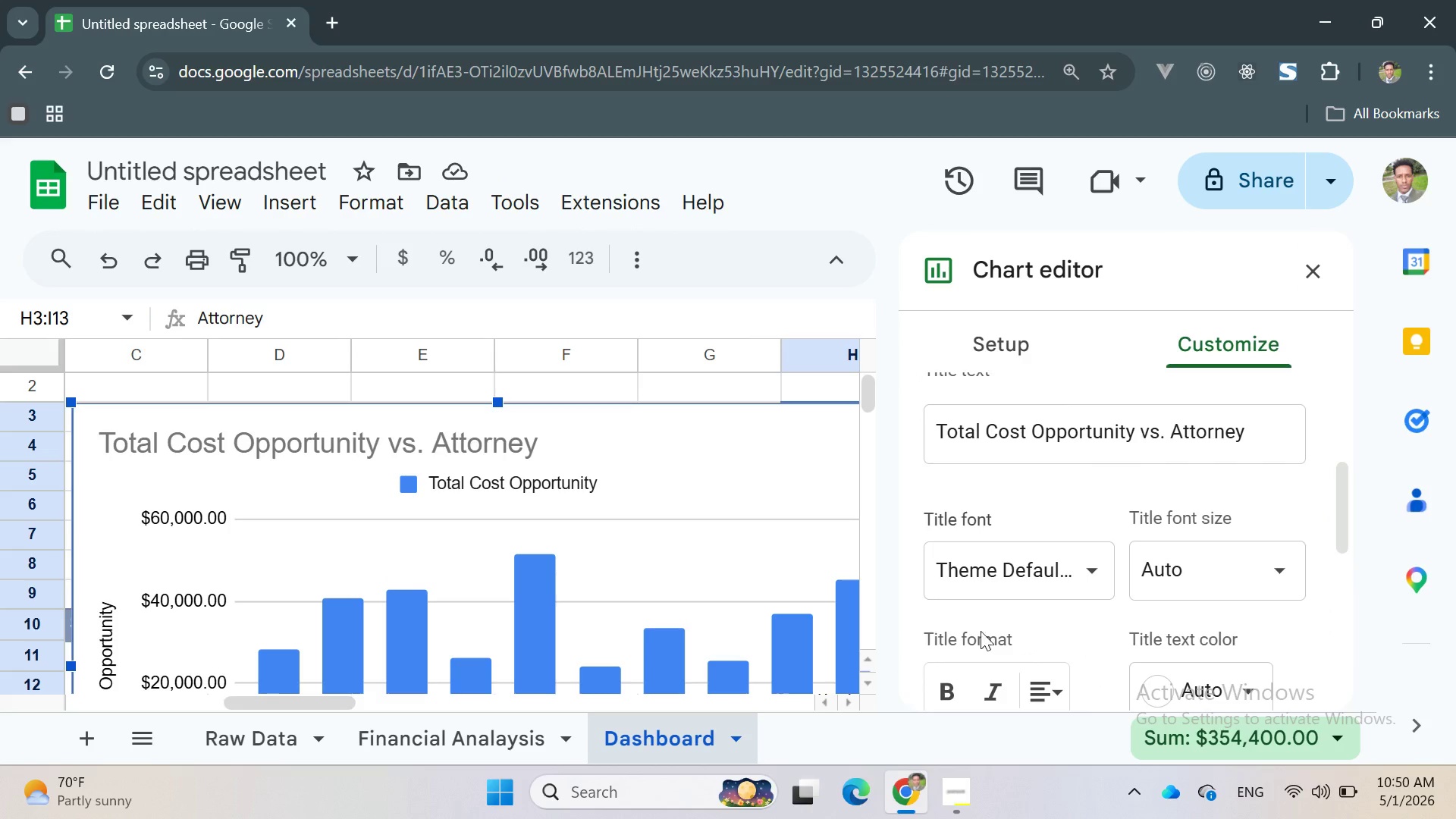 
left_click([944, 687])
 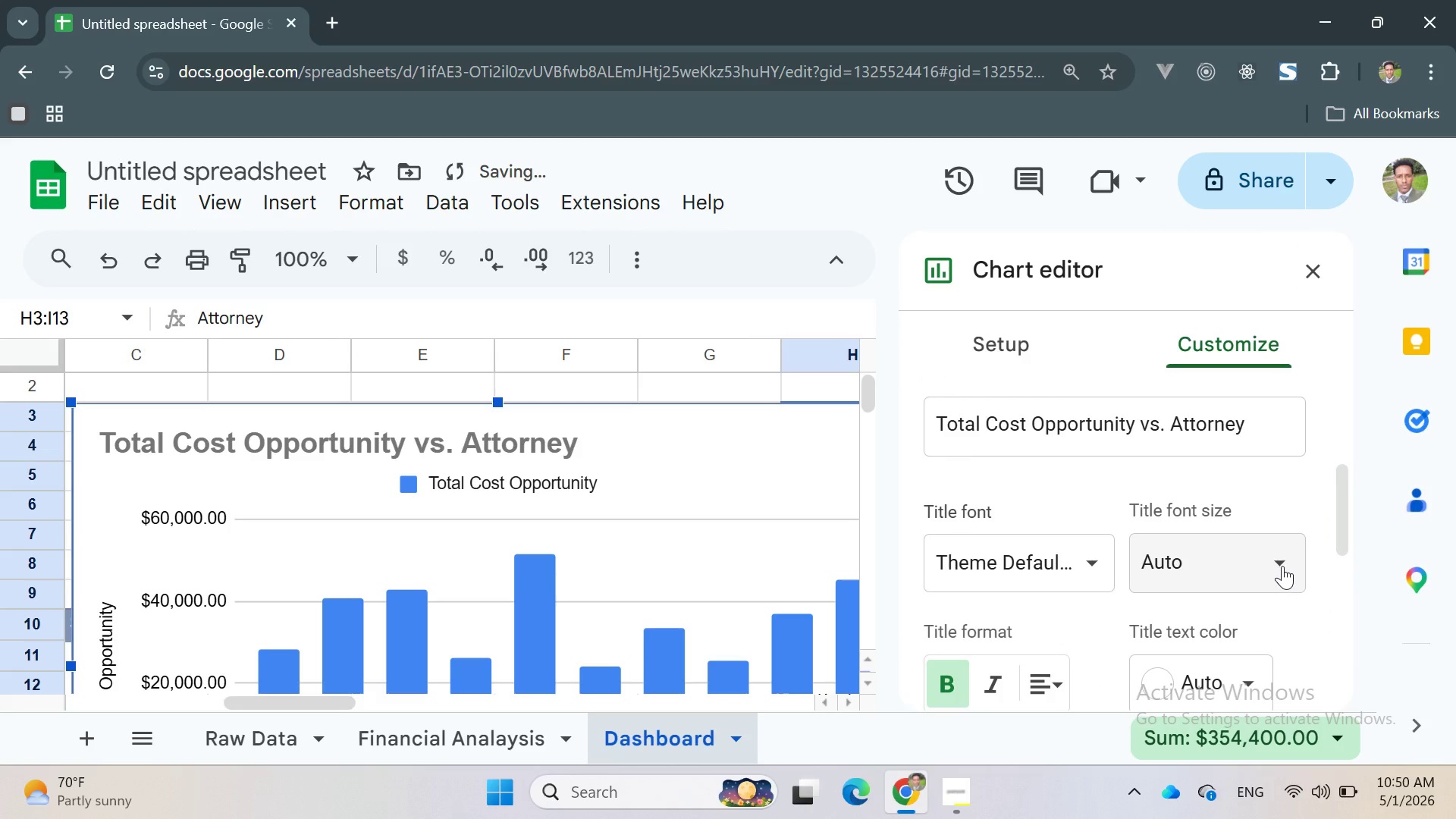 
left_click([1282, 566])
 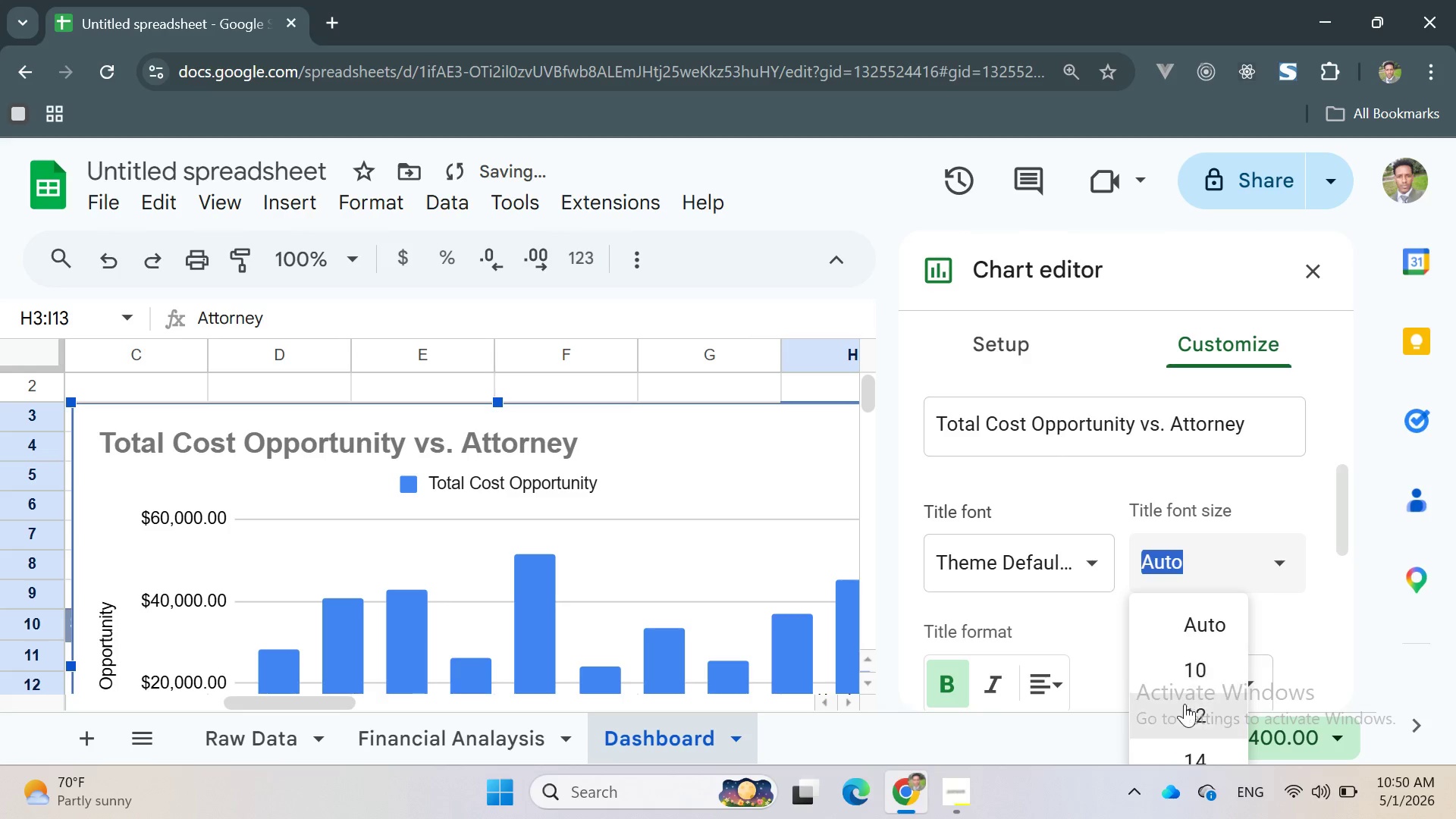 
left_click([1187, 711])
 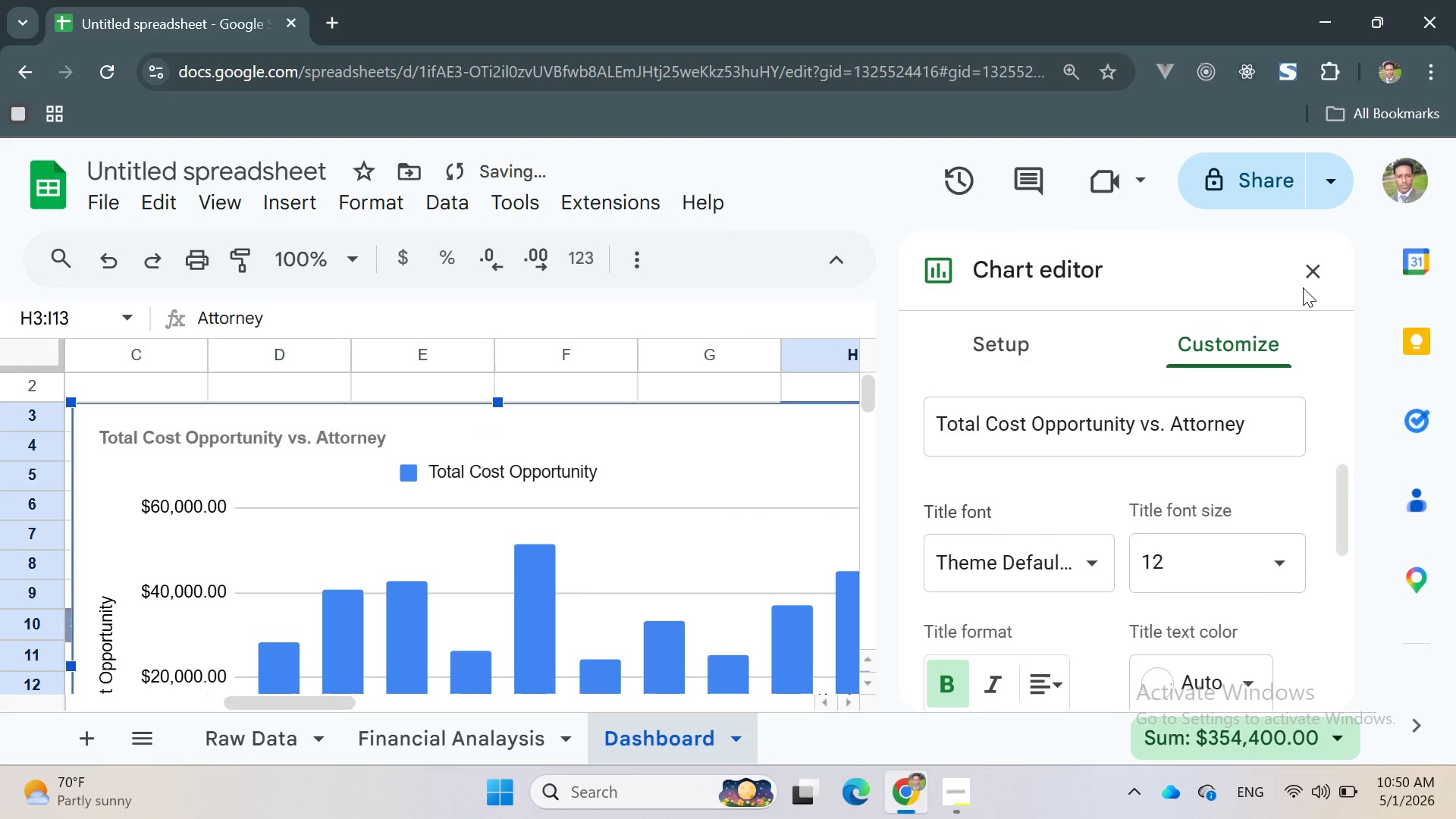 
left_click([1313, 274])
 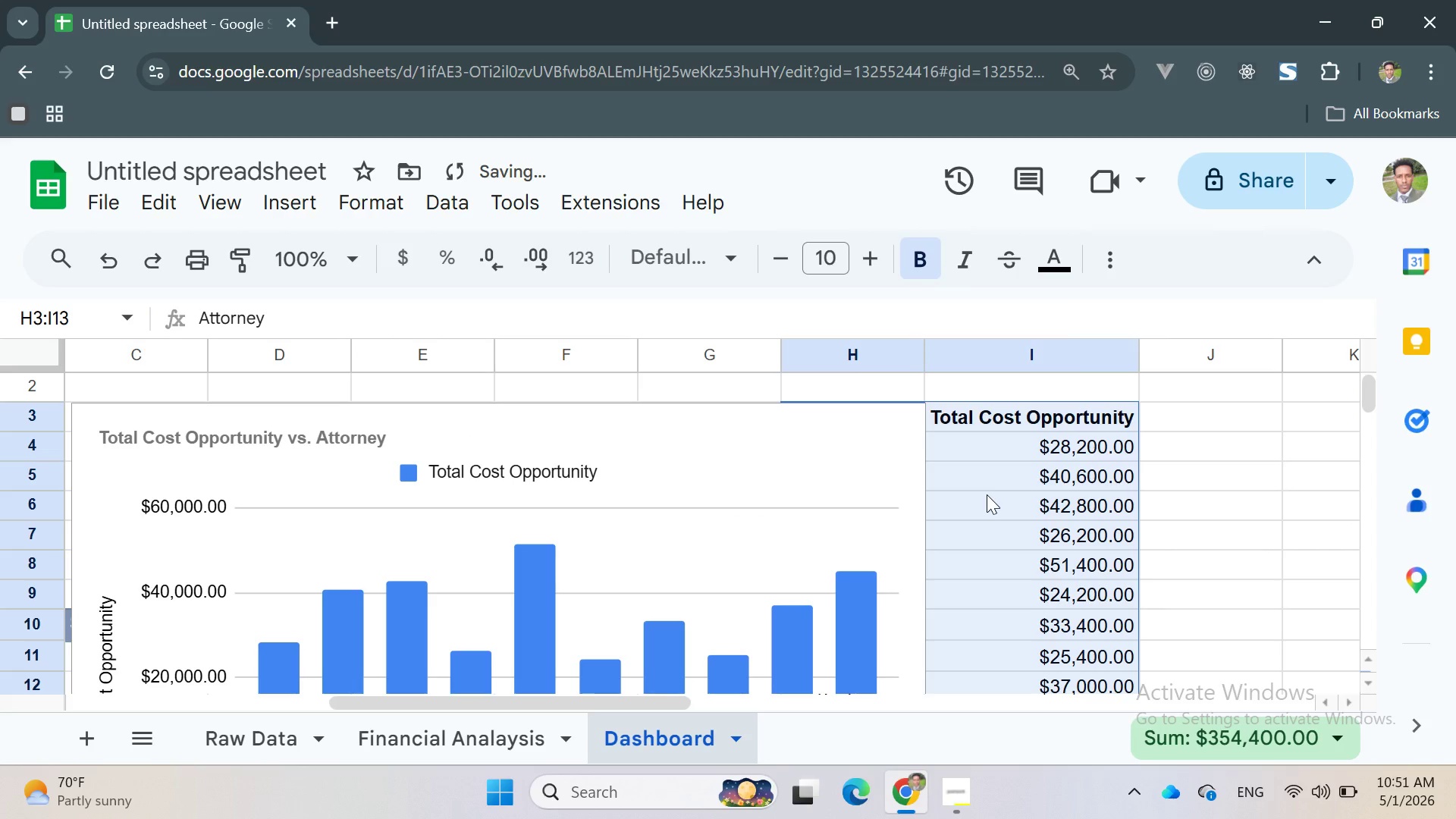 
wait(8.56)
 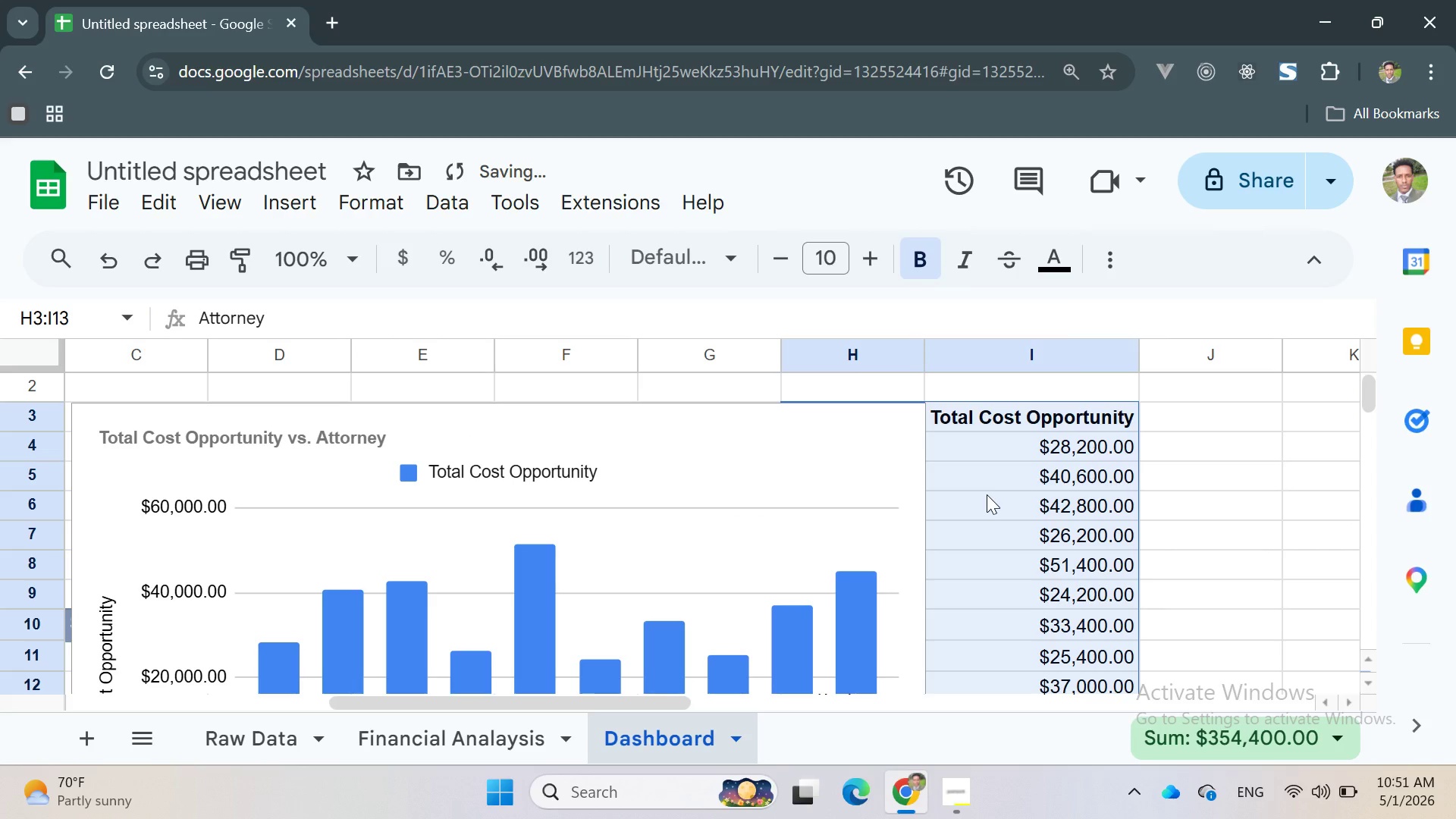 
left_click([717, 471])
 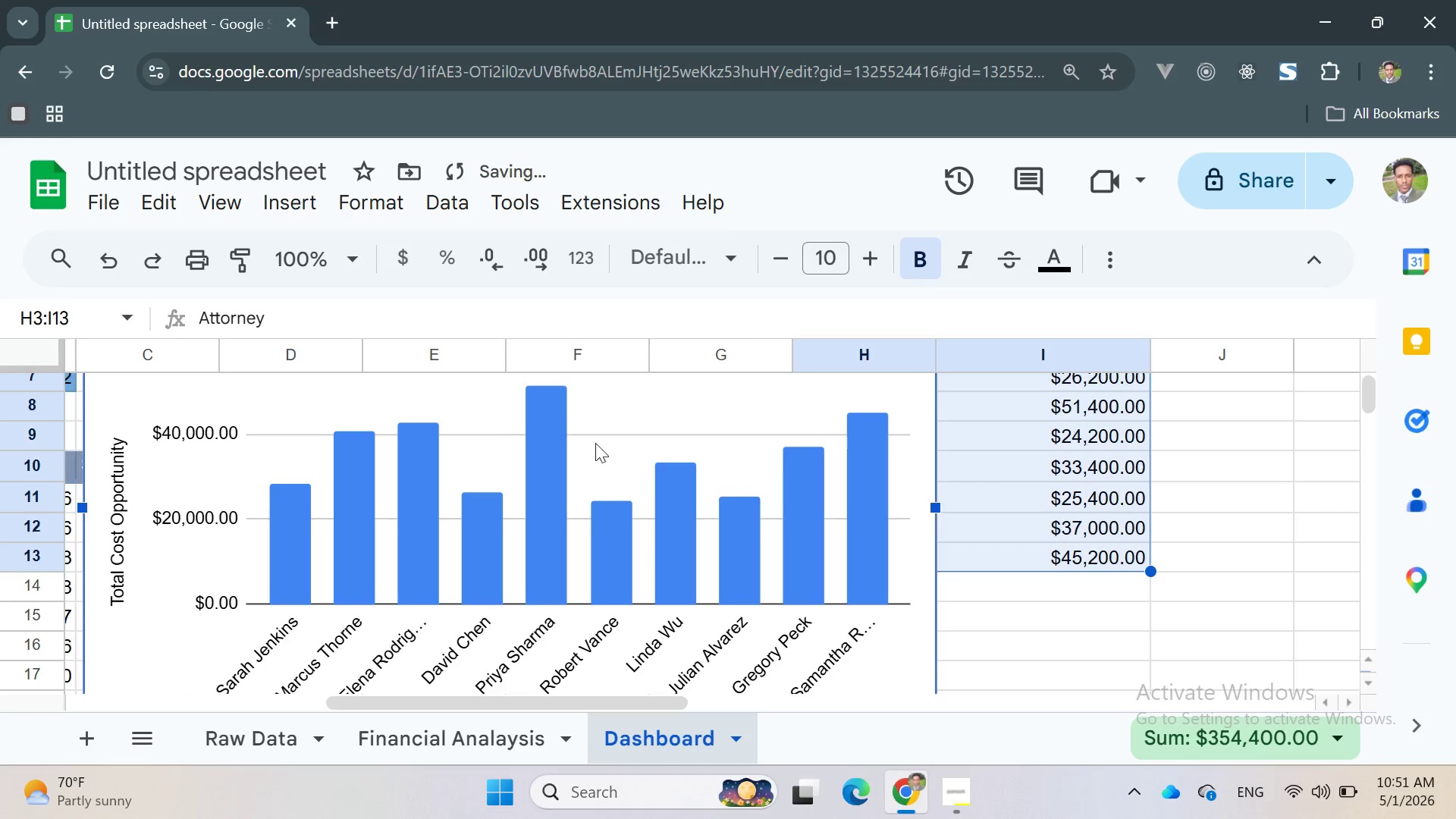 
left_click_drag(start_coordinate=[592, 441], to_coordinate=[1328, 620])
 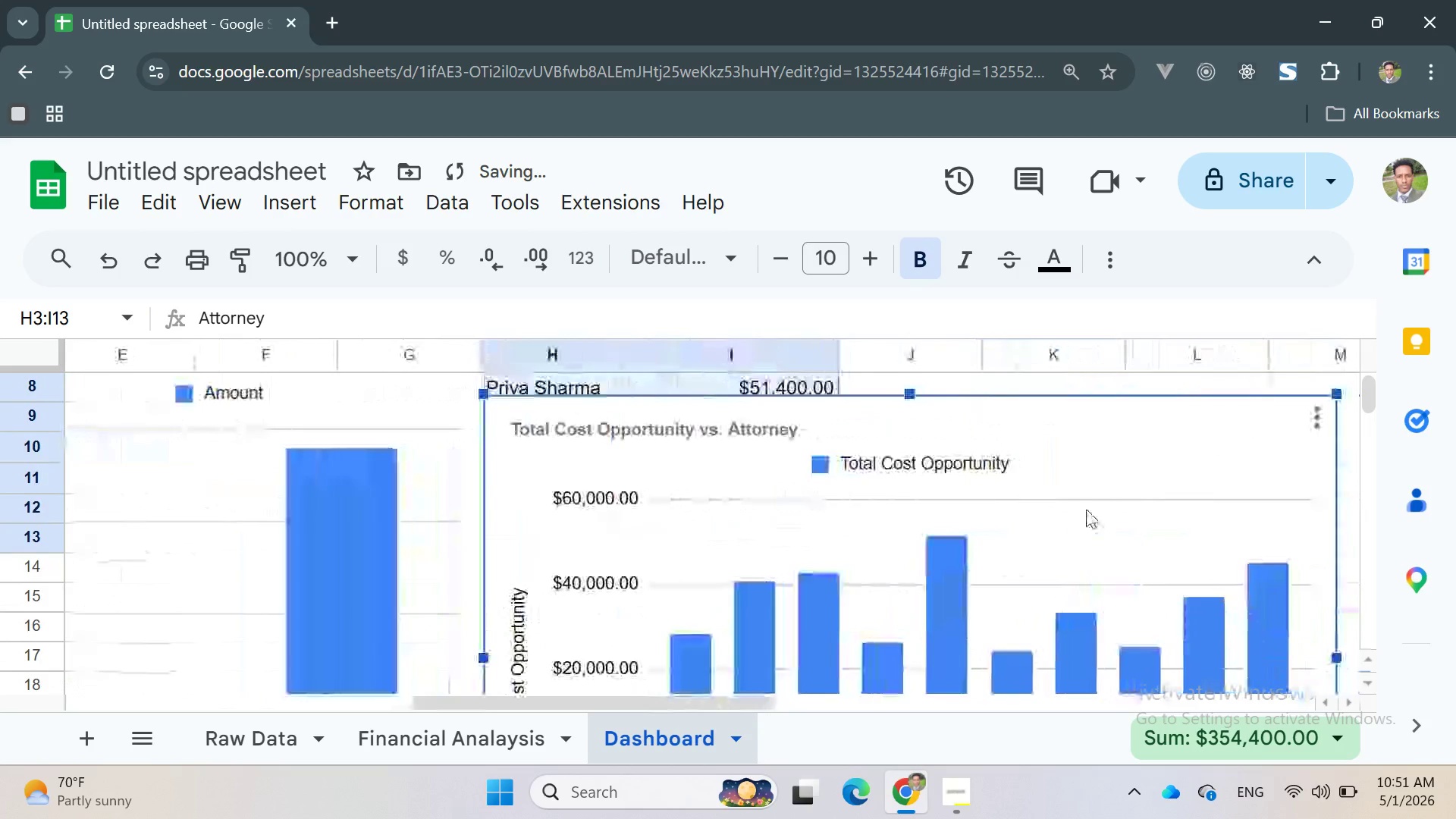 
left_click([1122, 443])
 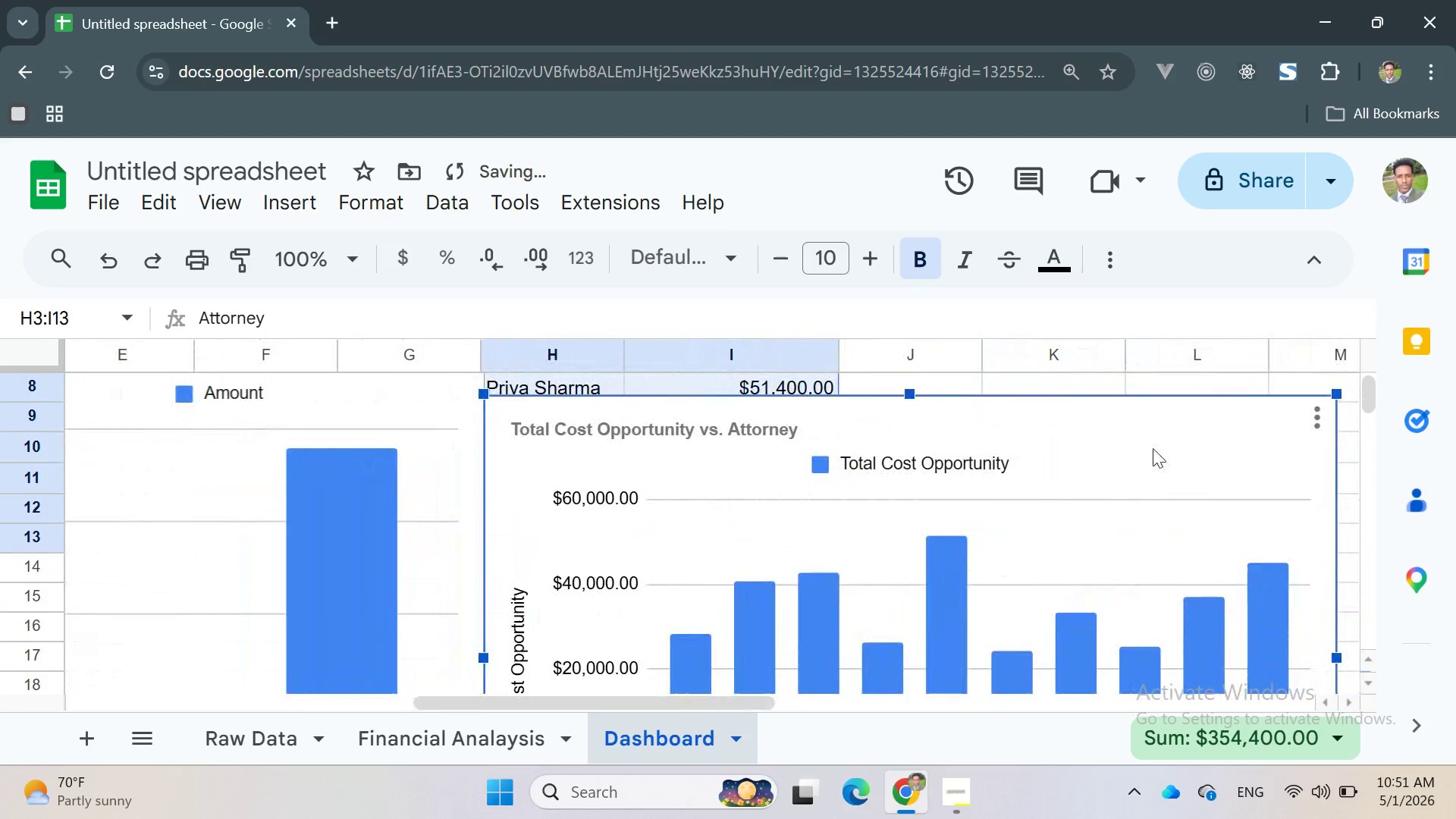 
left_click_drag(start_coordinate=[1153, 448], to_coordinate=[1159, 635])
 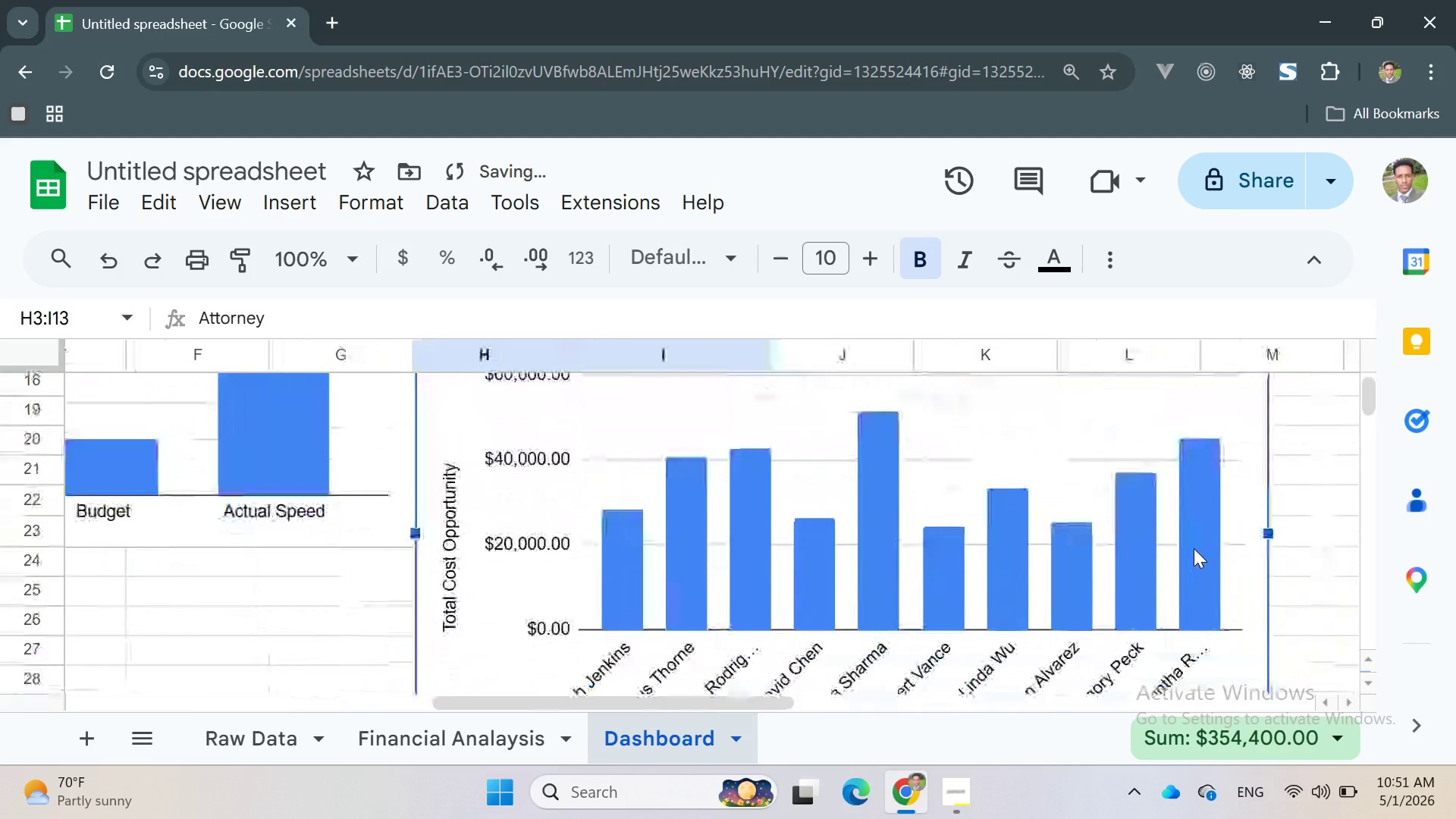 
wait(7.3)
 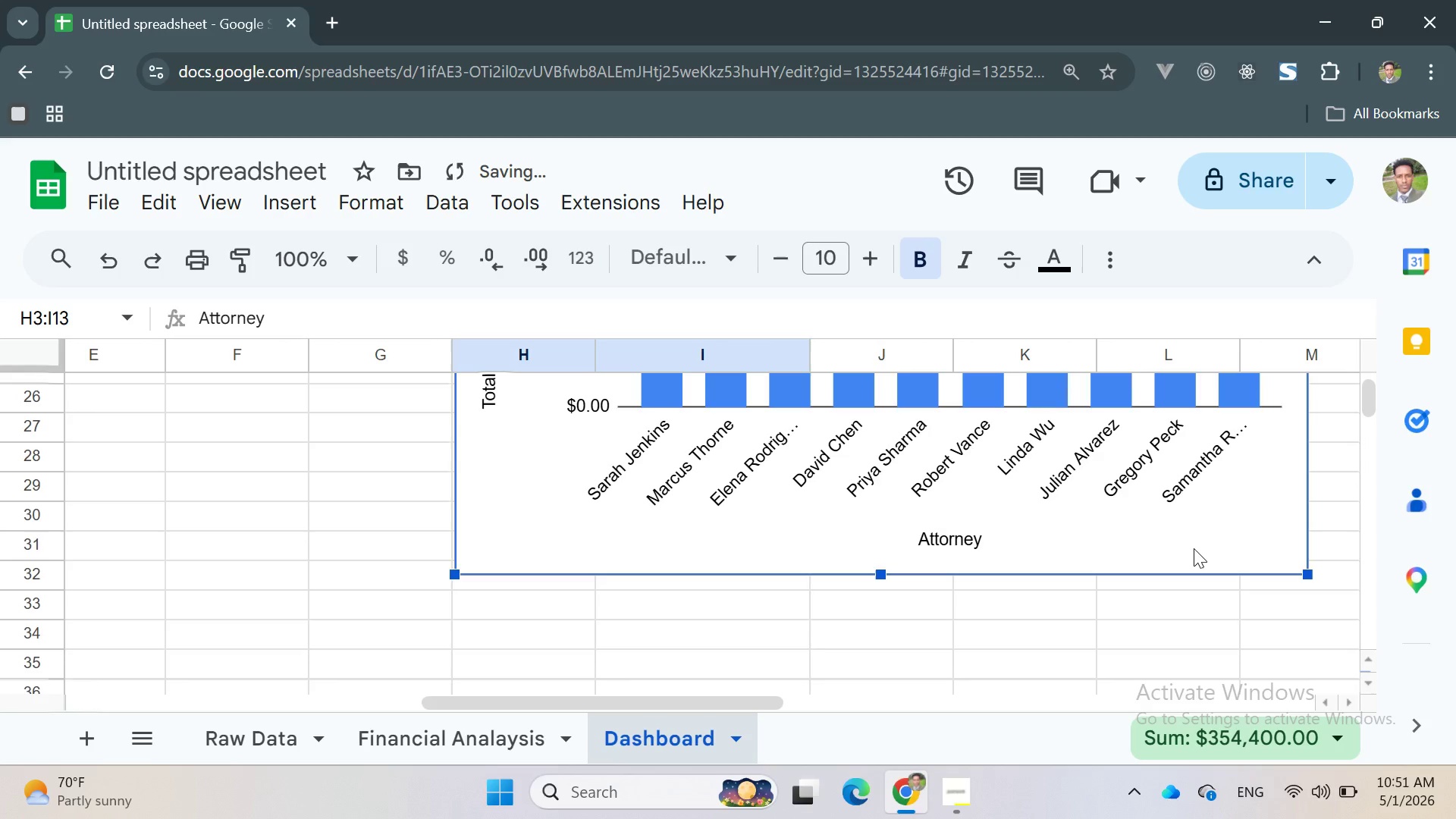 
left_click_drag(start_coordinate=[1263, 477], to_coordinate=[1062, 541])
 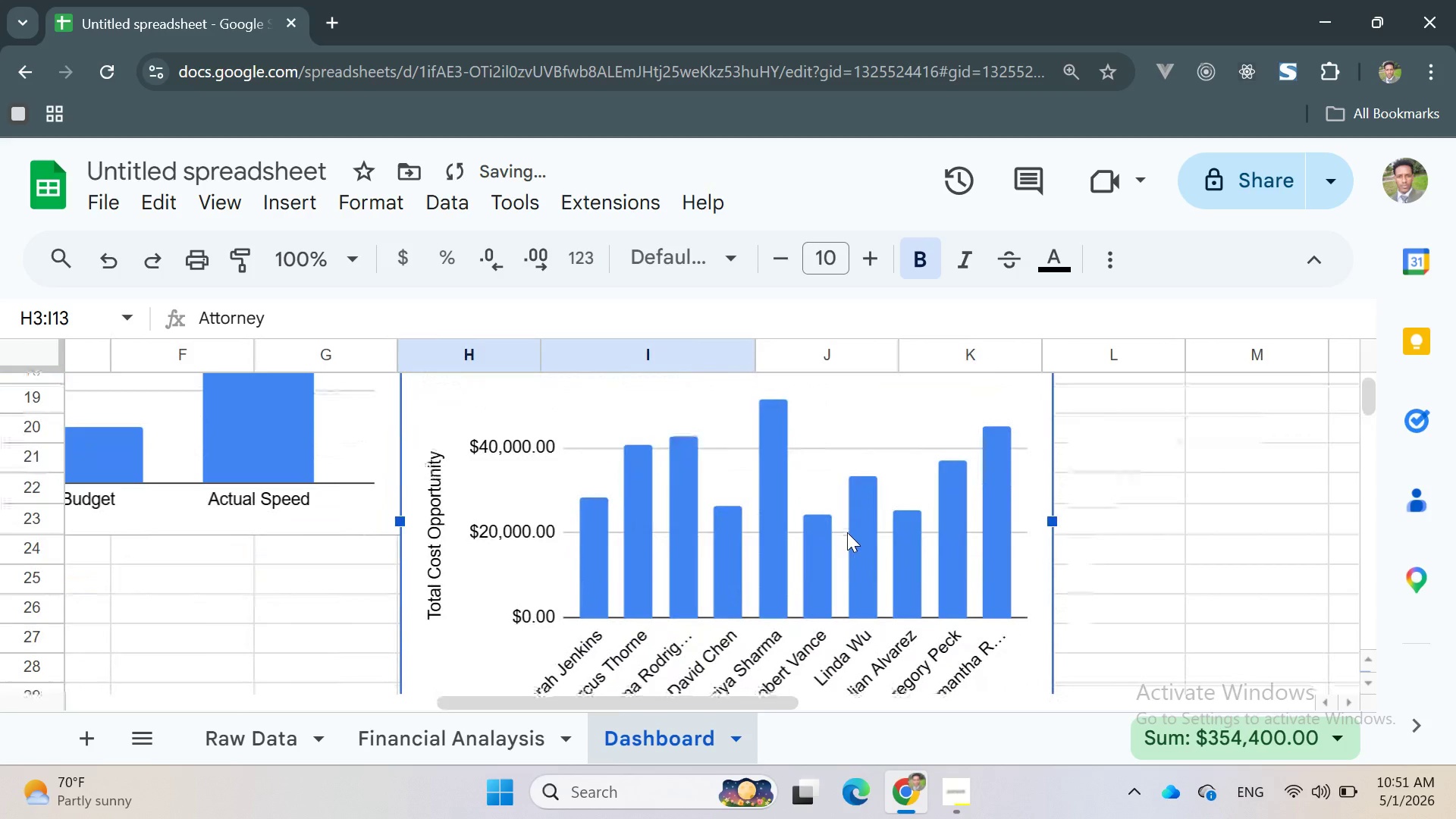 
wait(12.24)
 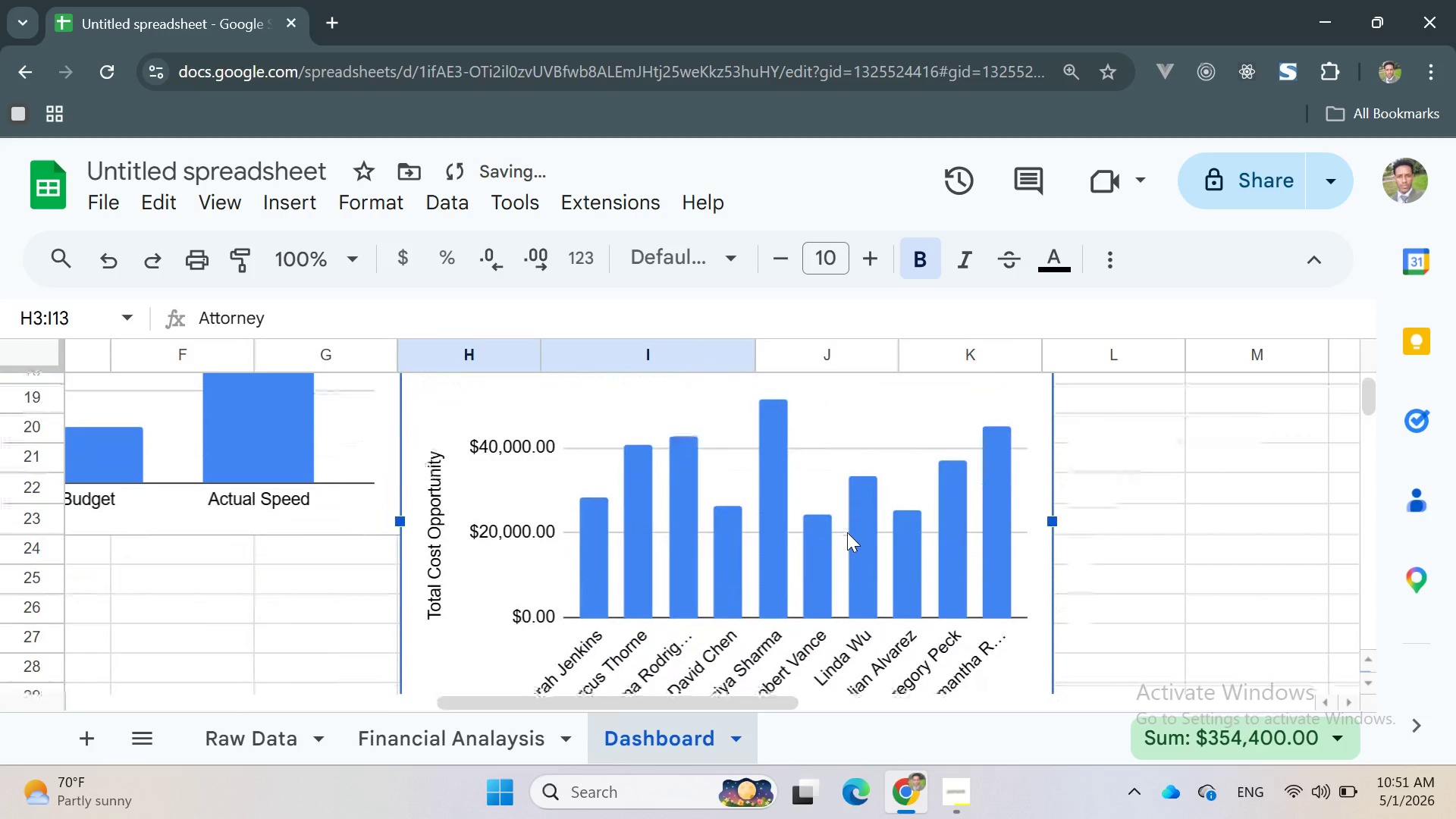 
mouse_move([845, 541])
 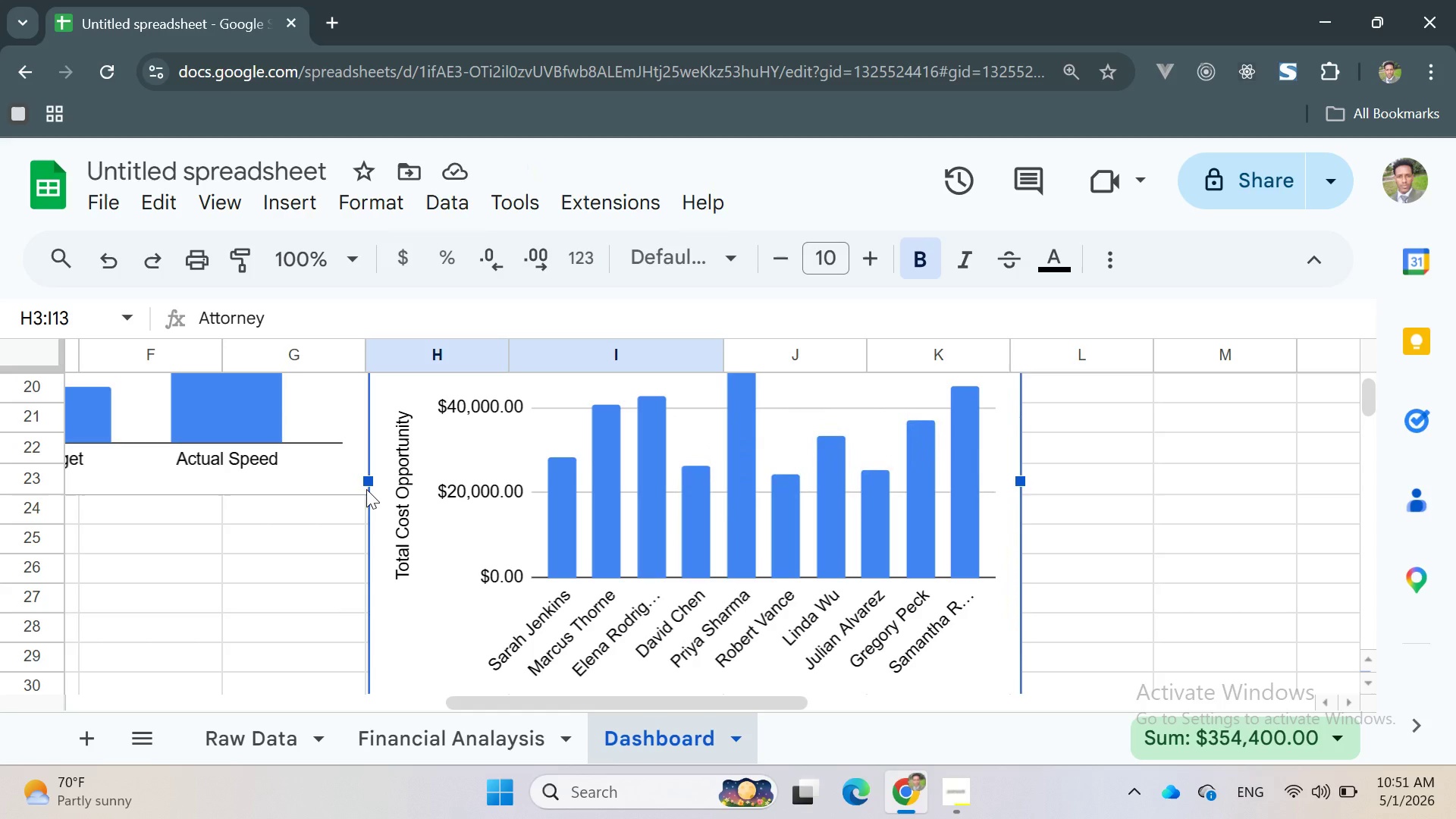 
left_click_drag(start_coordinate=[365, 486], to_coordinate=[336, 491])
 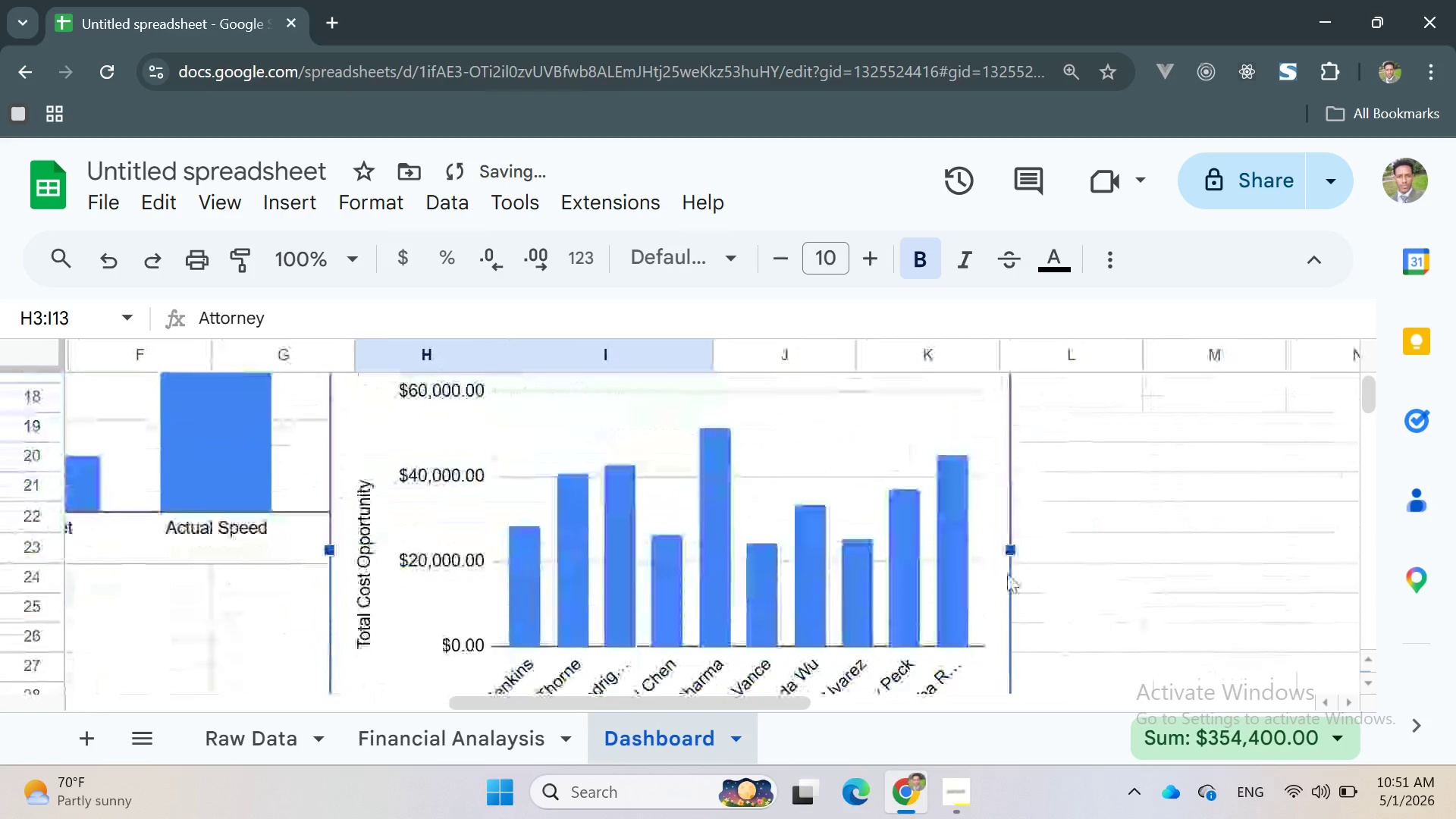 
left_click_drag(start_coordinate=[1006, 551], to_coordinate=[902, 573])
 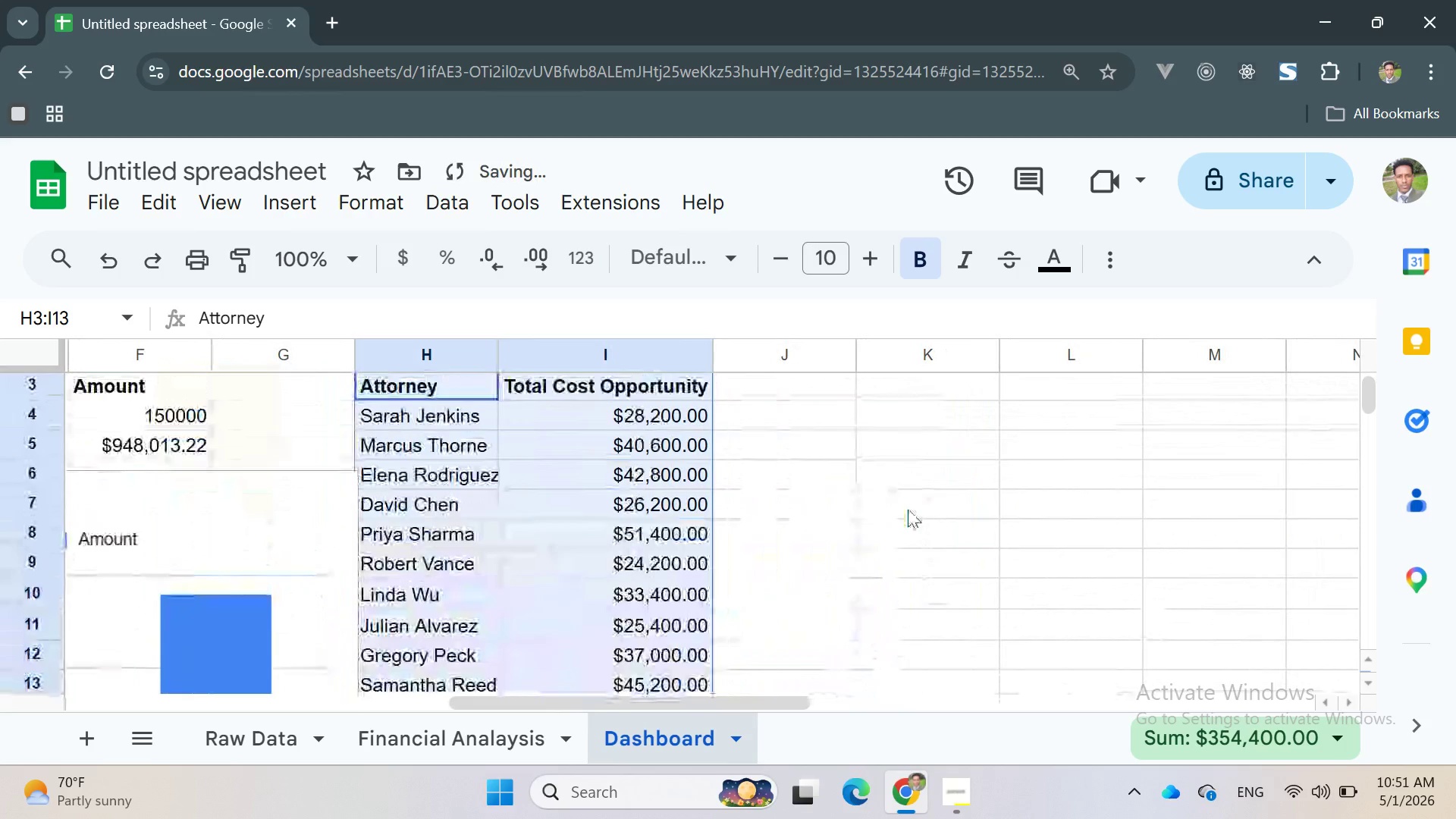 
left_click([926, 433])
 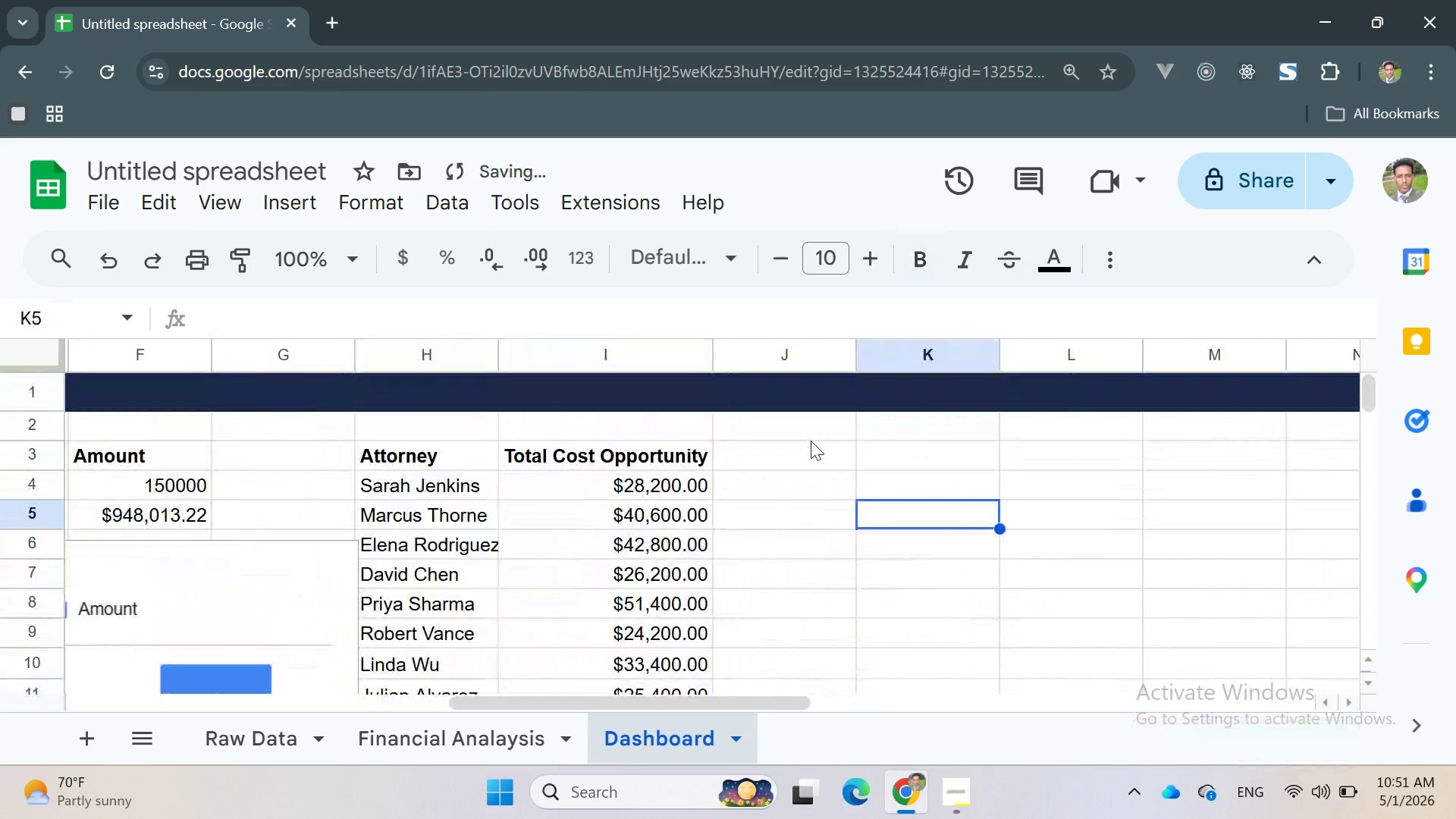 
left_click([798, 454])
 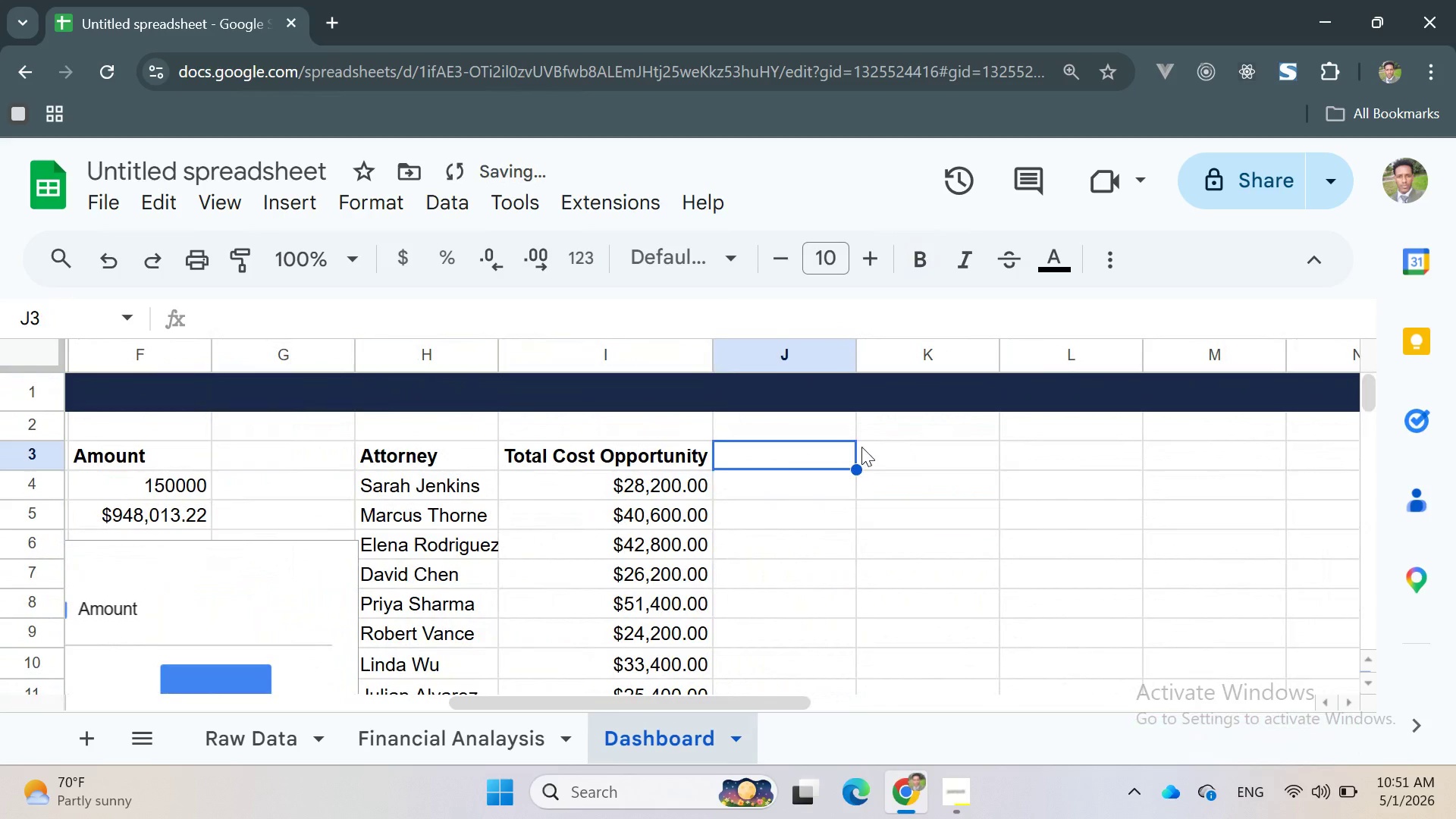 
left_click([926, 453])
 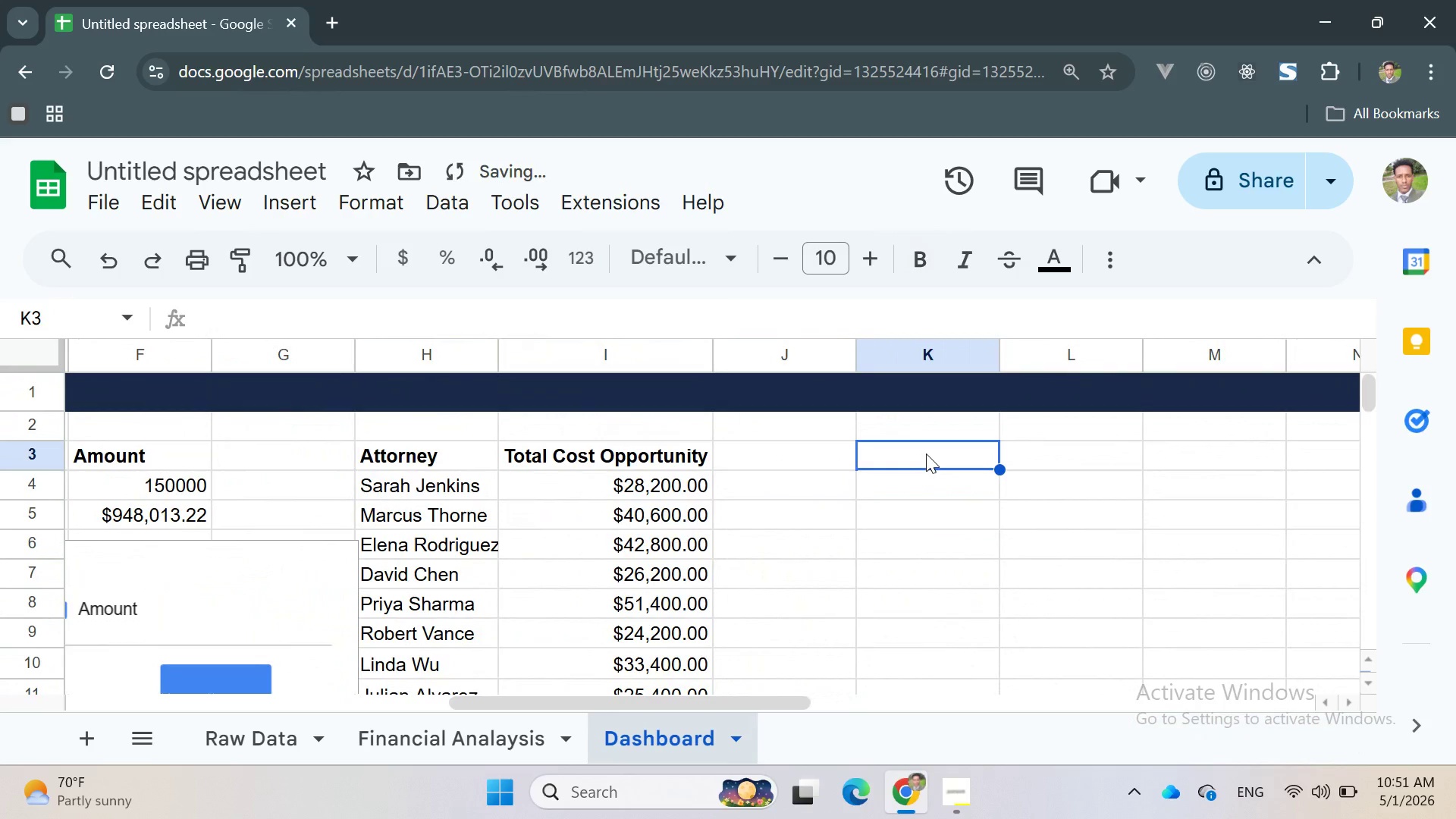 
wait(7.81)
 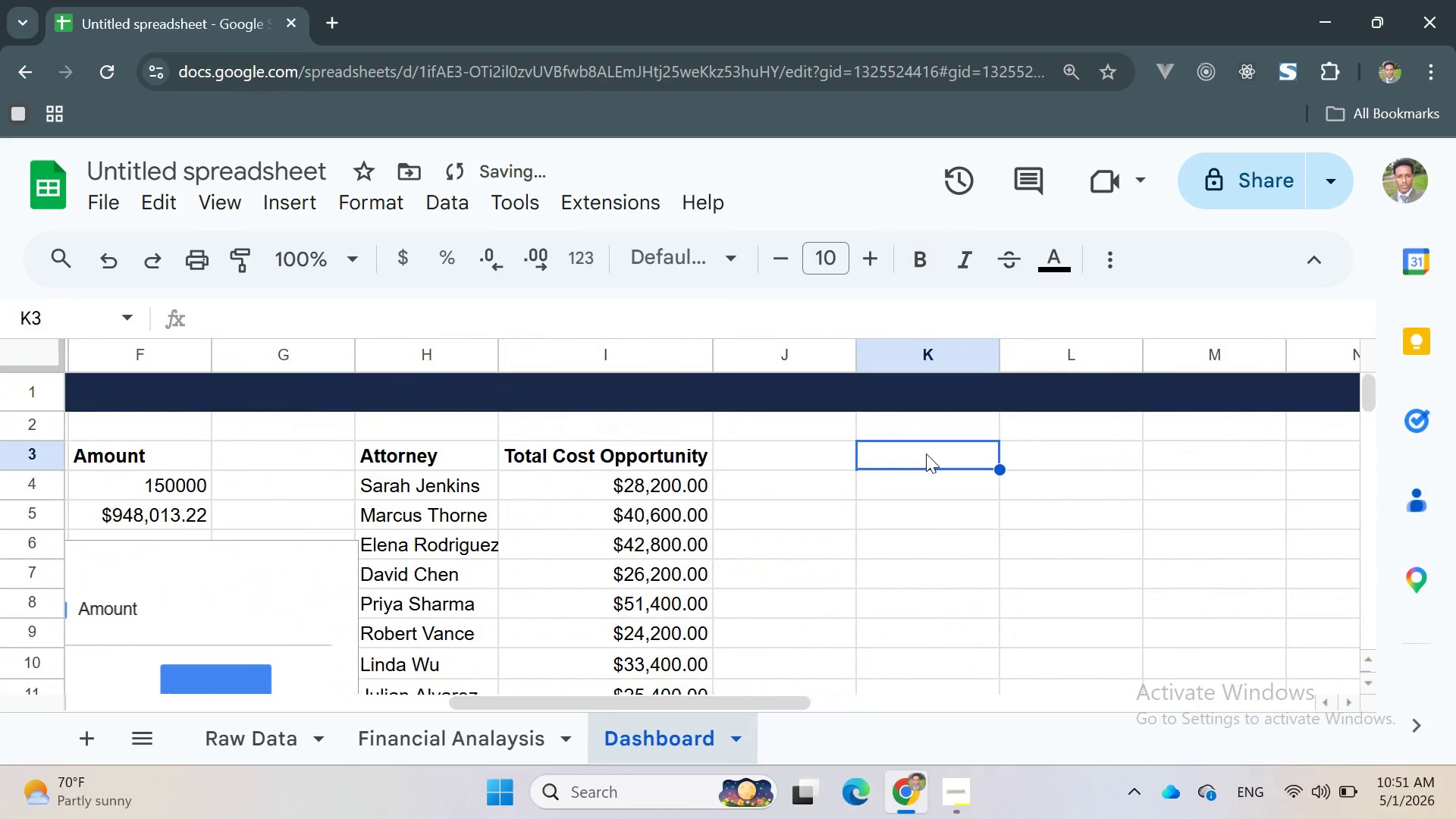 
double_click([926, 453])
 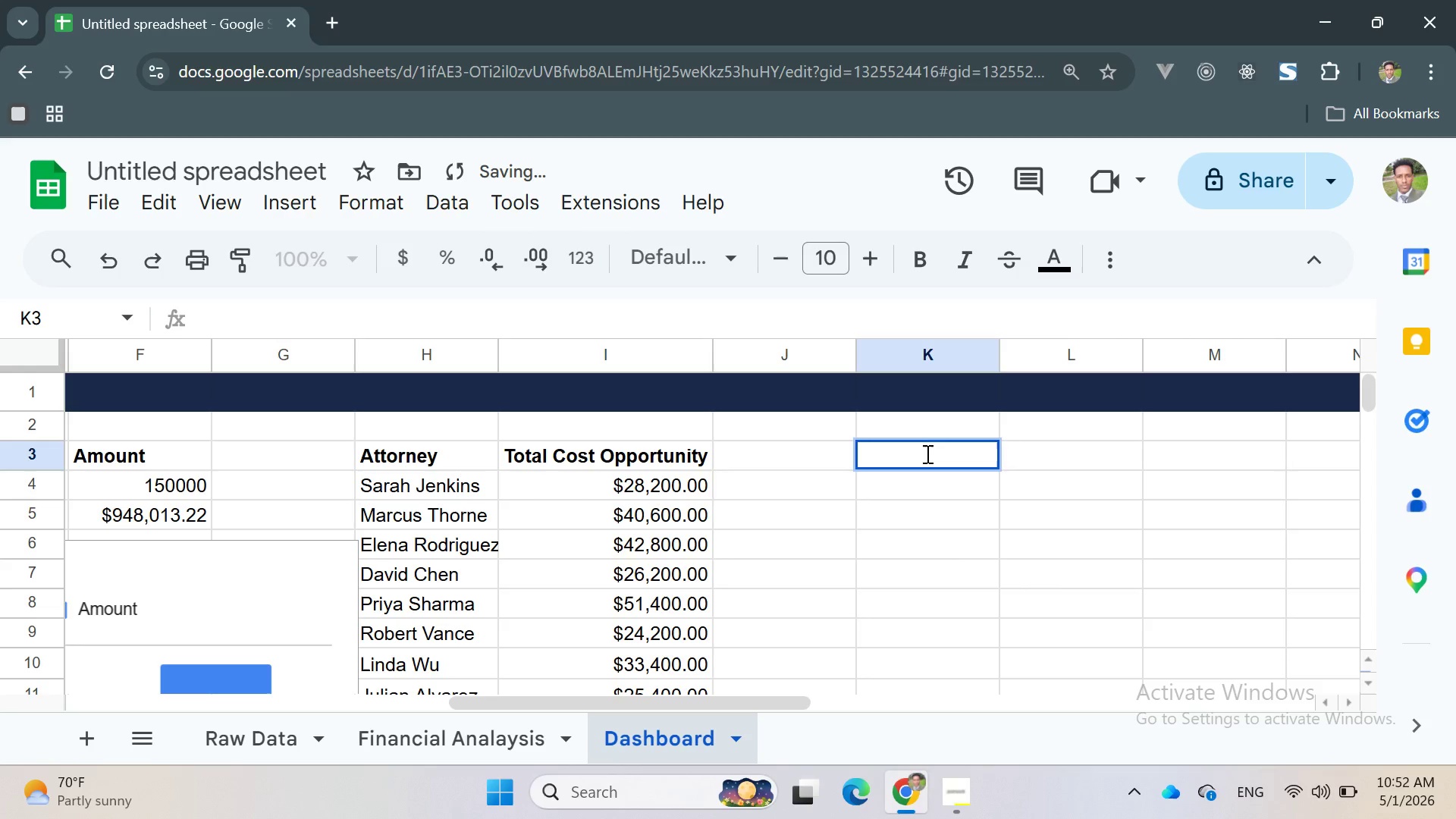 
type(City)
 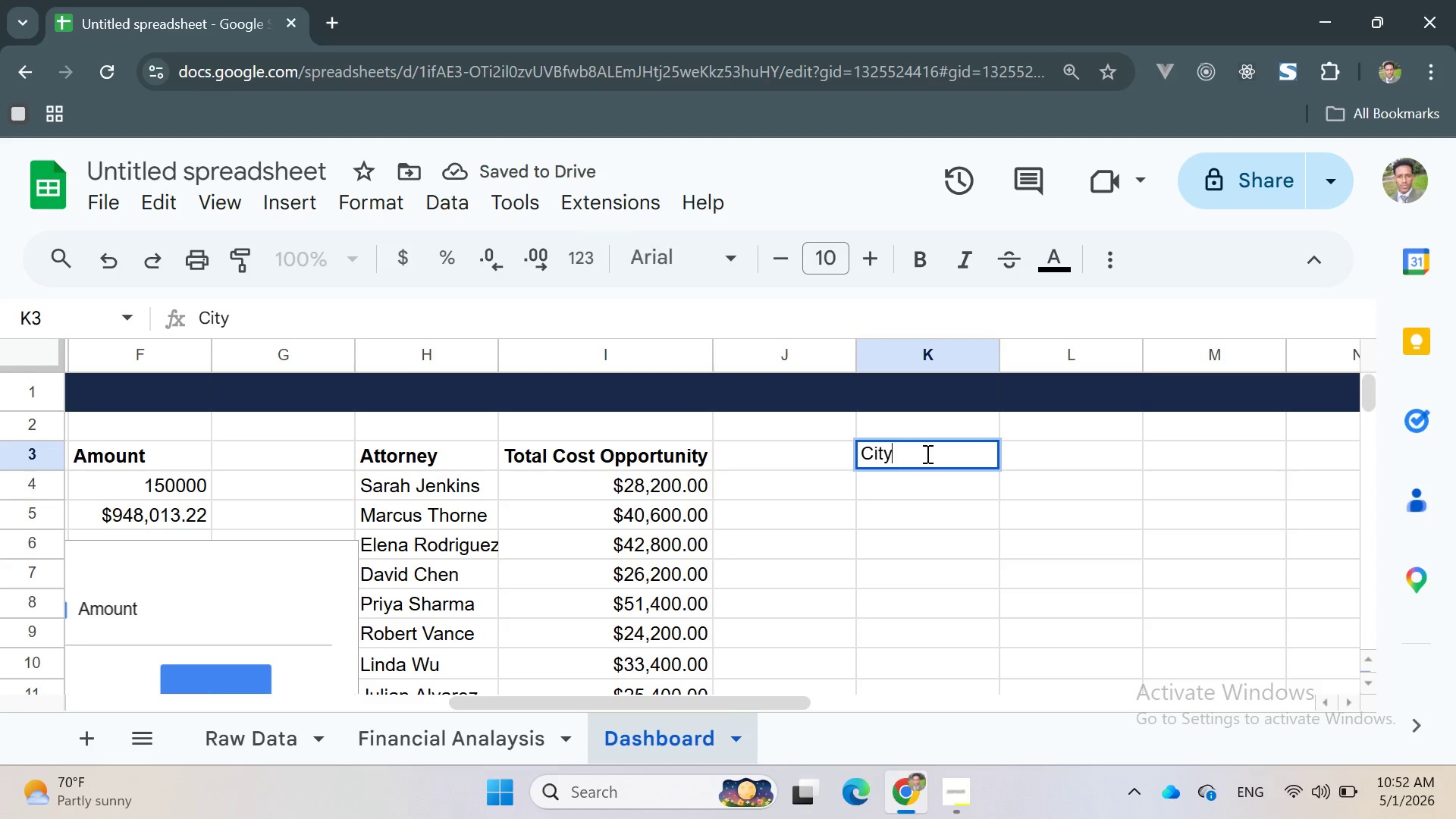 
double_click([926, 453])
 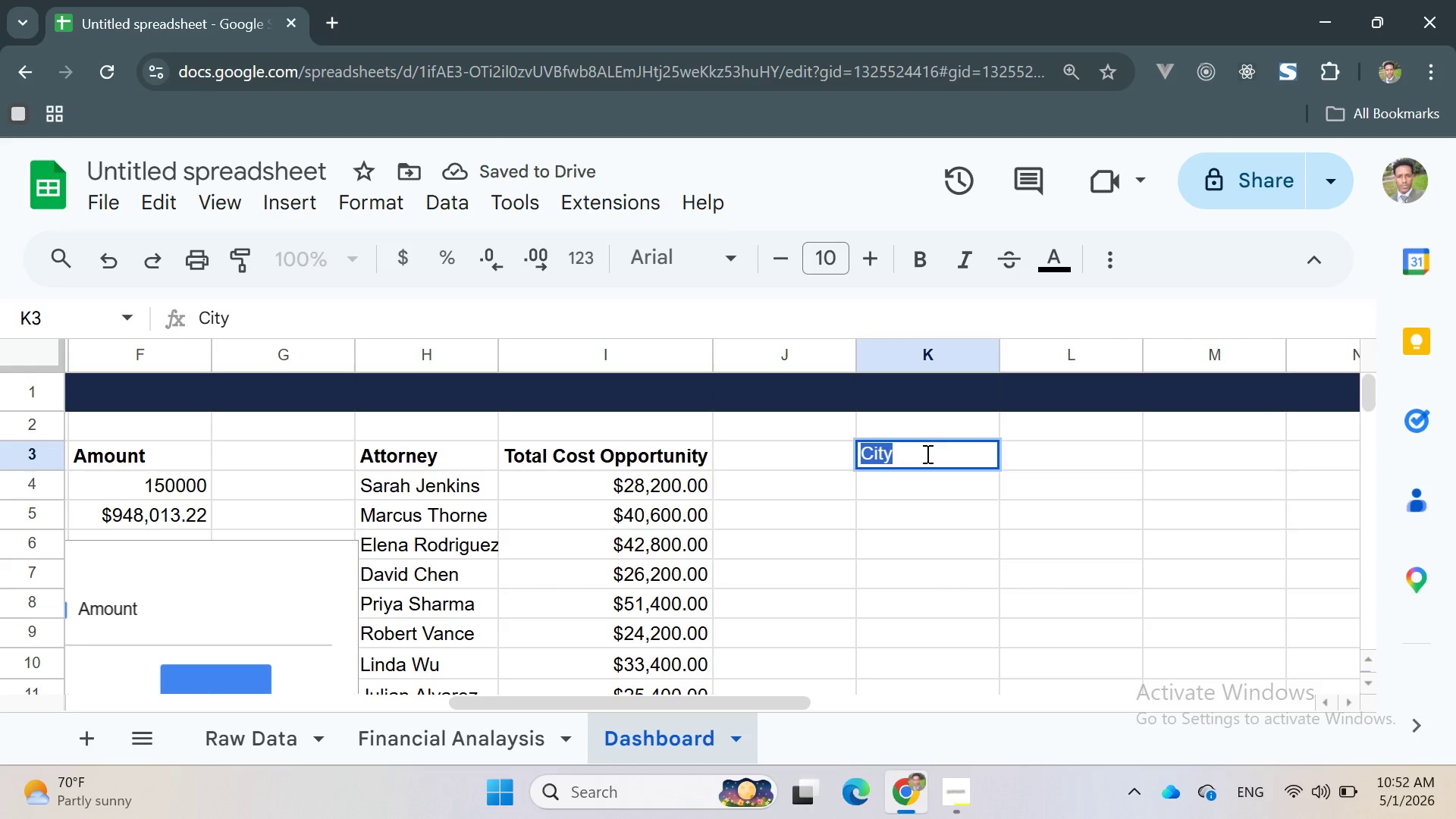 
triple_click([926, 453])
 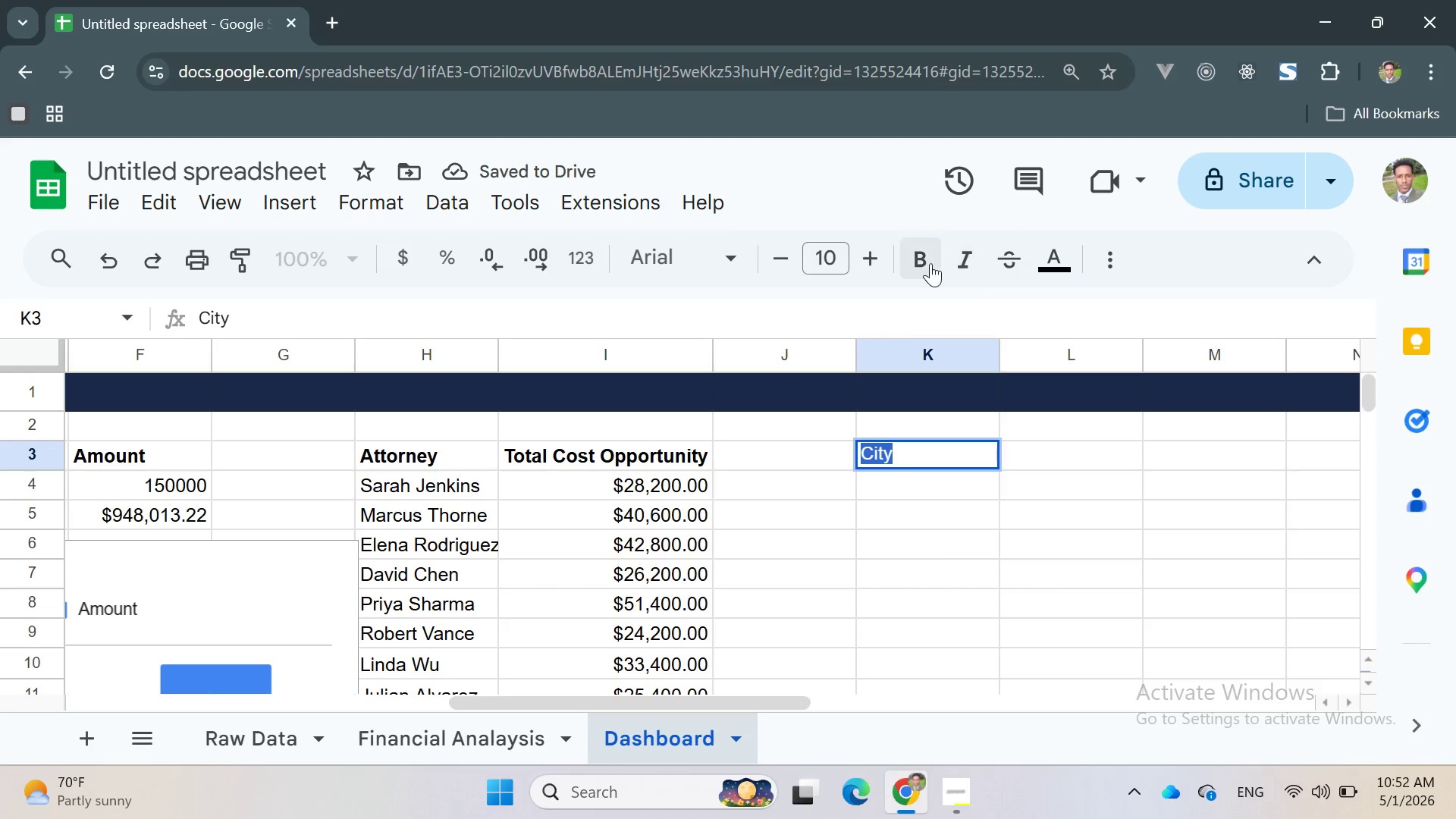 
left_click([924, 263])
 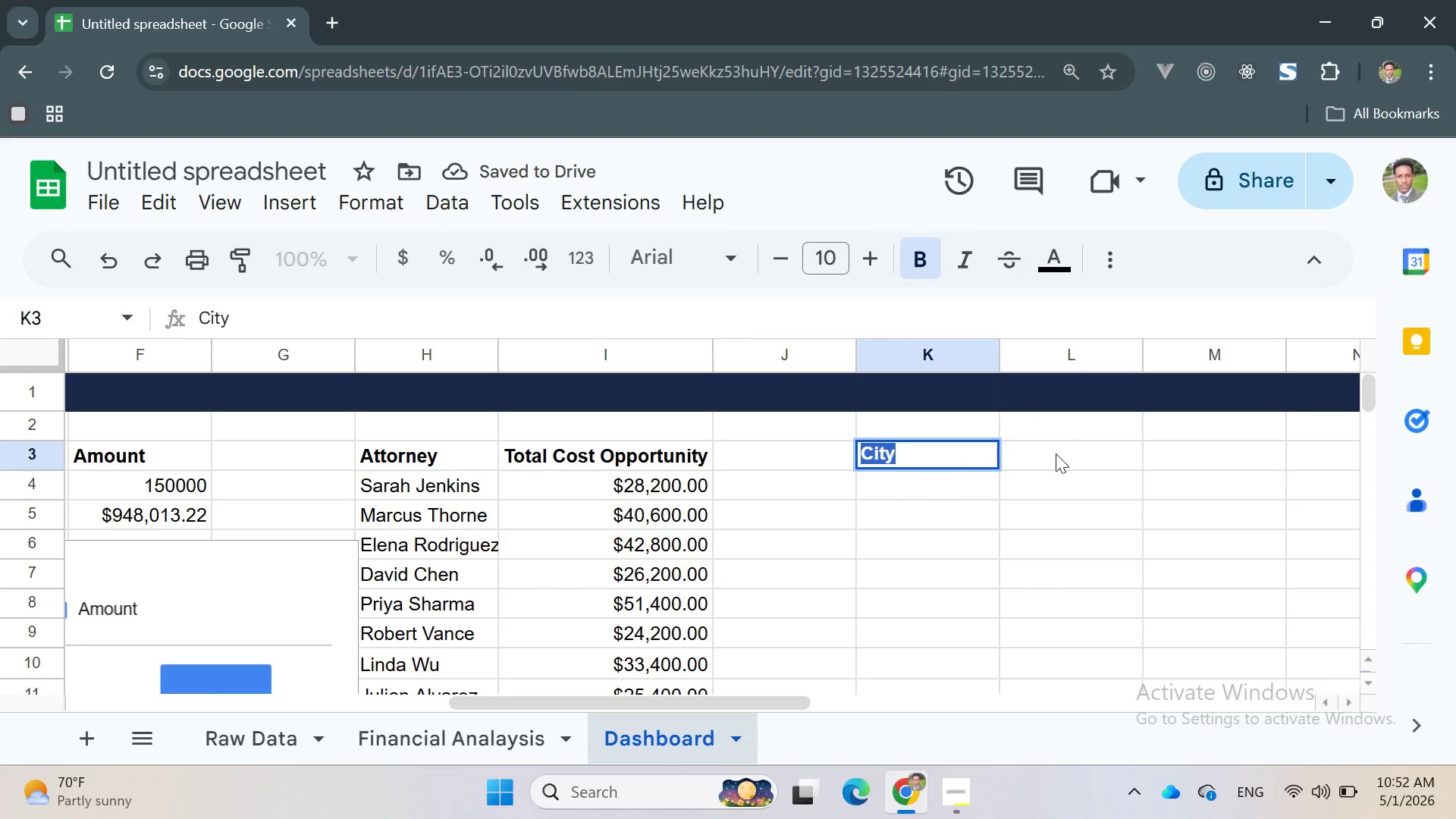 
left_click([1056, 457])
 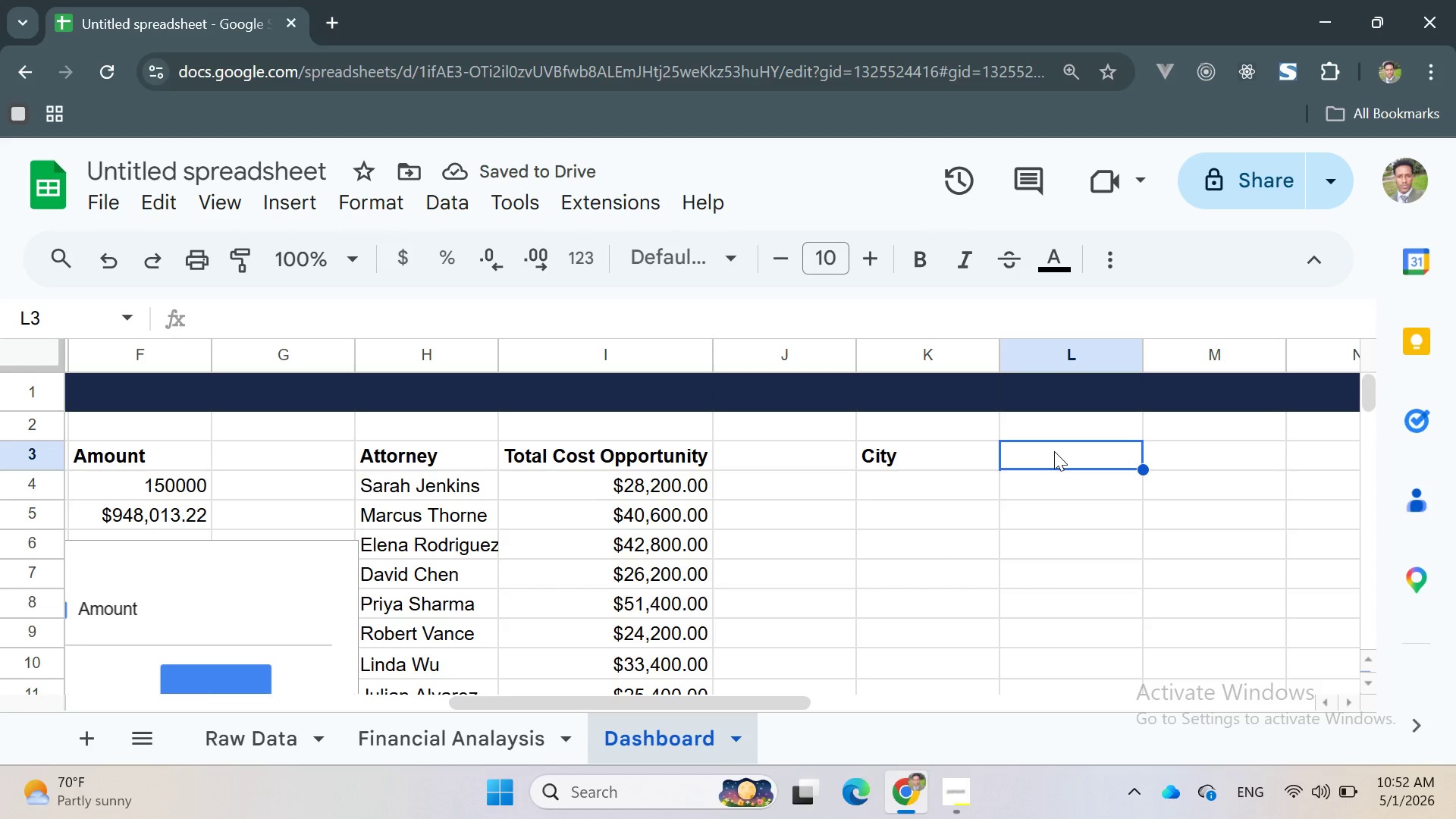 
wait(6.92)
 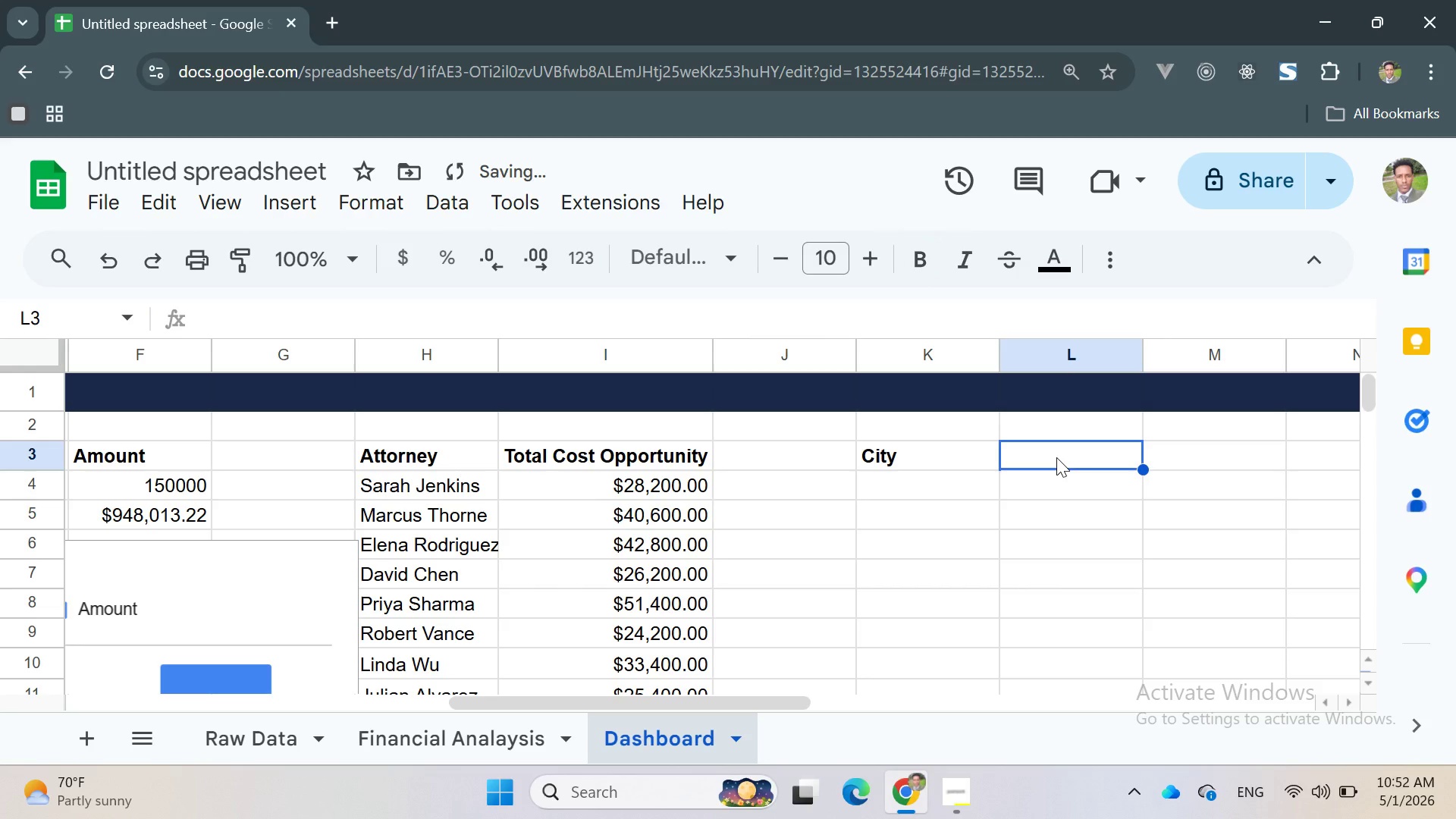 
type(Cost Pee)
key(Backspace)
key(Backspace)
key(Backspace)
type(PER )
key(Backspace)
key(Backspace)
key(Backspace)
key(Backspace)
type(per Attendee)
 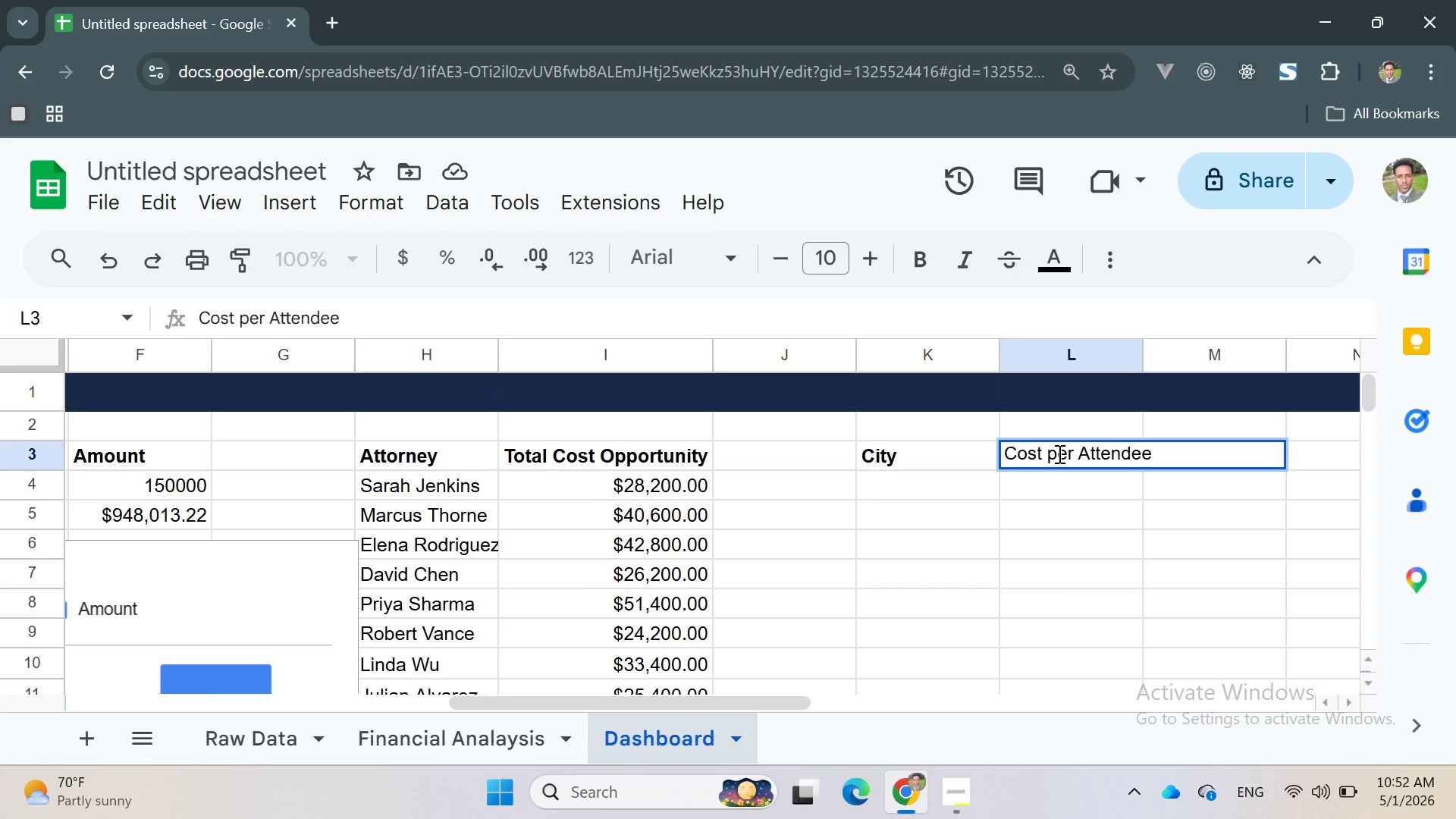 
double_click([1058, 453])
 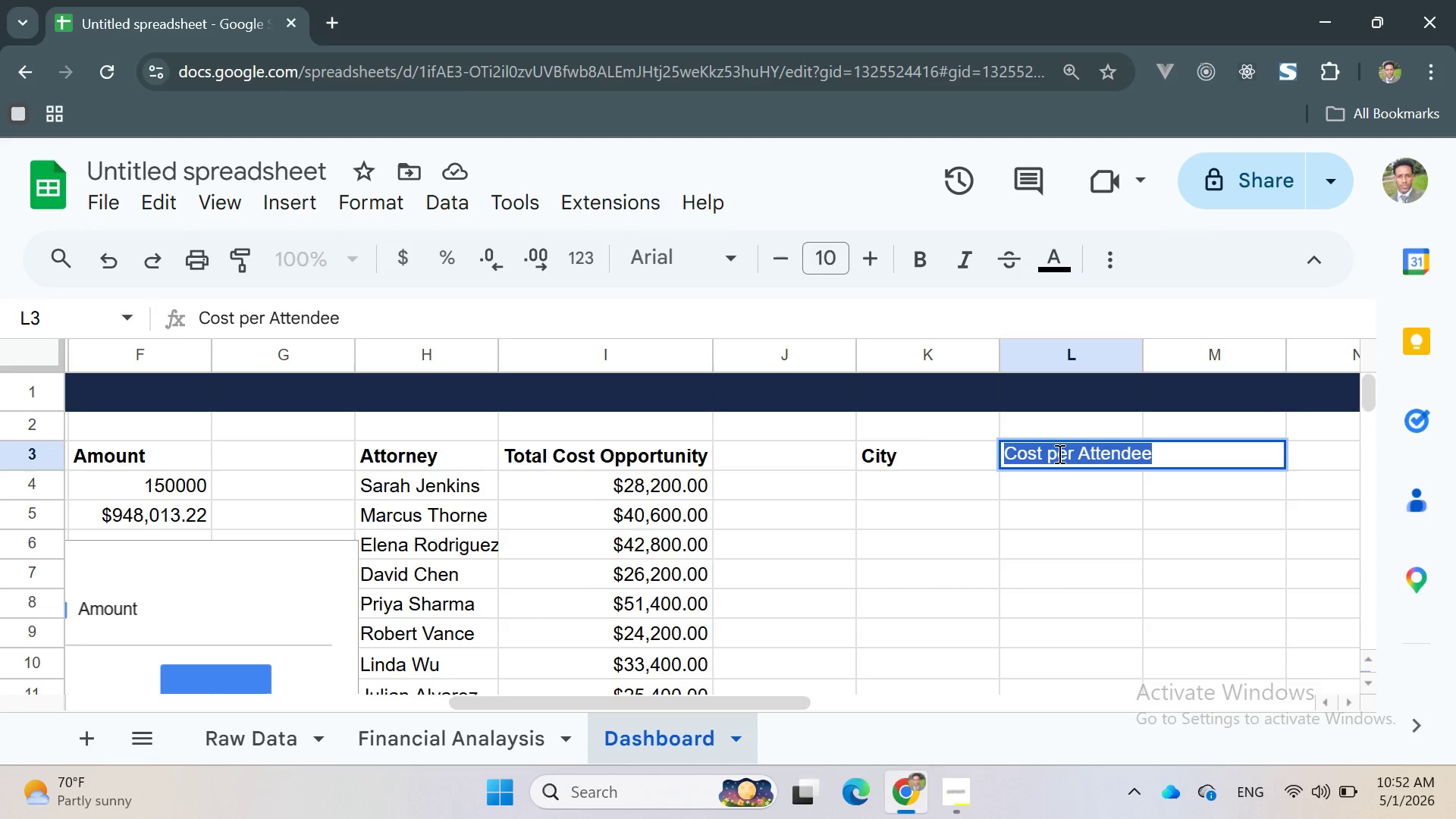 
triple_click([1058, 453])
 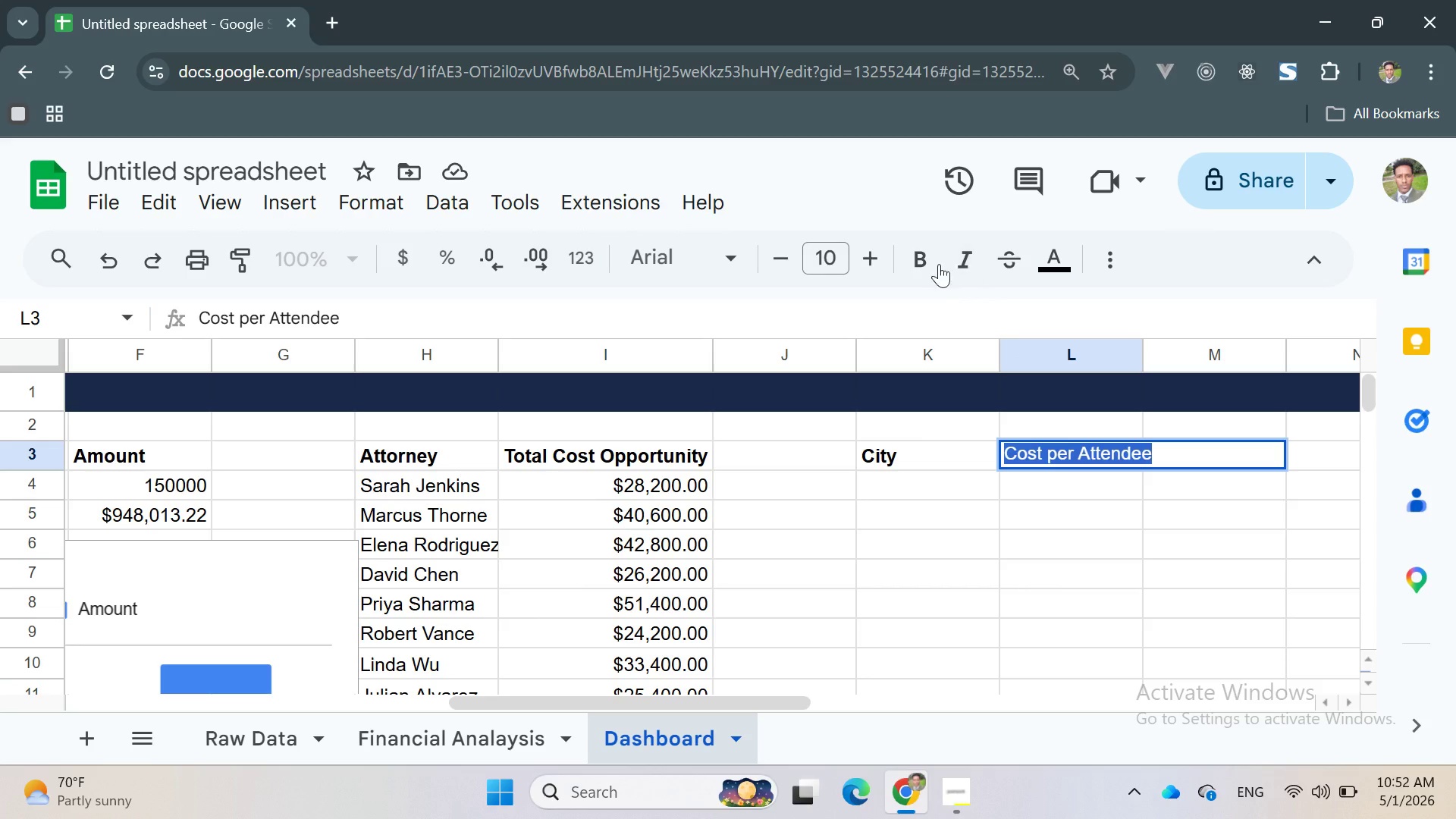 
left_click([927, 256])
 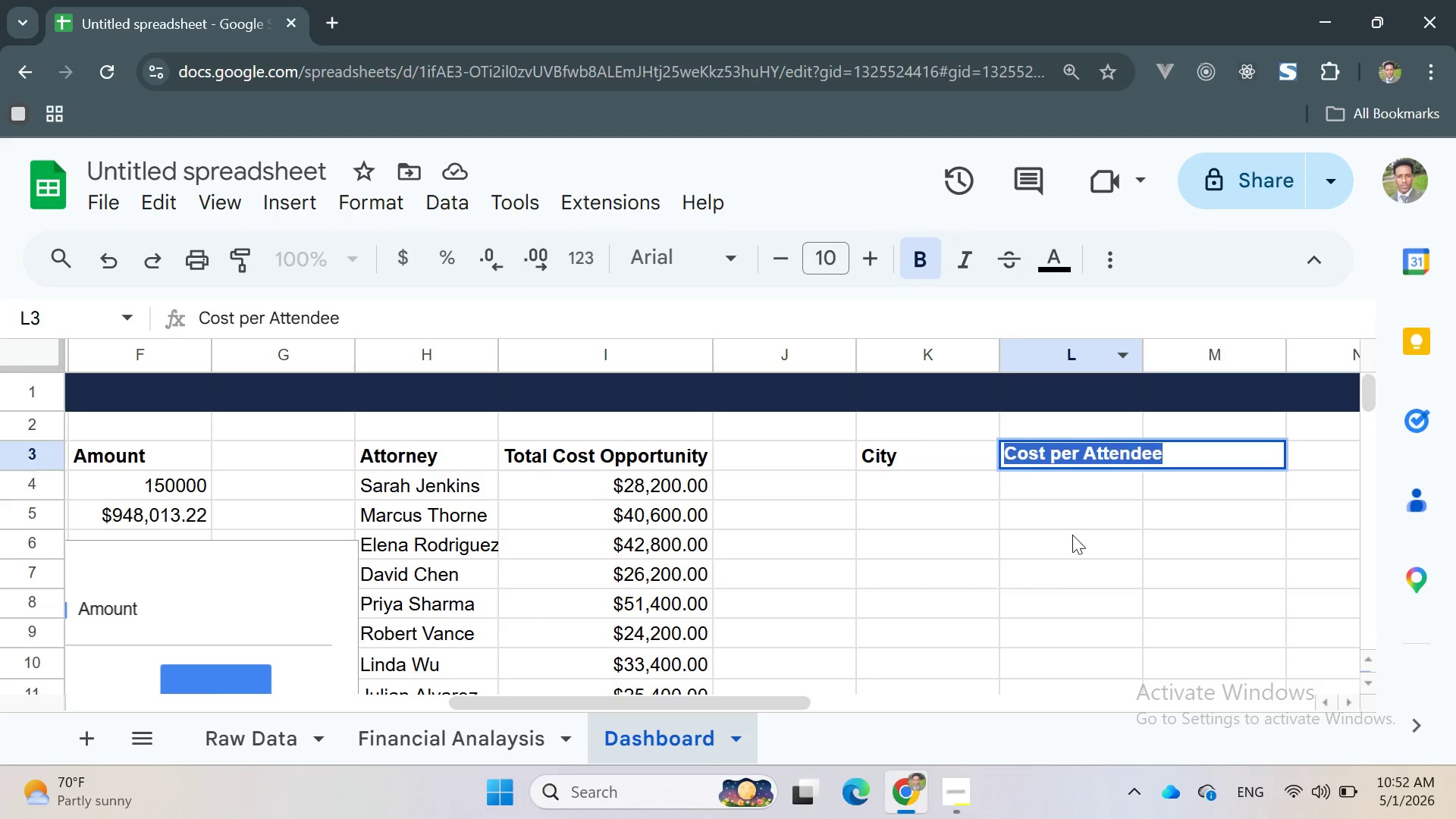 
left_click([1054, 526])
 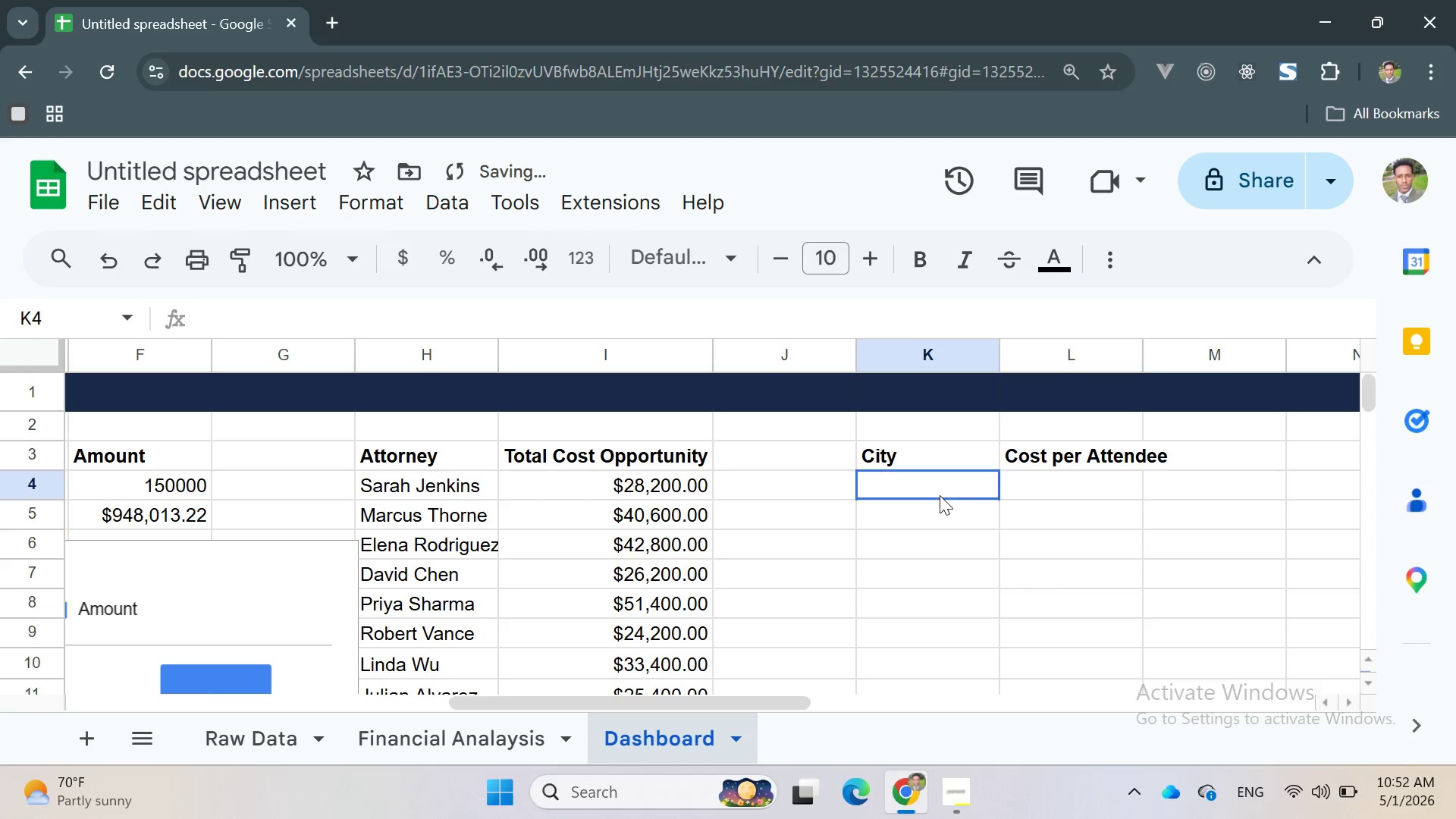 
left_click([940, 495])
 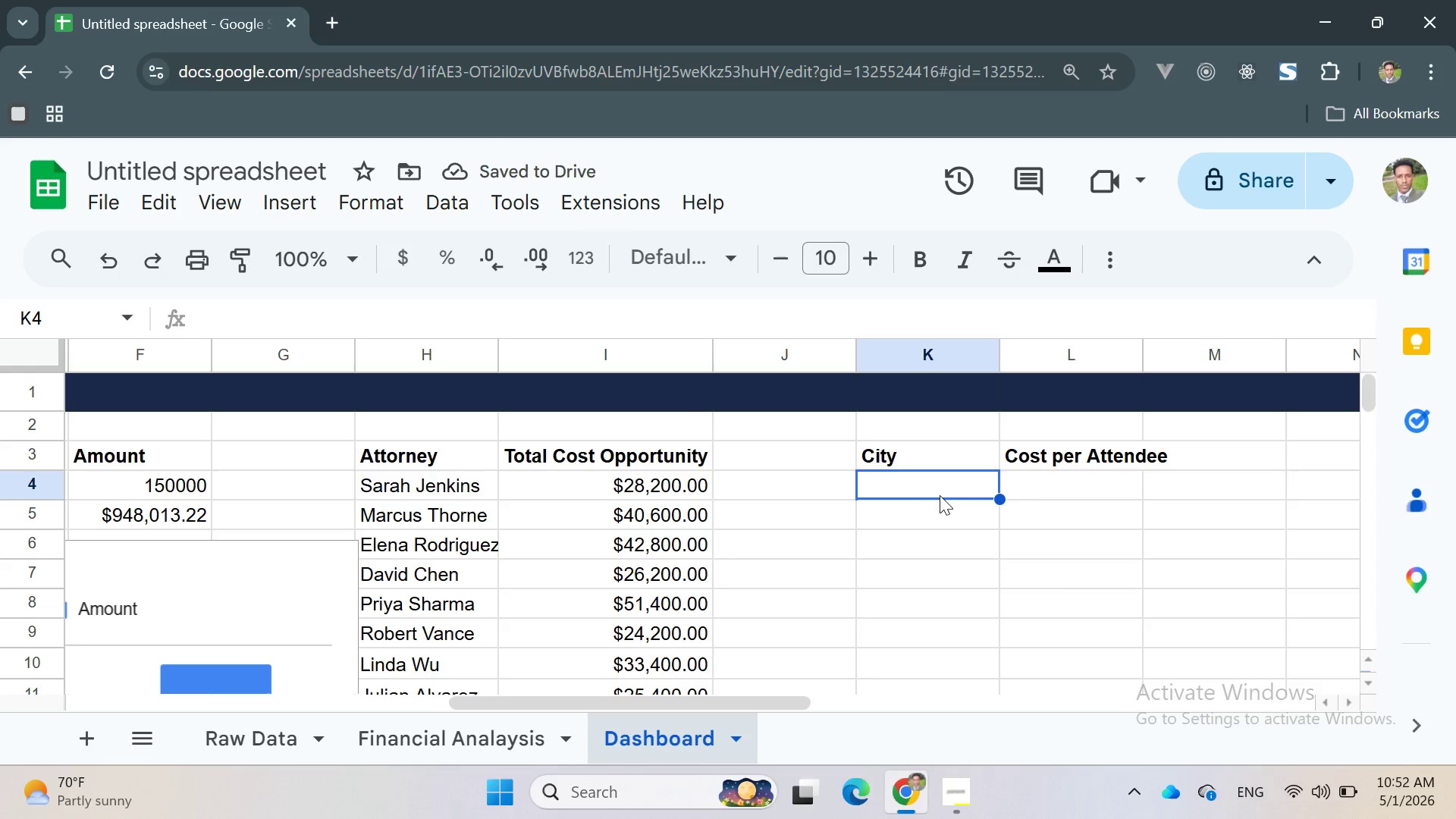 
type(=UN)
 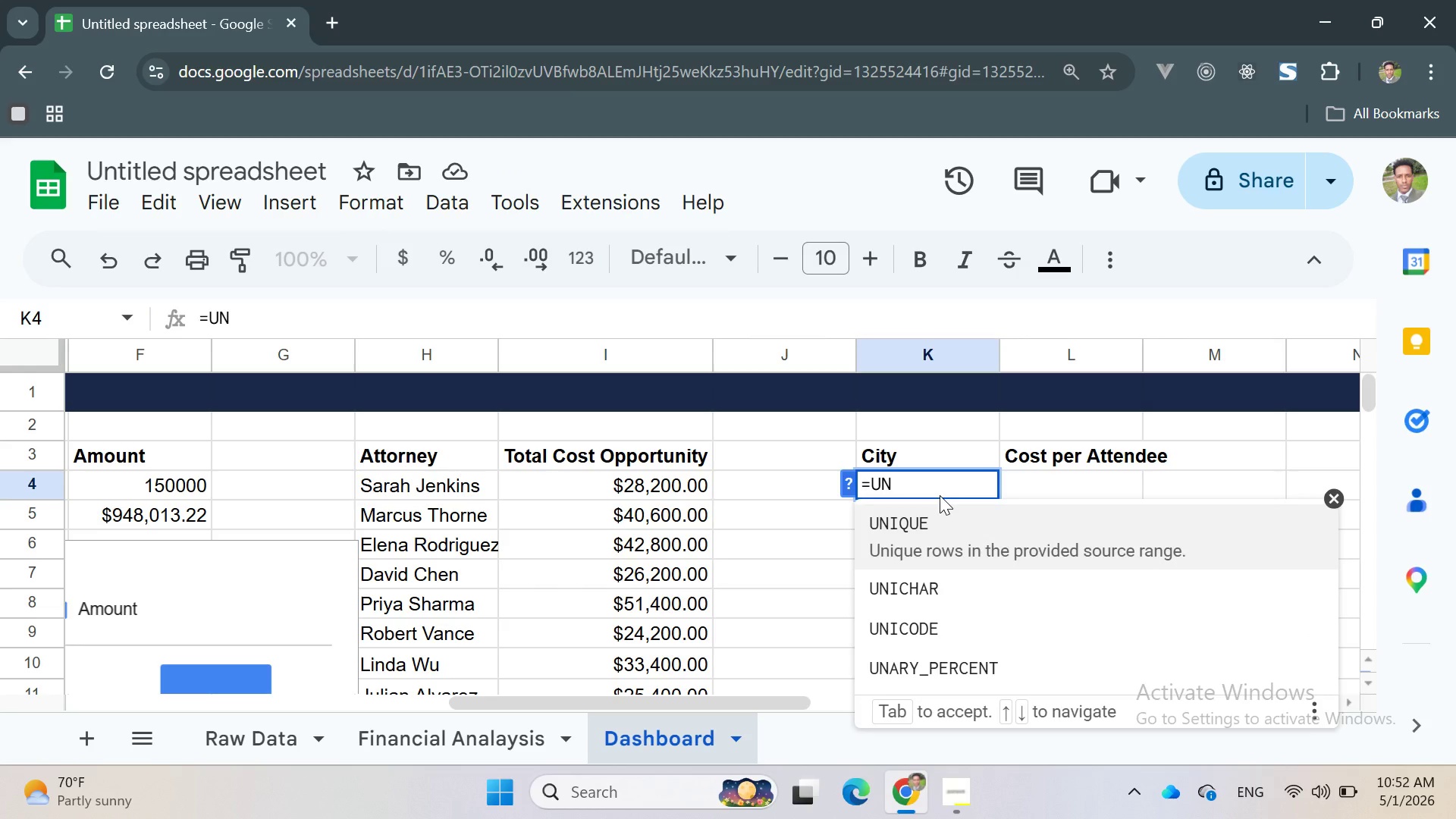 
key(Enter)
 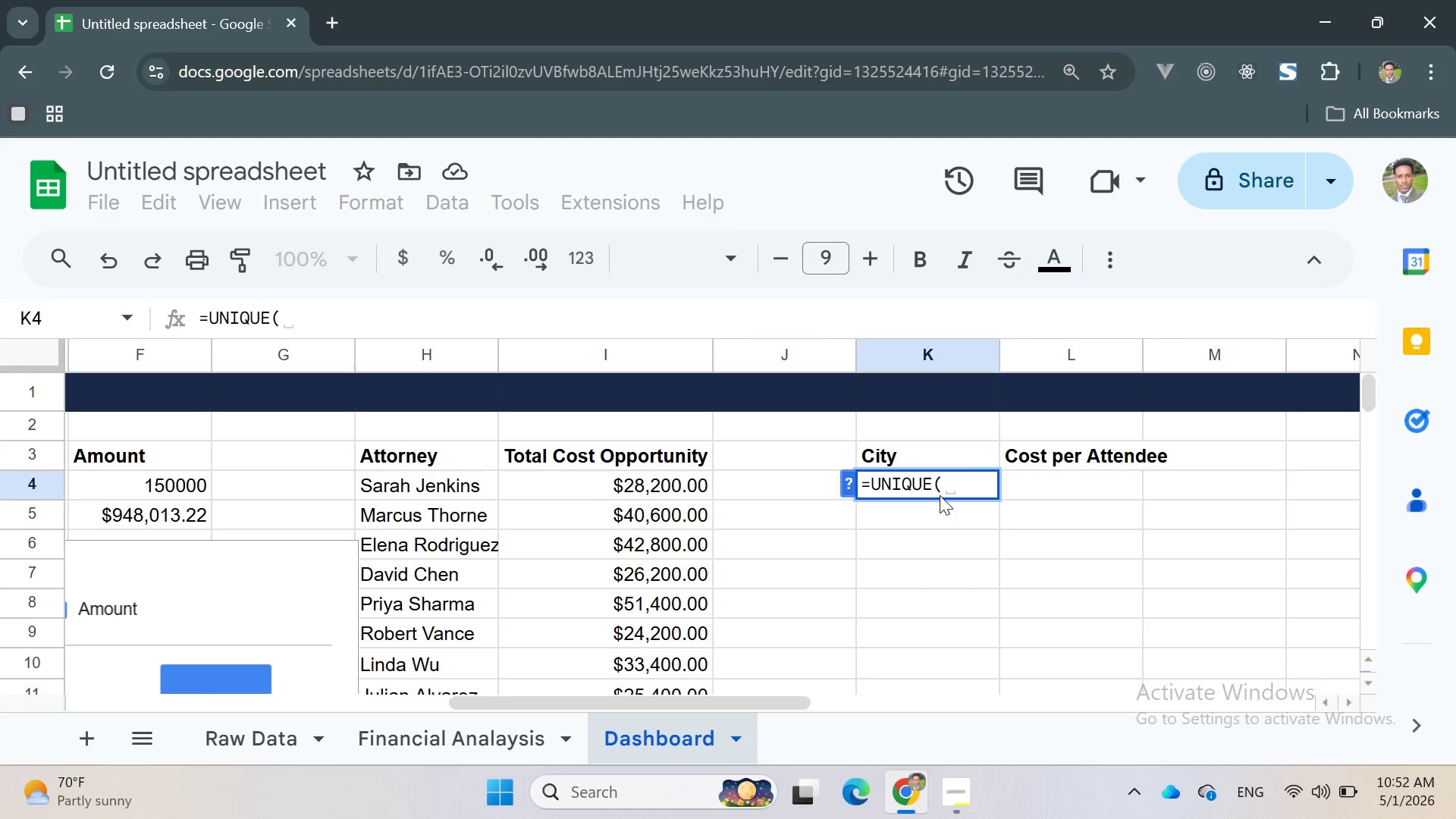 
key(Quote)
 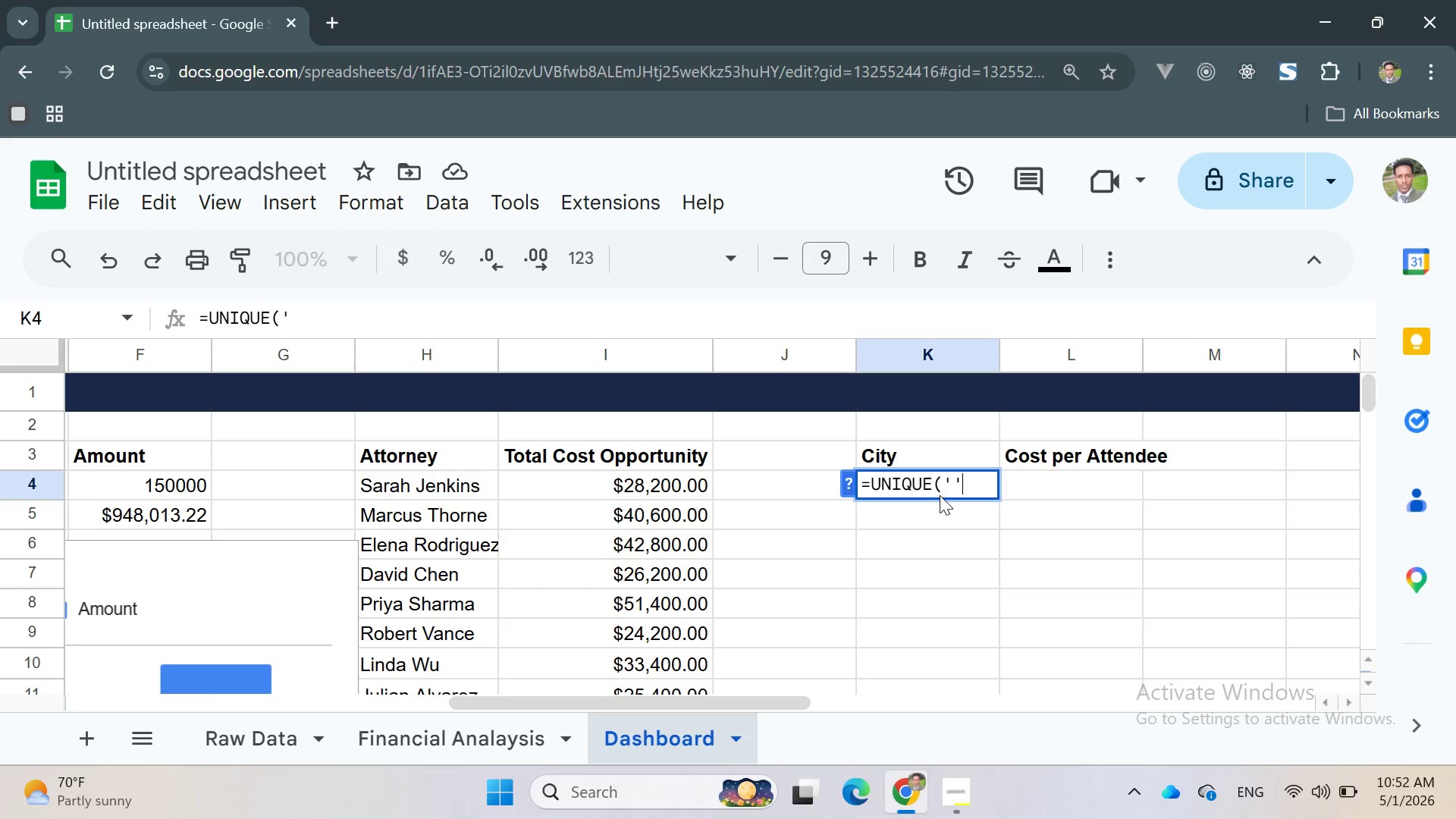 
key(Quote)
 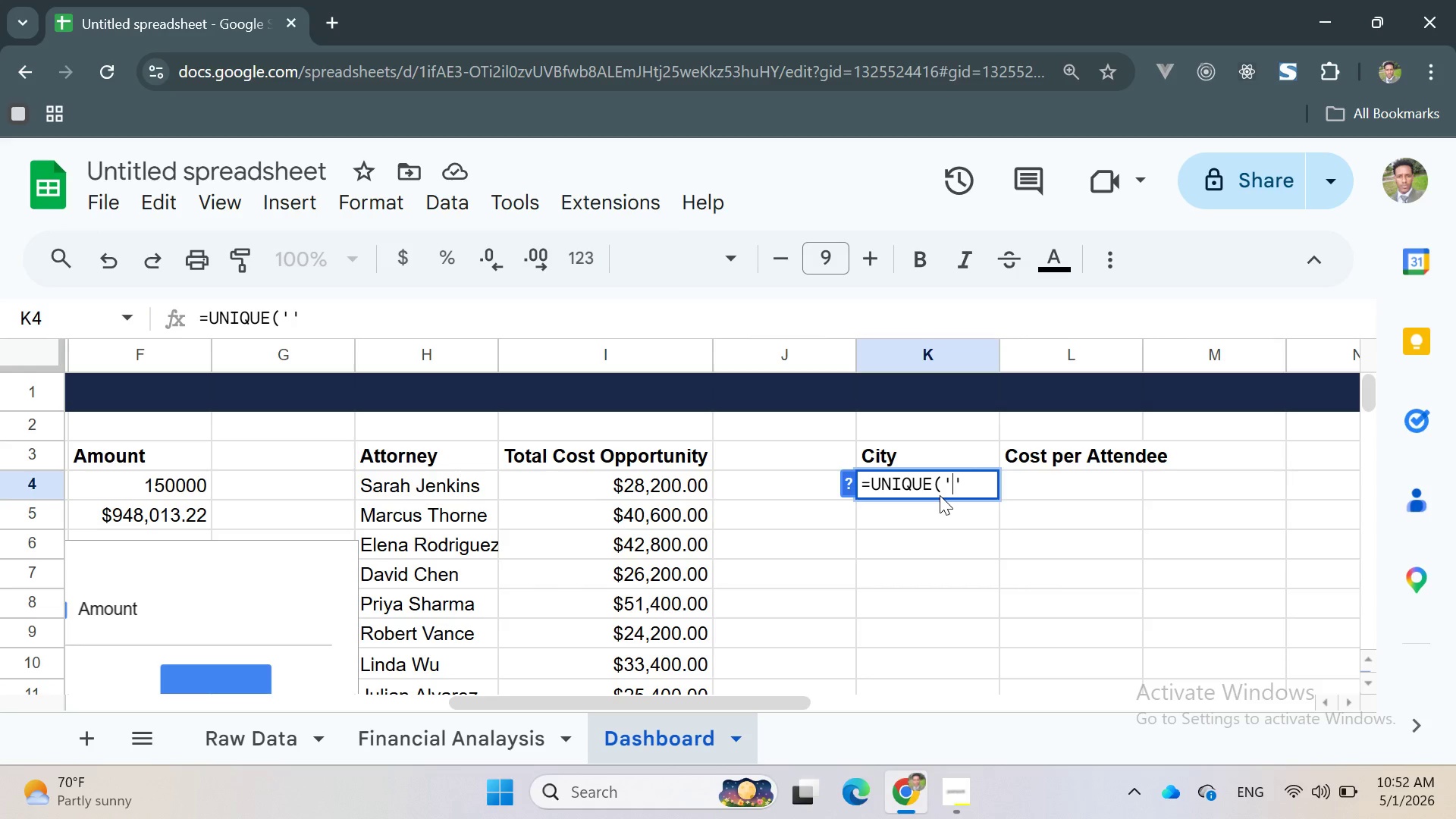 
key(ArrowLeft)
 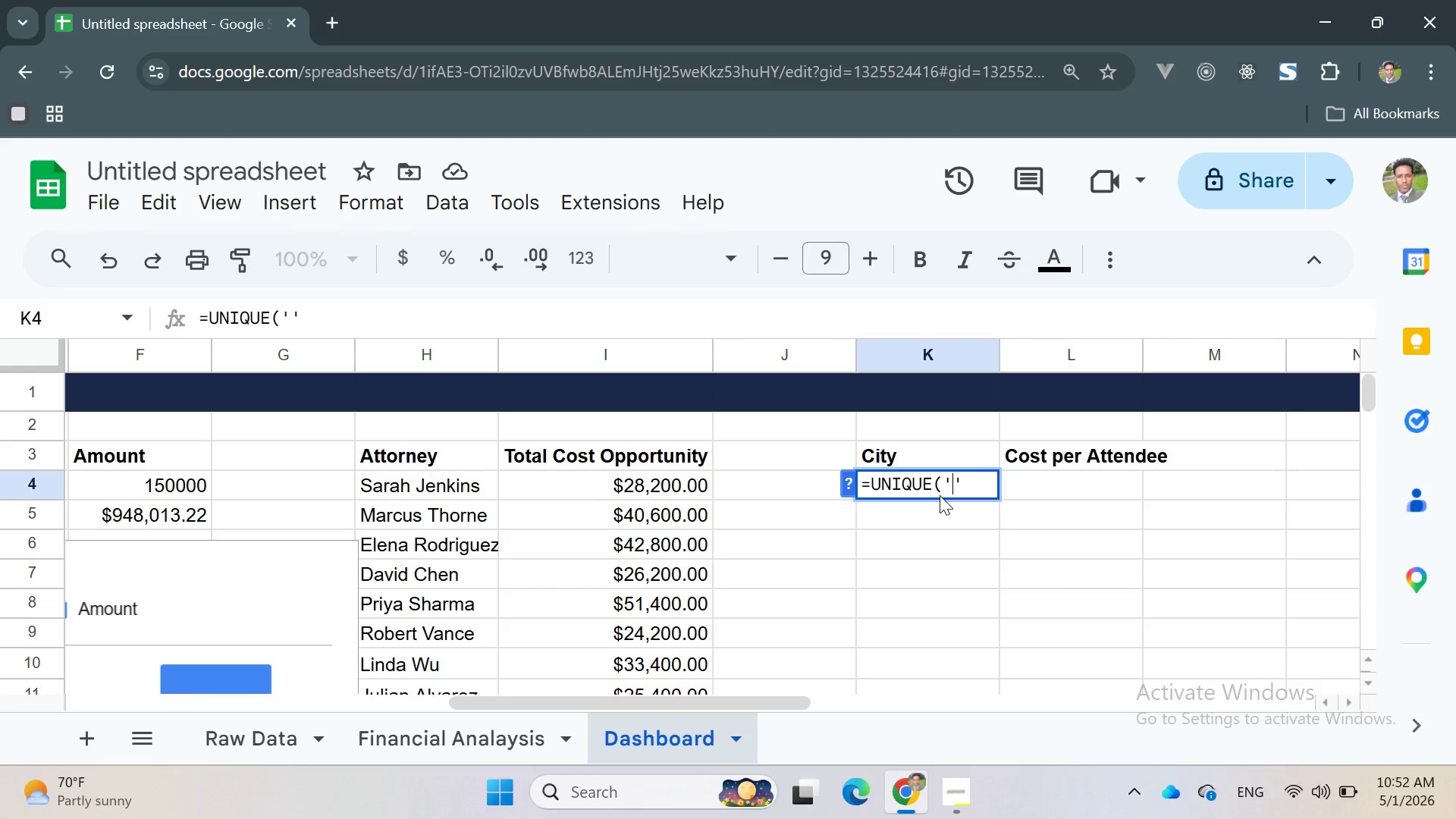 
type(Raw Dta)
key(Backspace)
key(Backspace)
key(Backspace)
type(a)
key(Backspace)
type(wa)
key(Backspace)
type(r)
key(Backspace)
key(Backspace)
type(d)
key(Backspace)
type(d)
key(Backspace)
type(Data)
 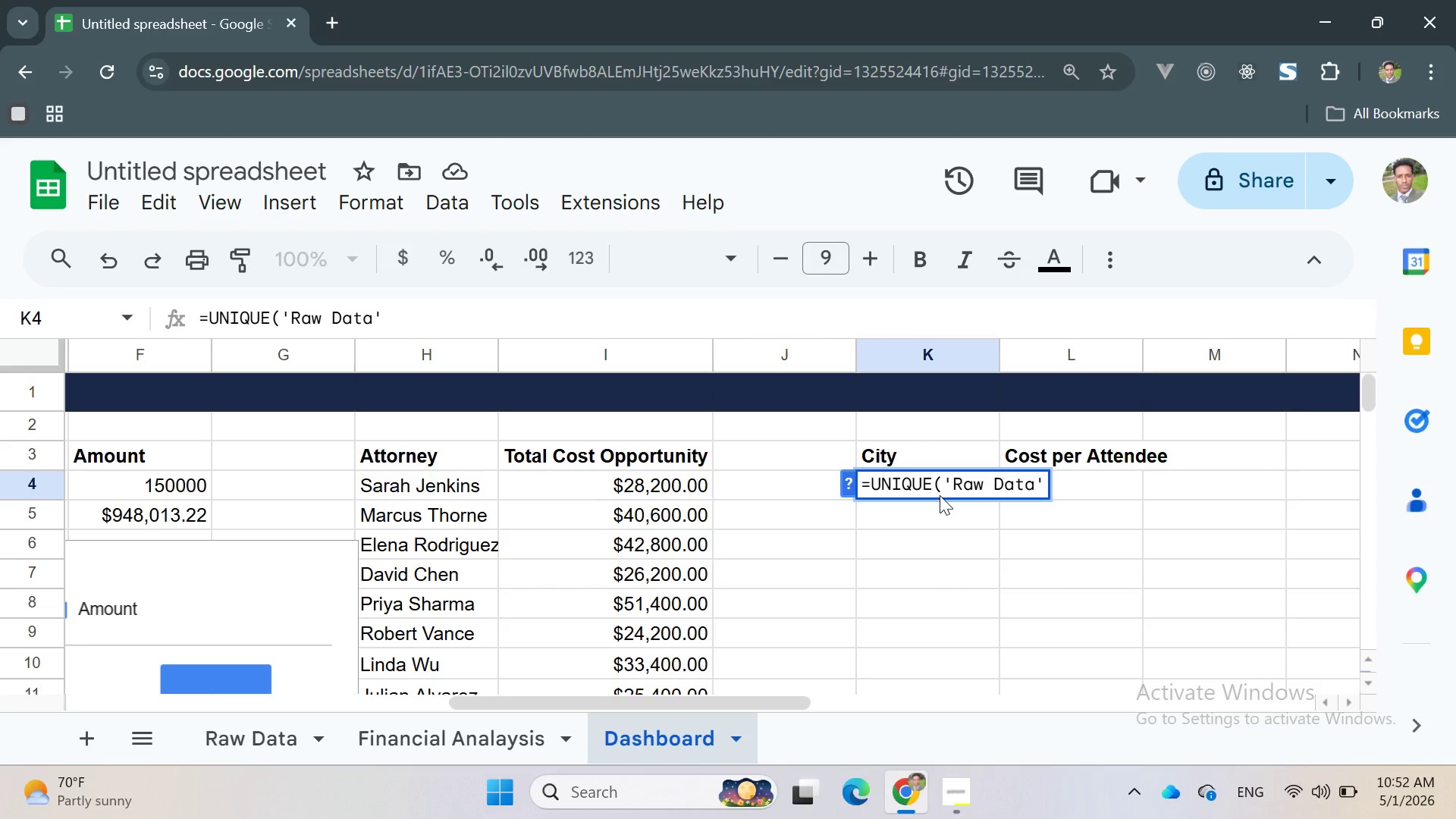 
key(ArrowRight)
 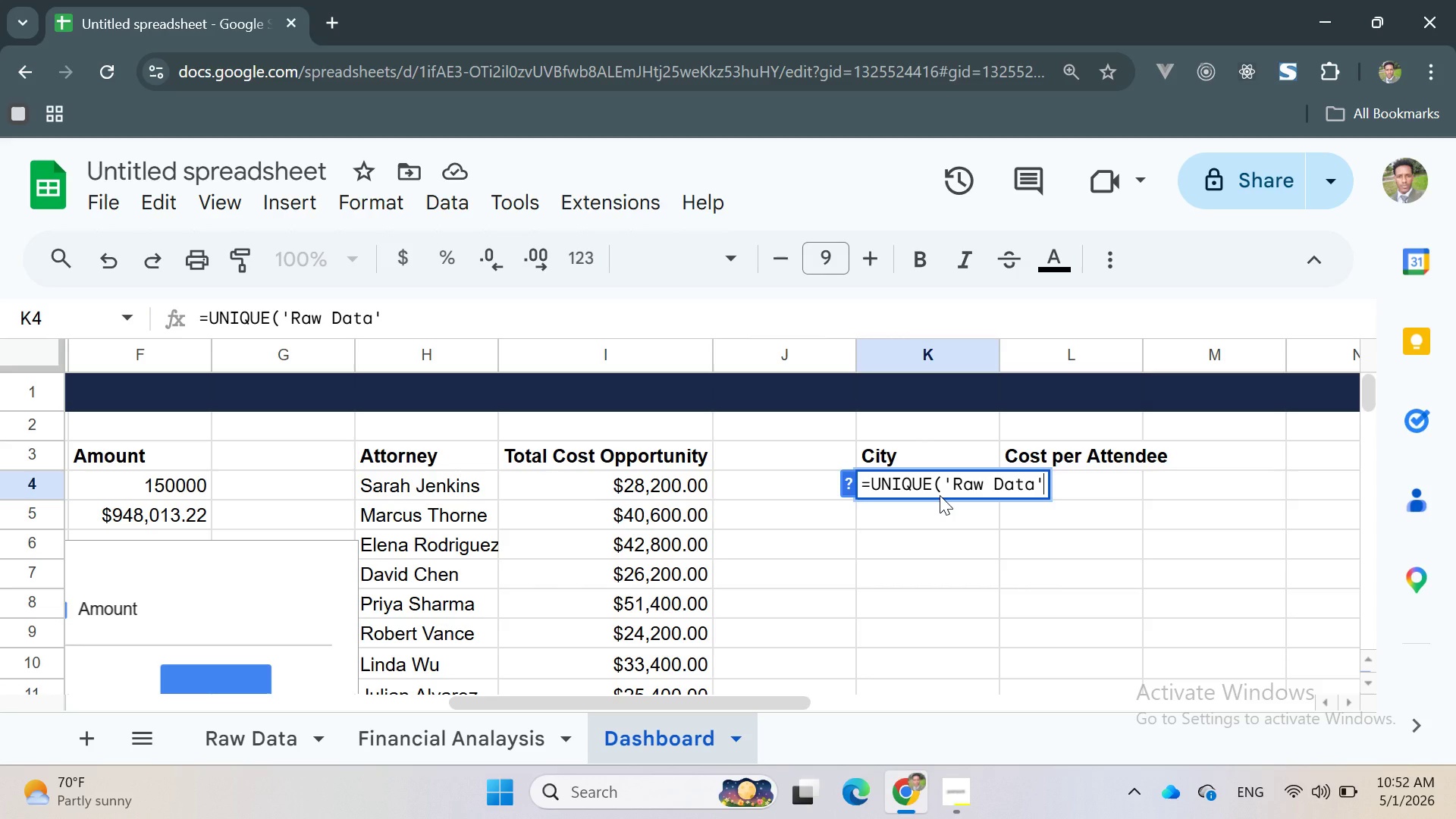 
type(!B2:B)
 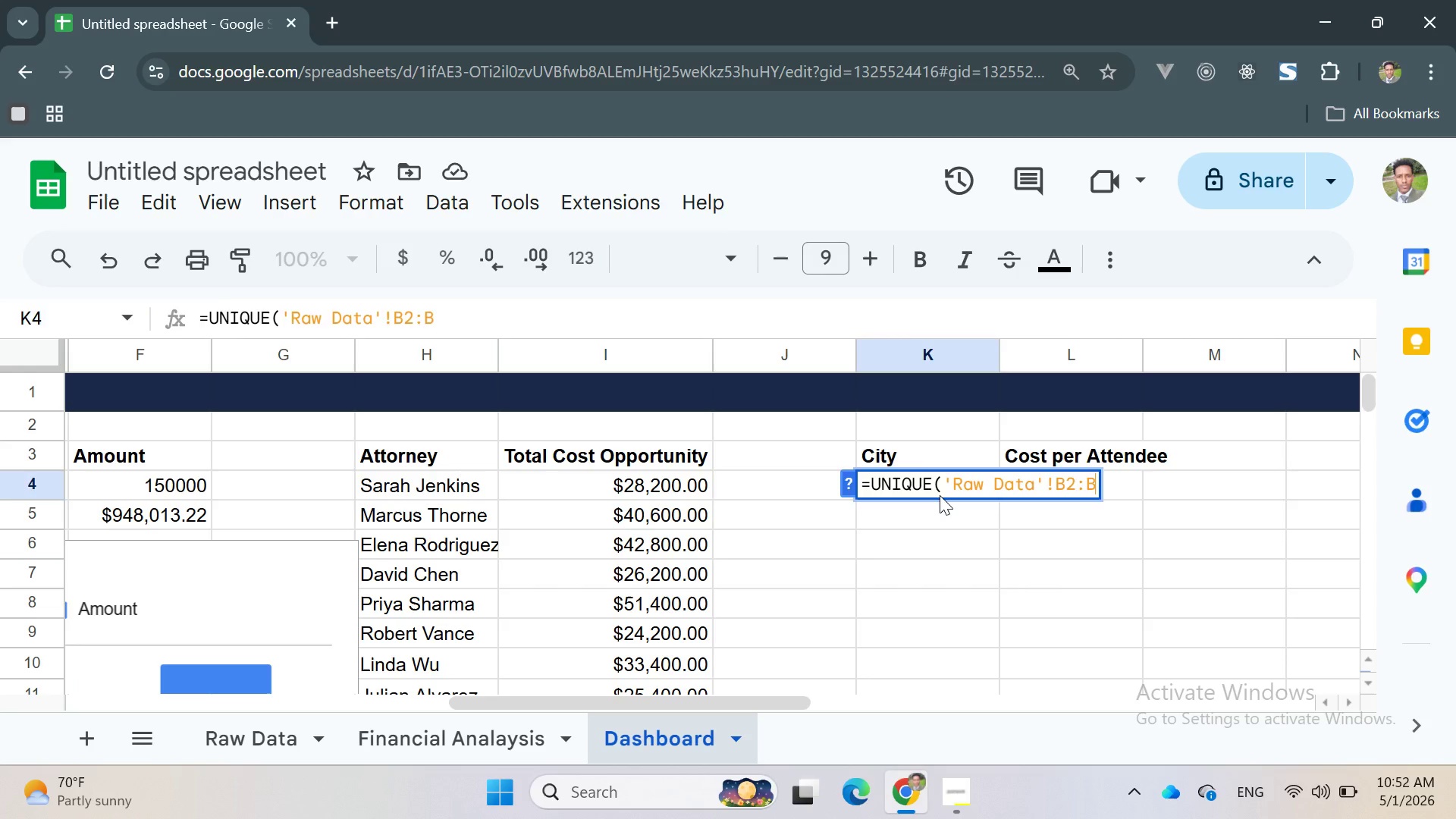 
key(Enter)
 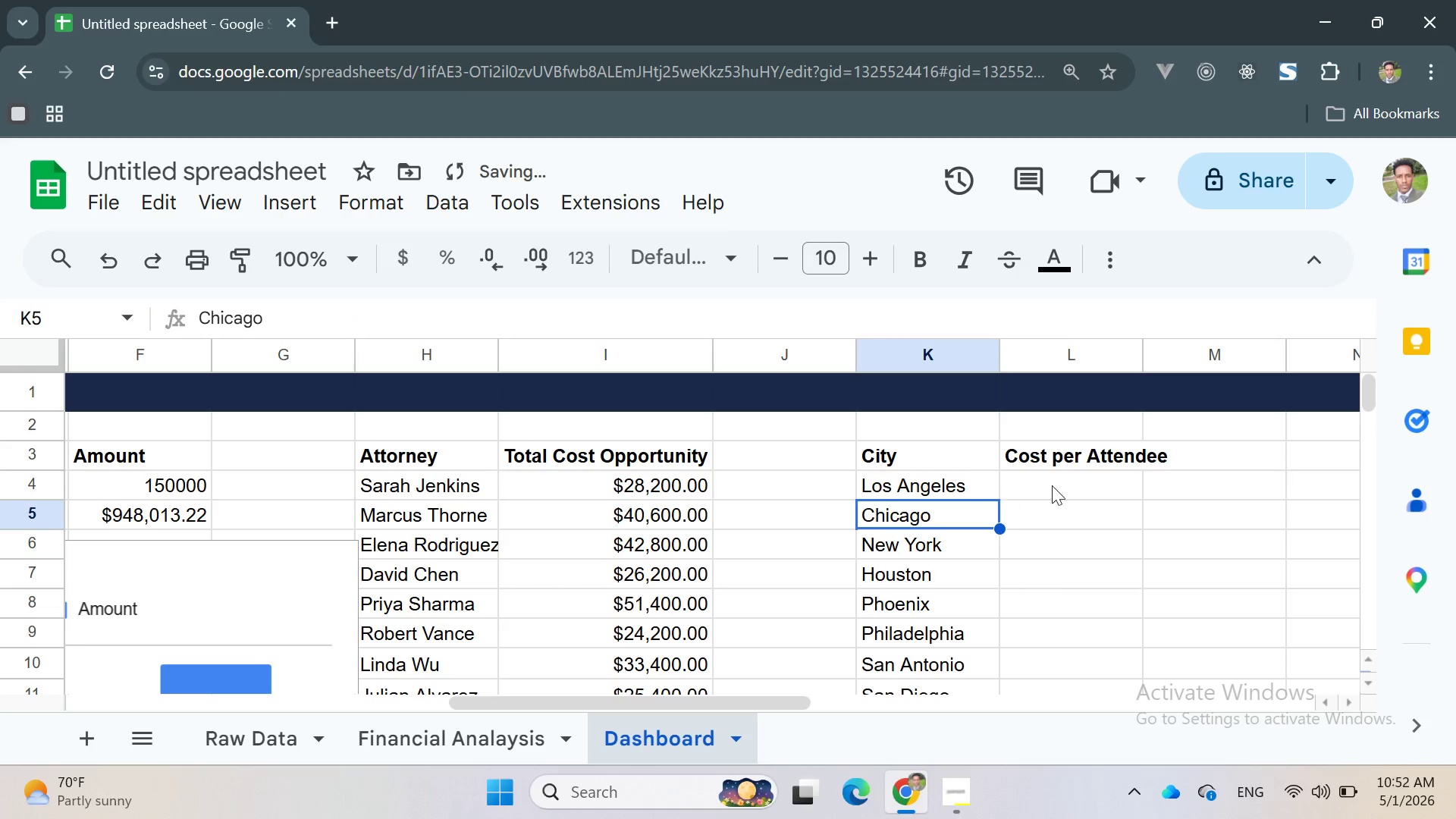 
left_click([1059, 486])
 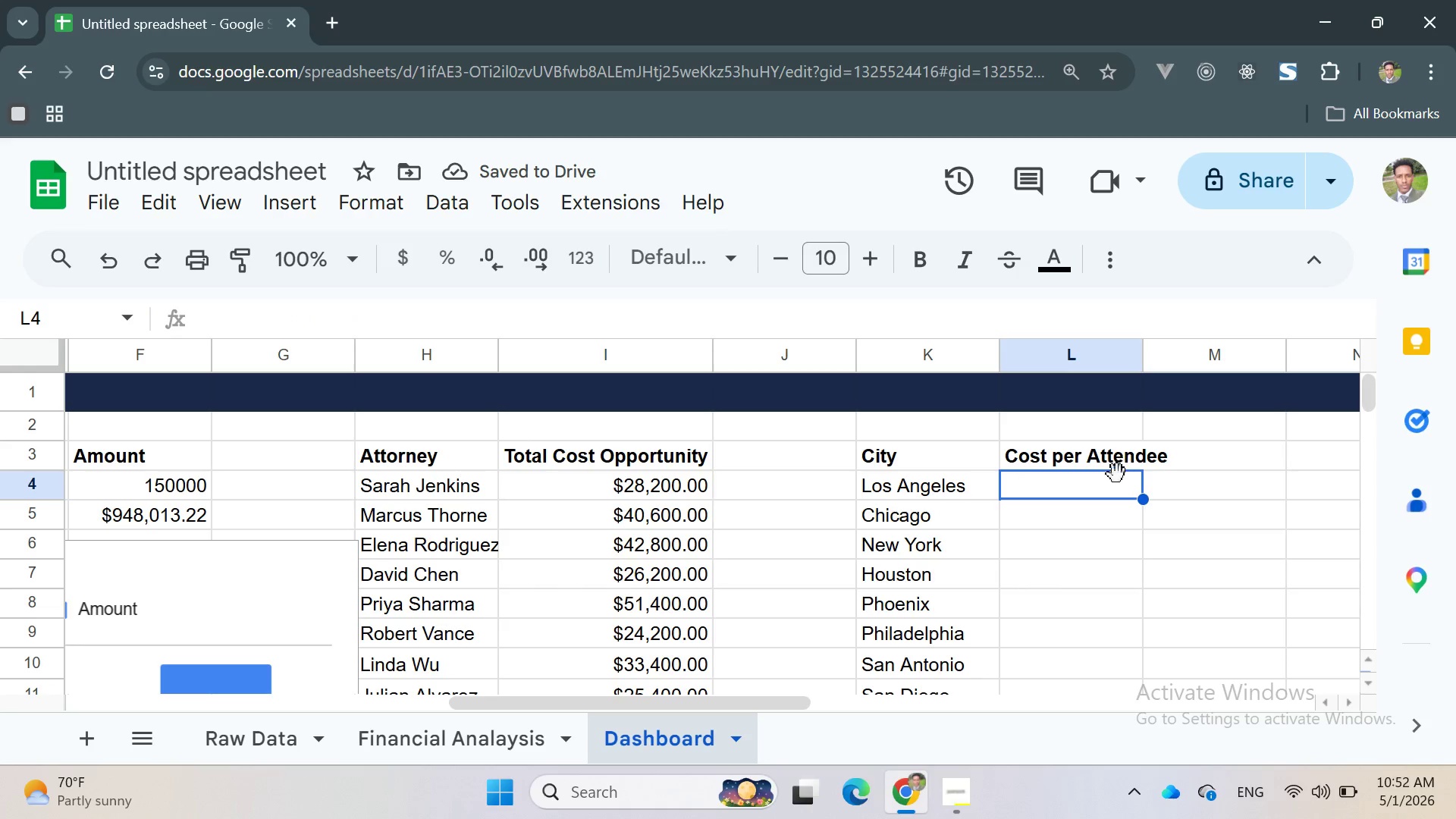 
double_click([1073, 496])
 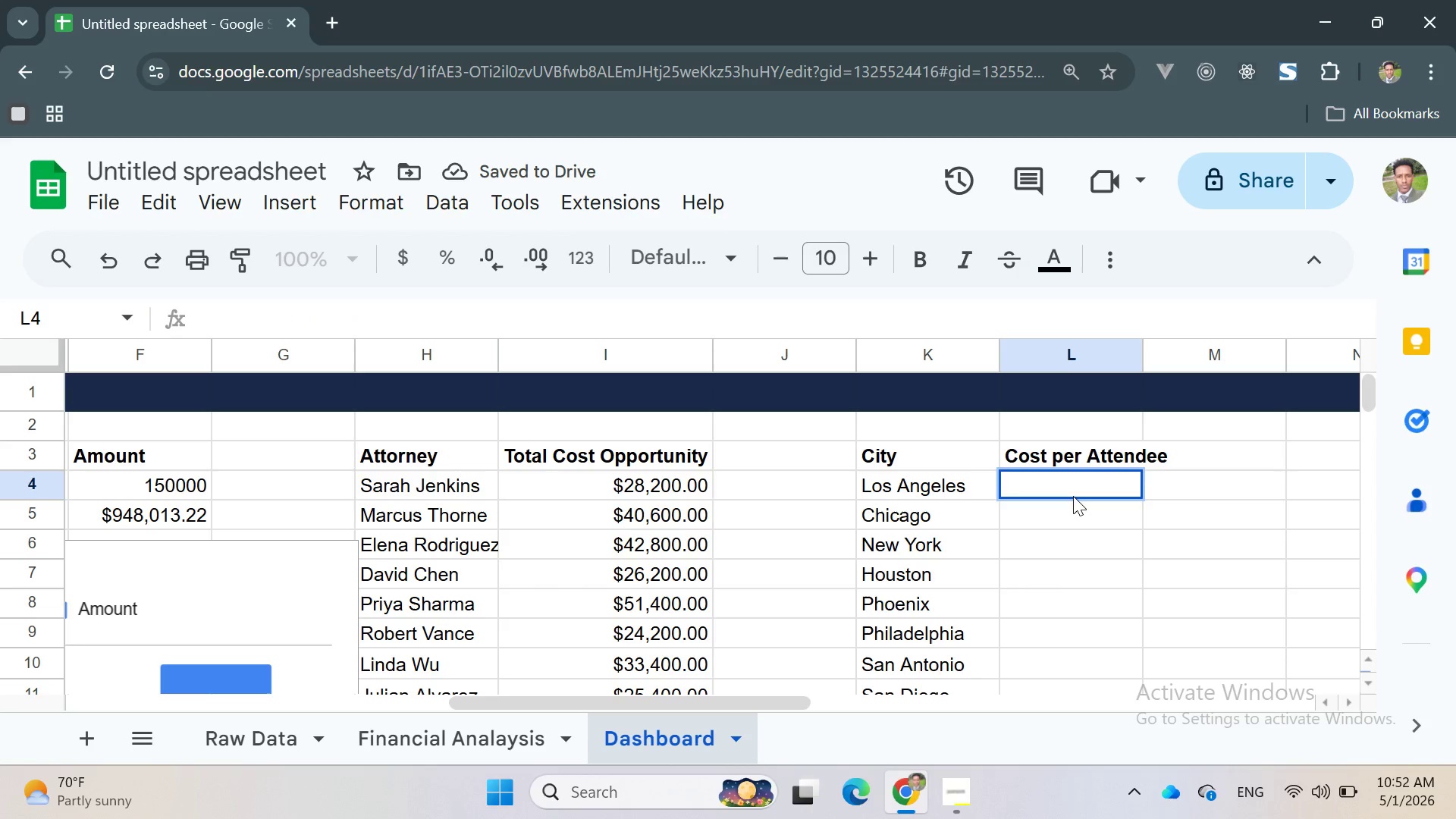 
type(=SUMIF)
 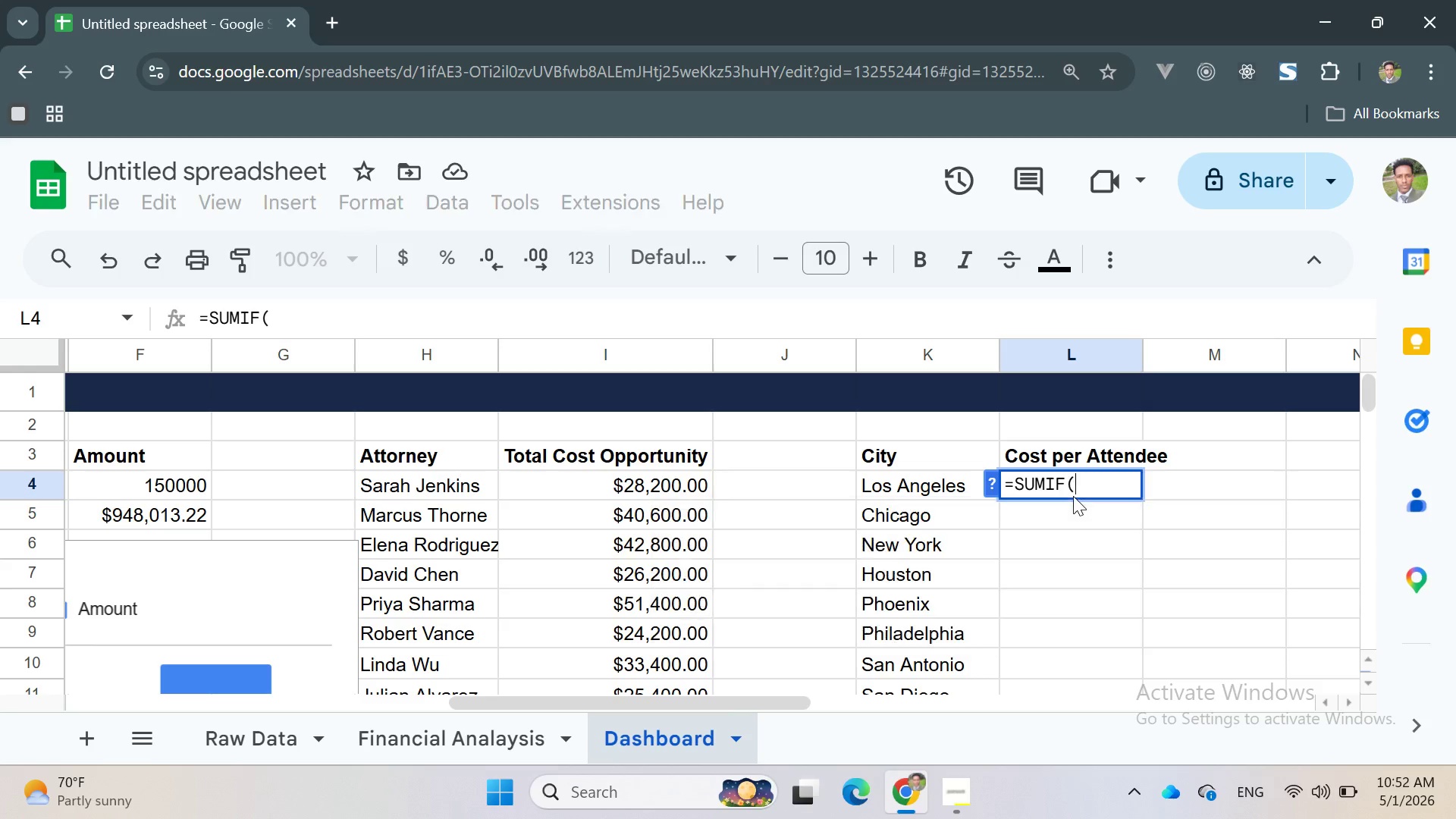 
key(Enter)
 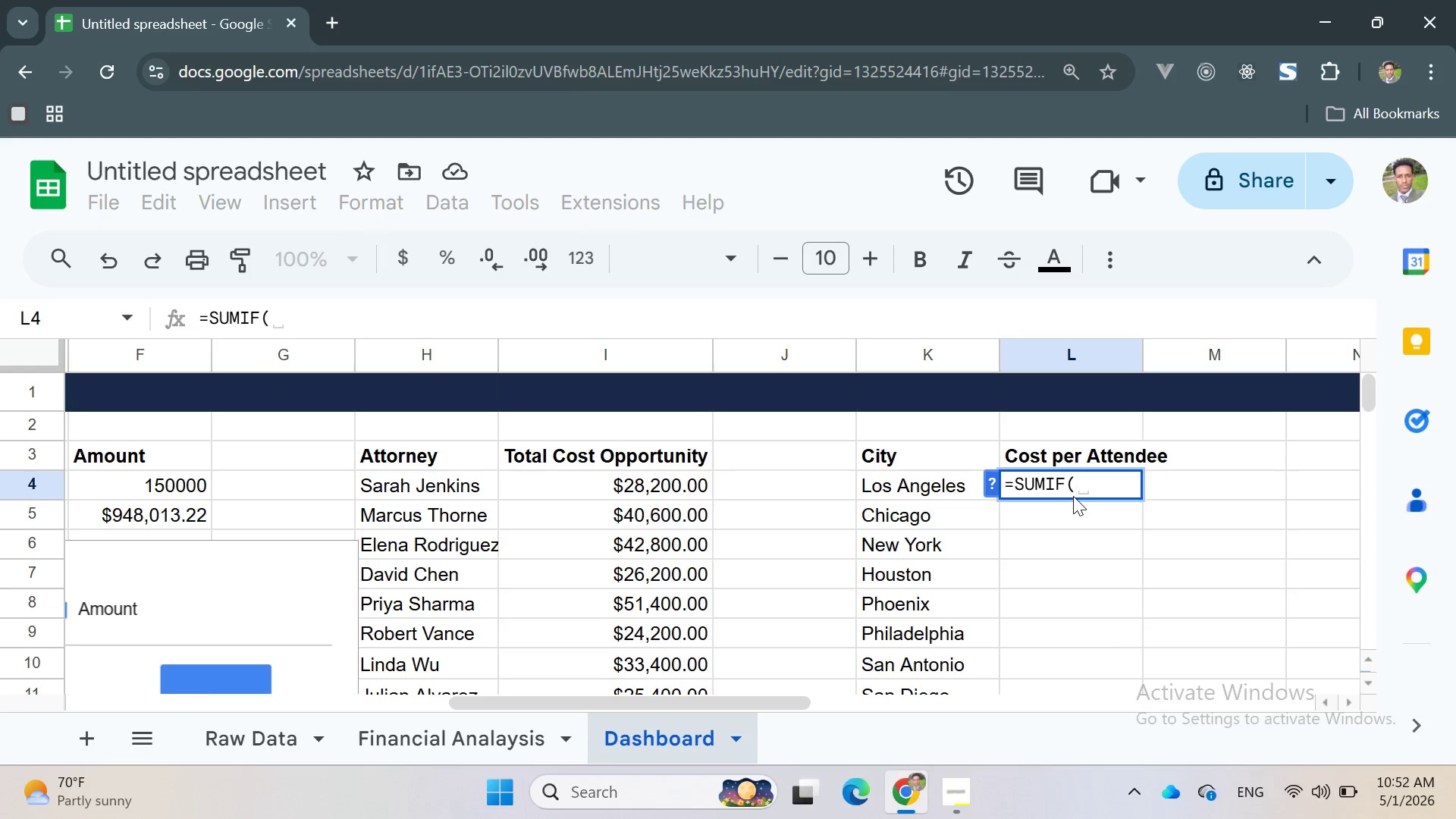 
key(Quote)
 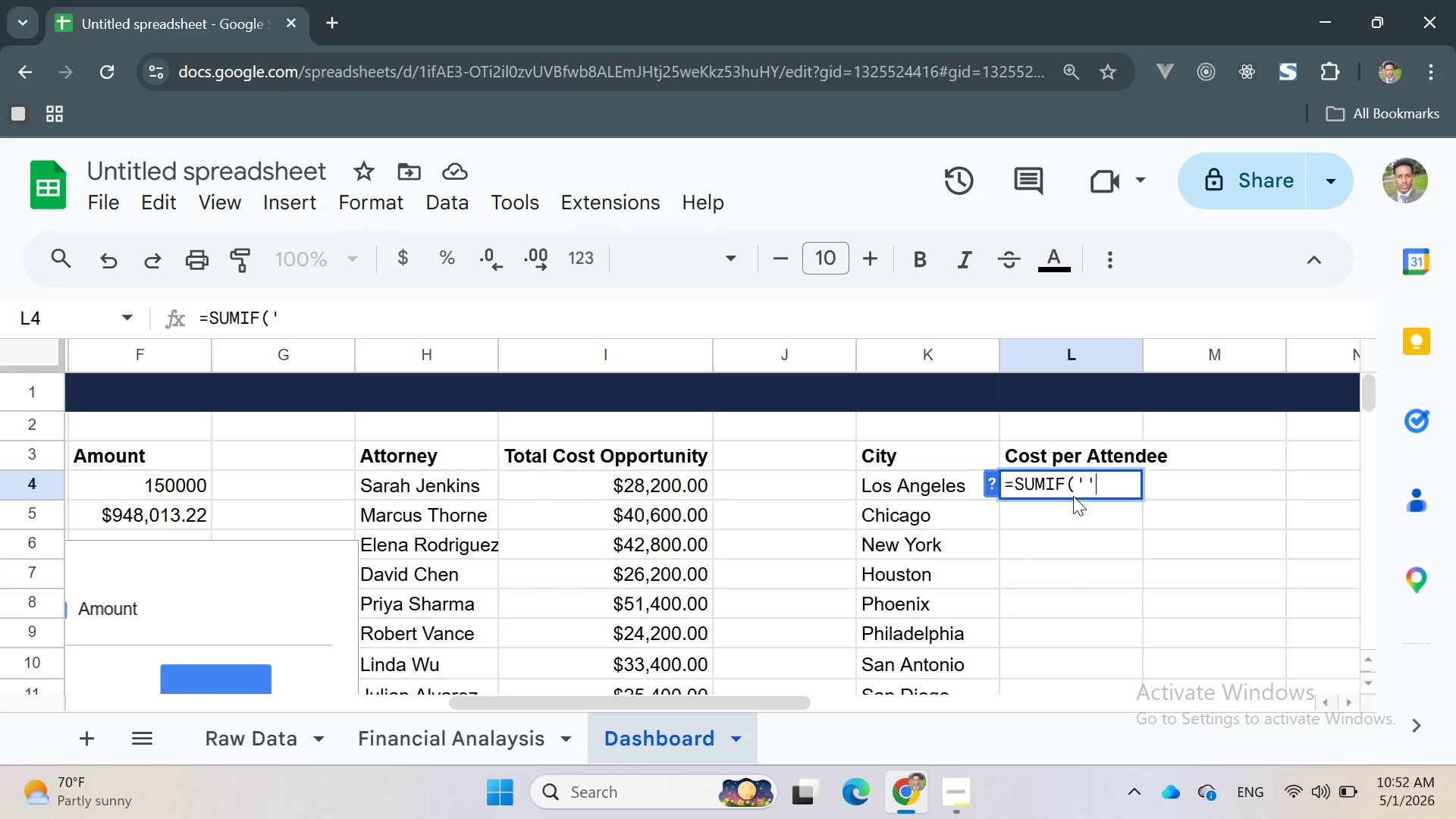 
key(Quote)
 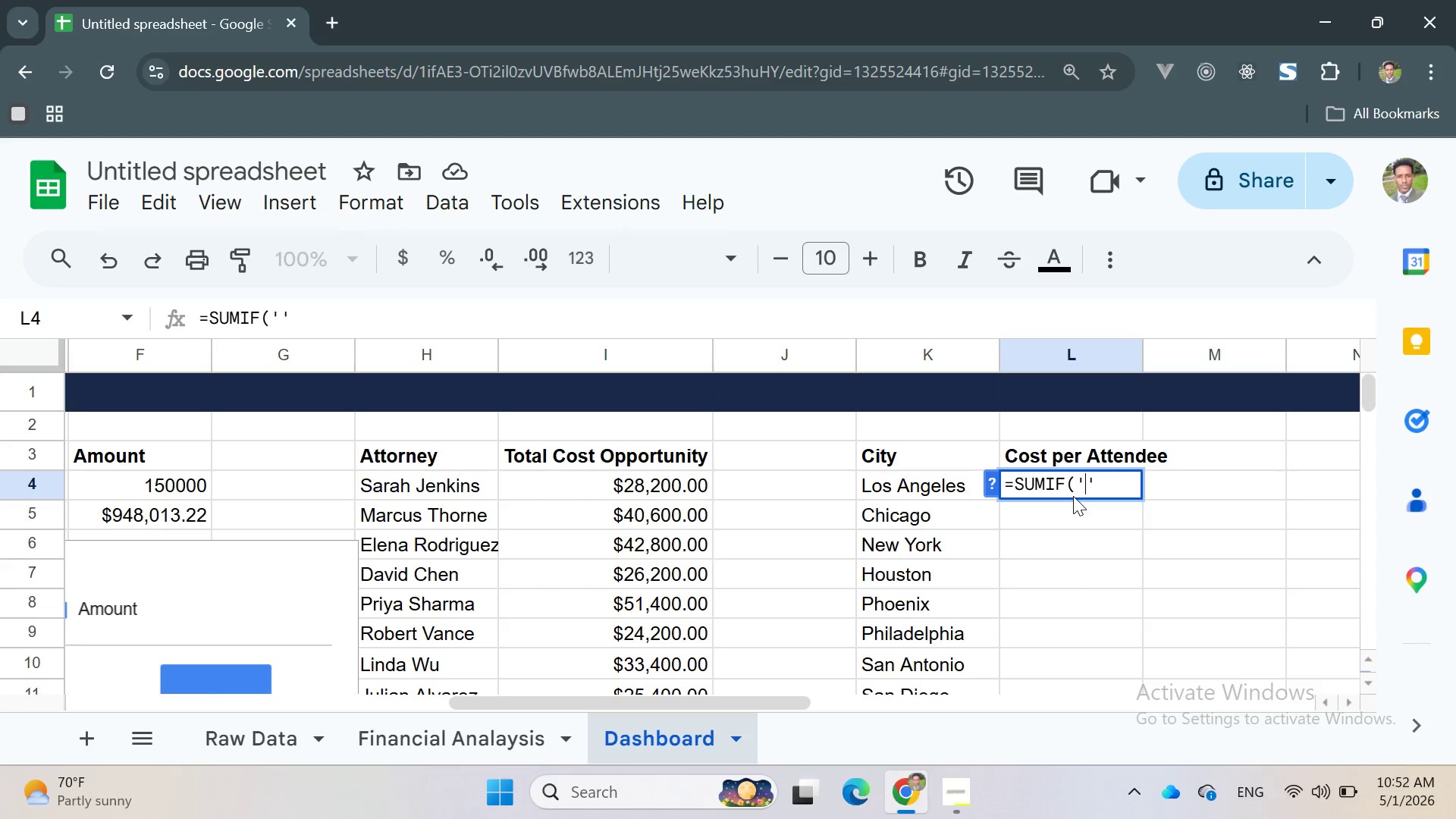 
key(ArrowLeft)
 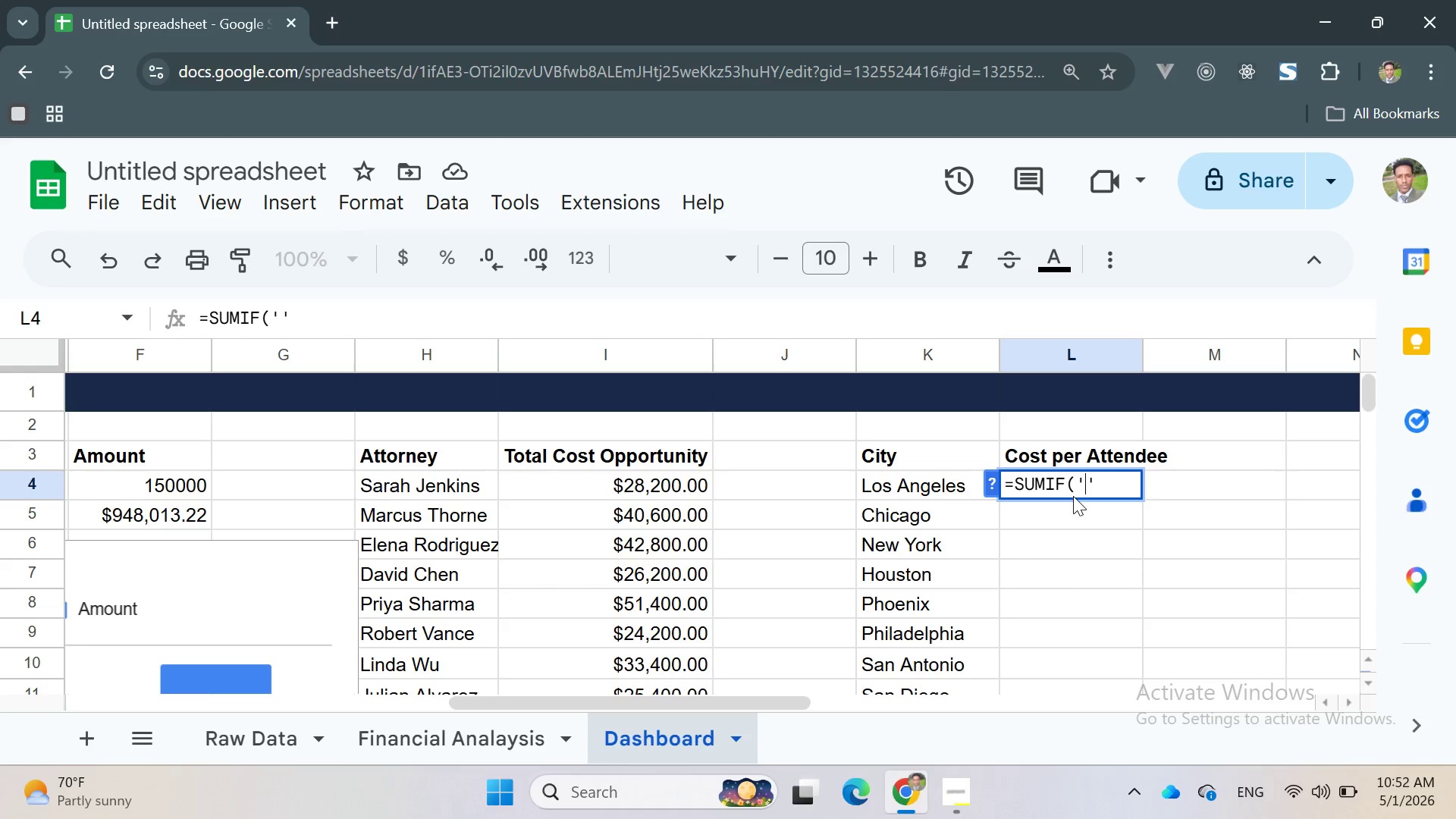 
type(Rwa )
key(Backspace)
key(Backspace)
key(Backspace)
type(aw Data)
 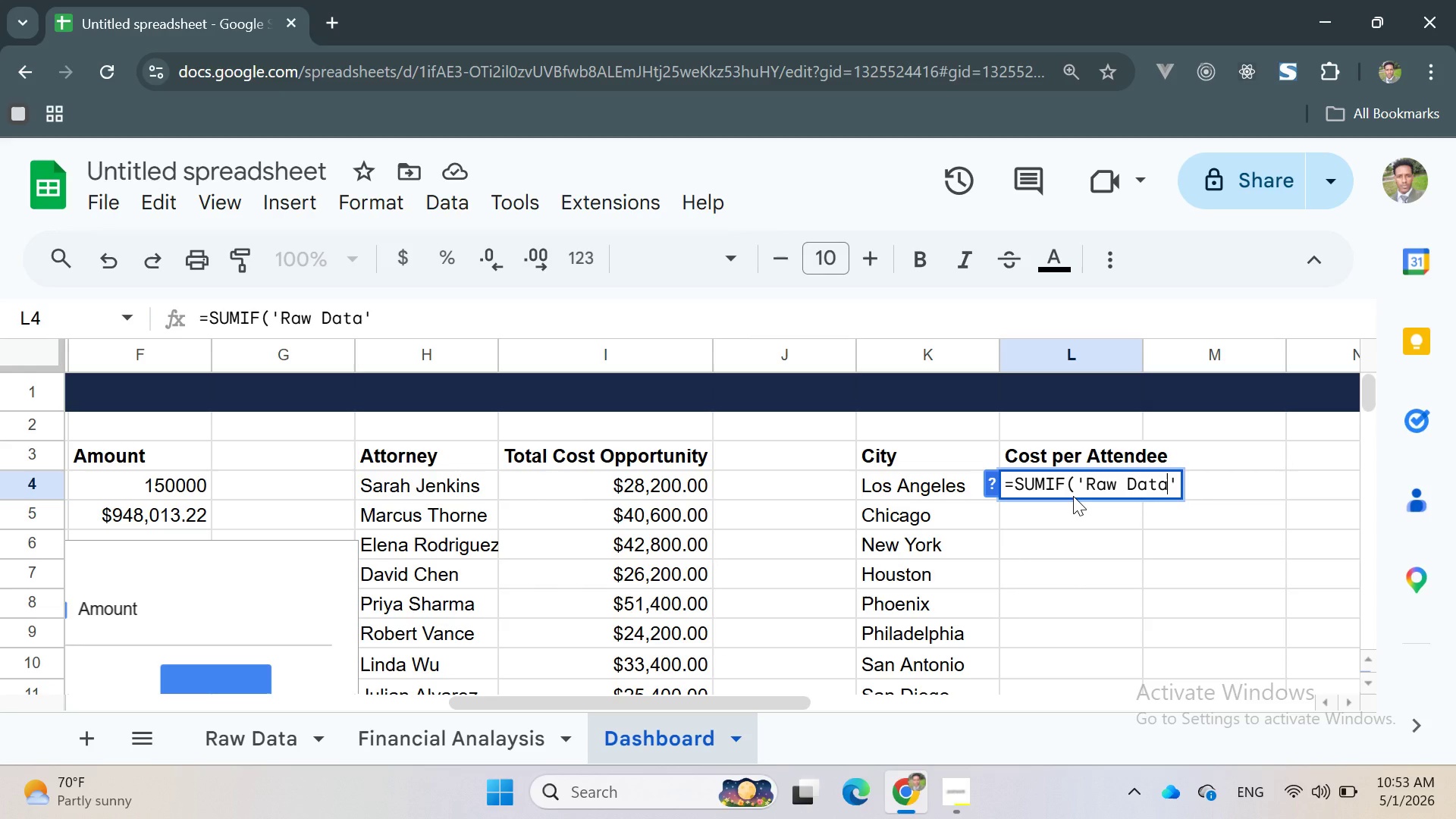 
key(ArrowRight)
 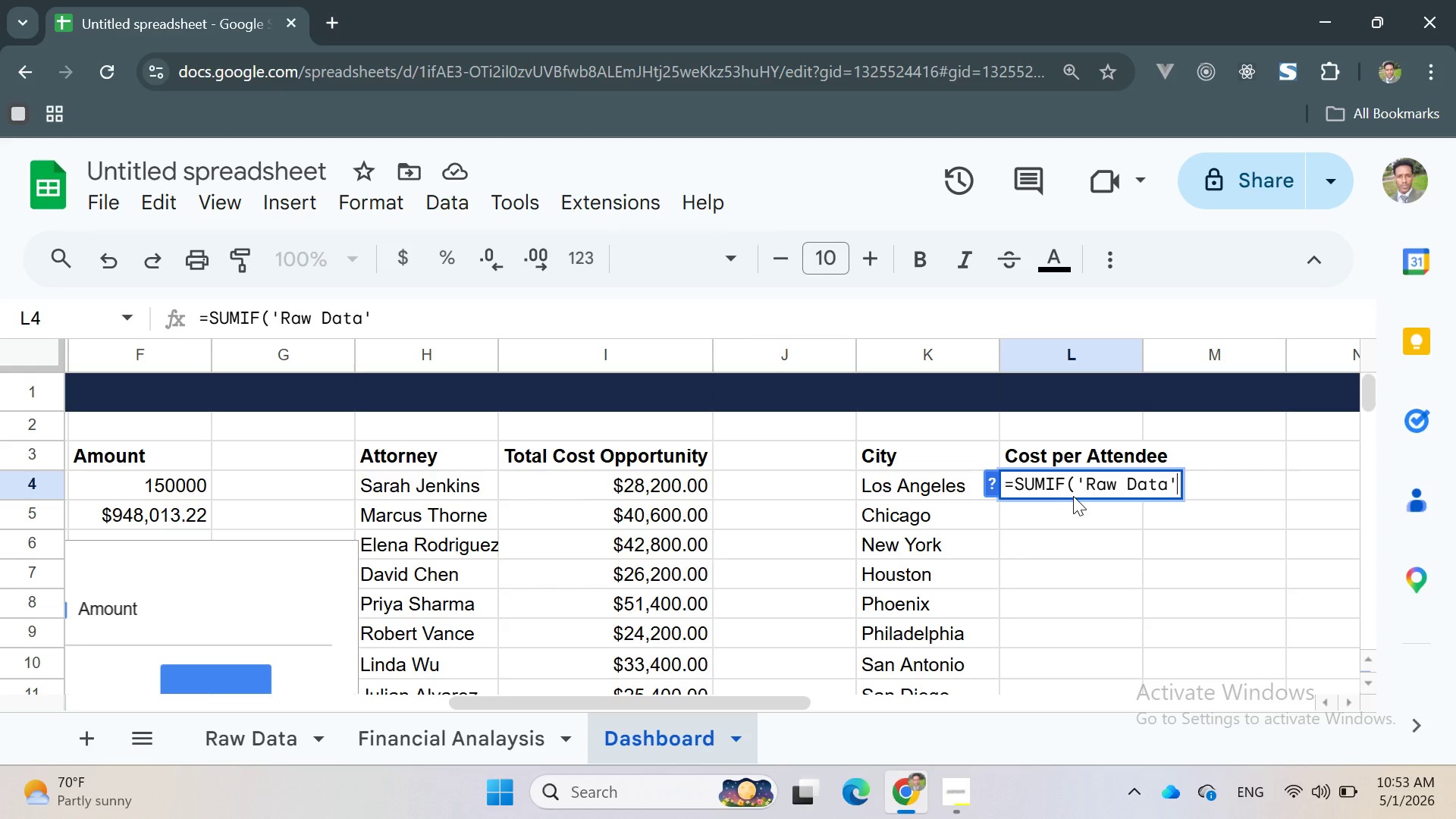 
type(!B:B, LK)
key(Backspace)
key(Backspace)
type(K4, '')
 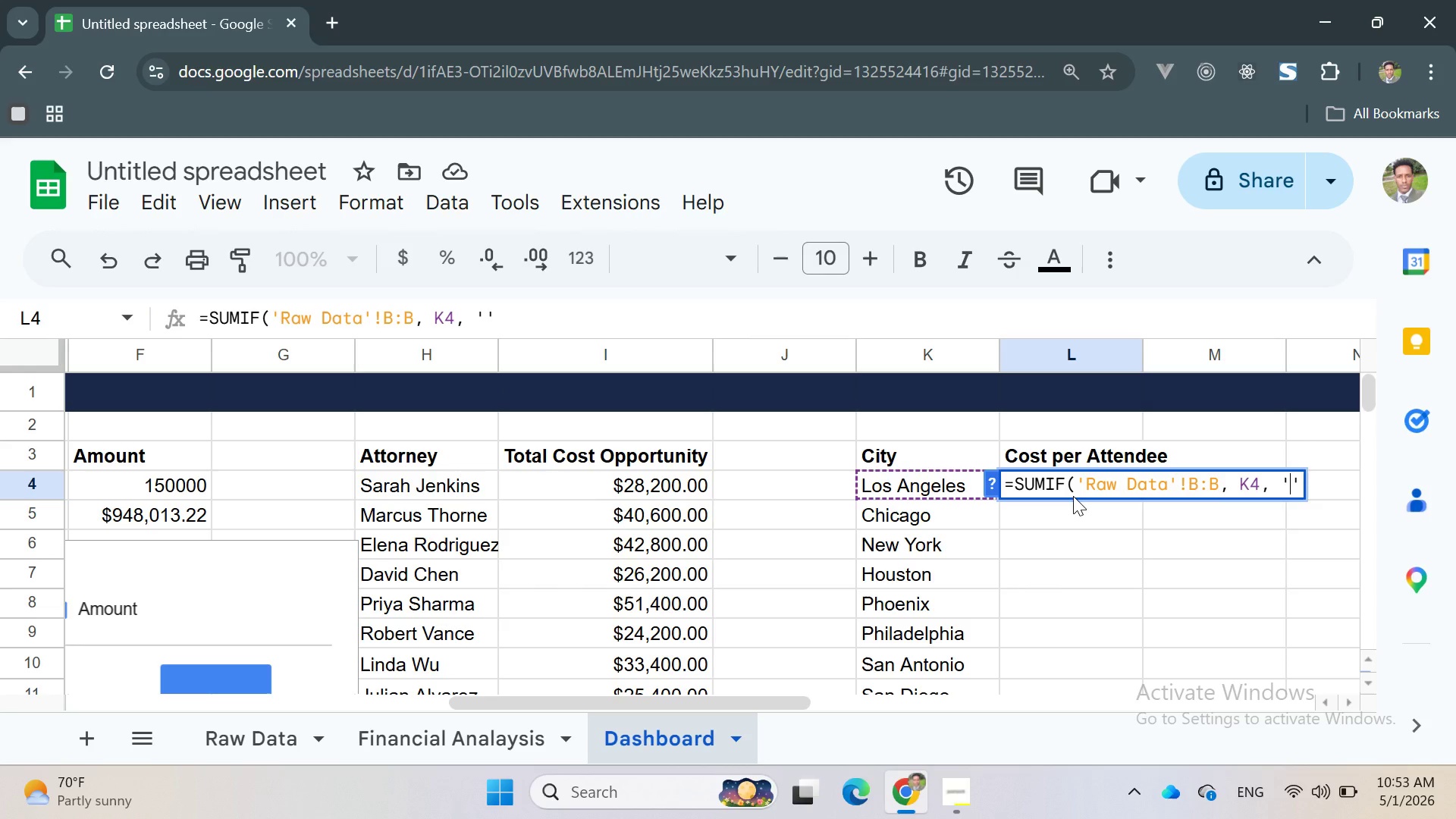 
key(ArrowLeft)
 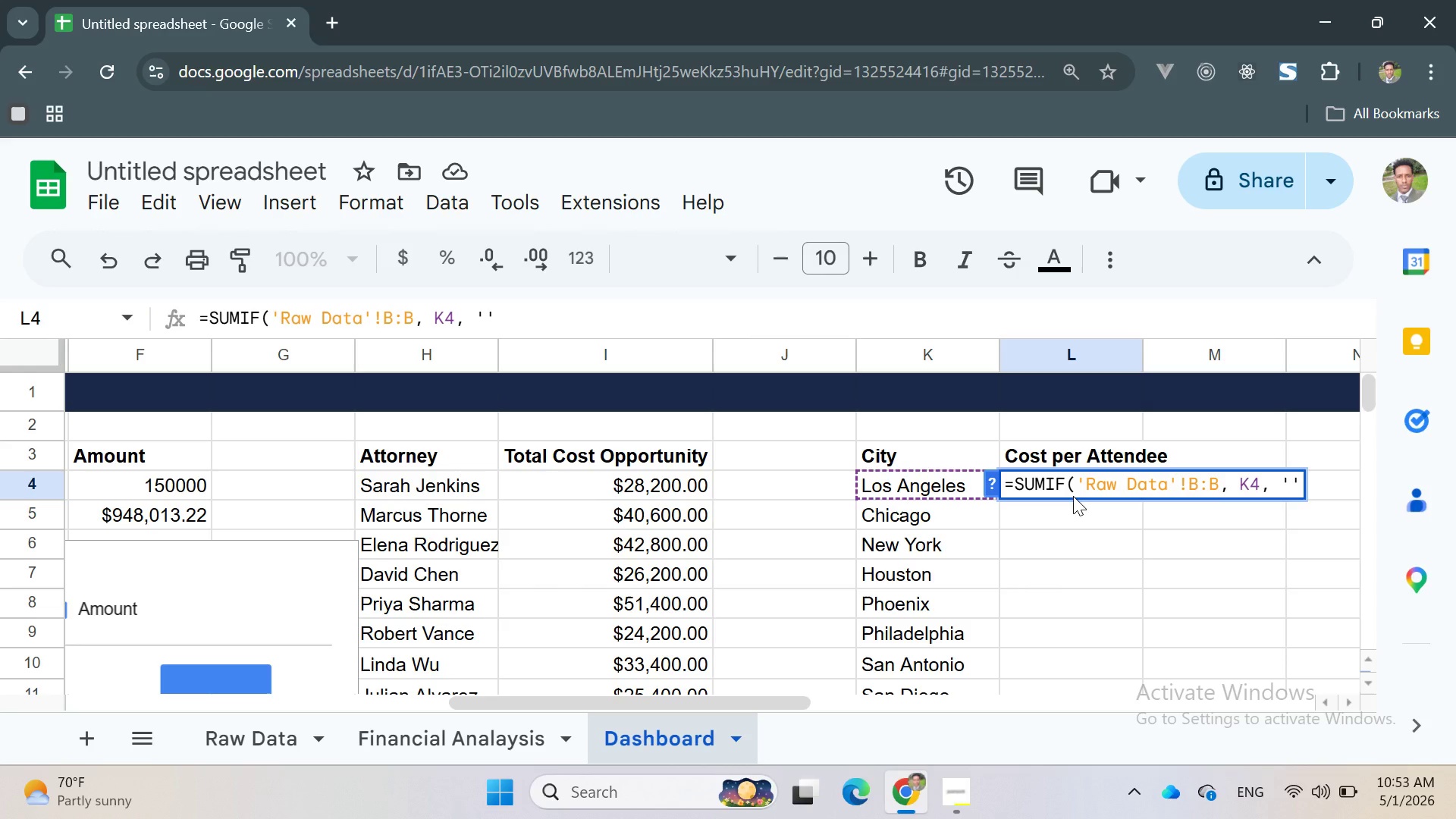 
type(Raw Data)
 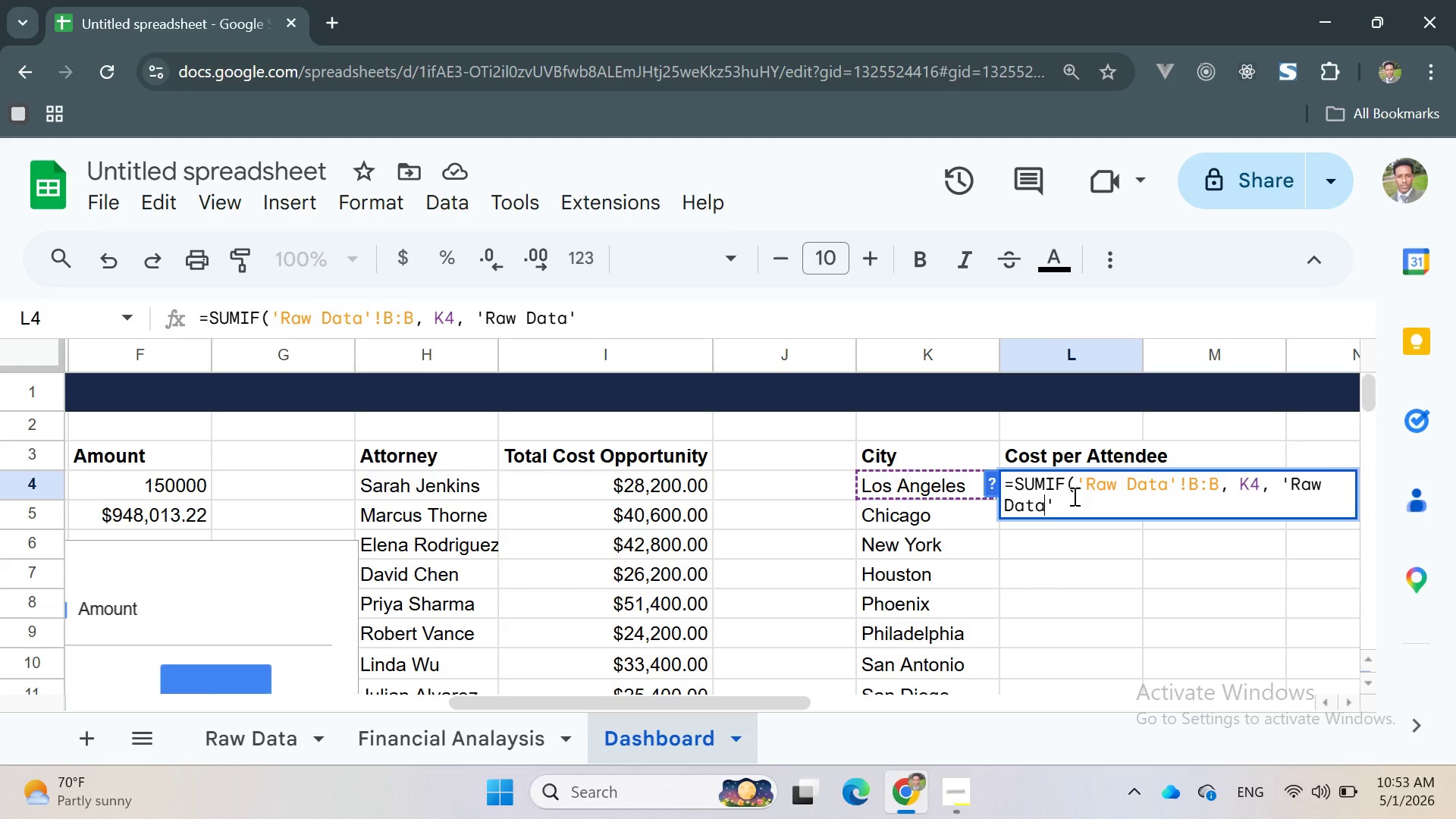 
key(ArrowRight)
 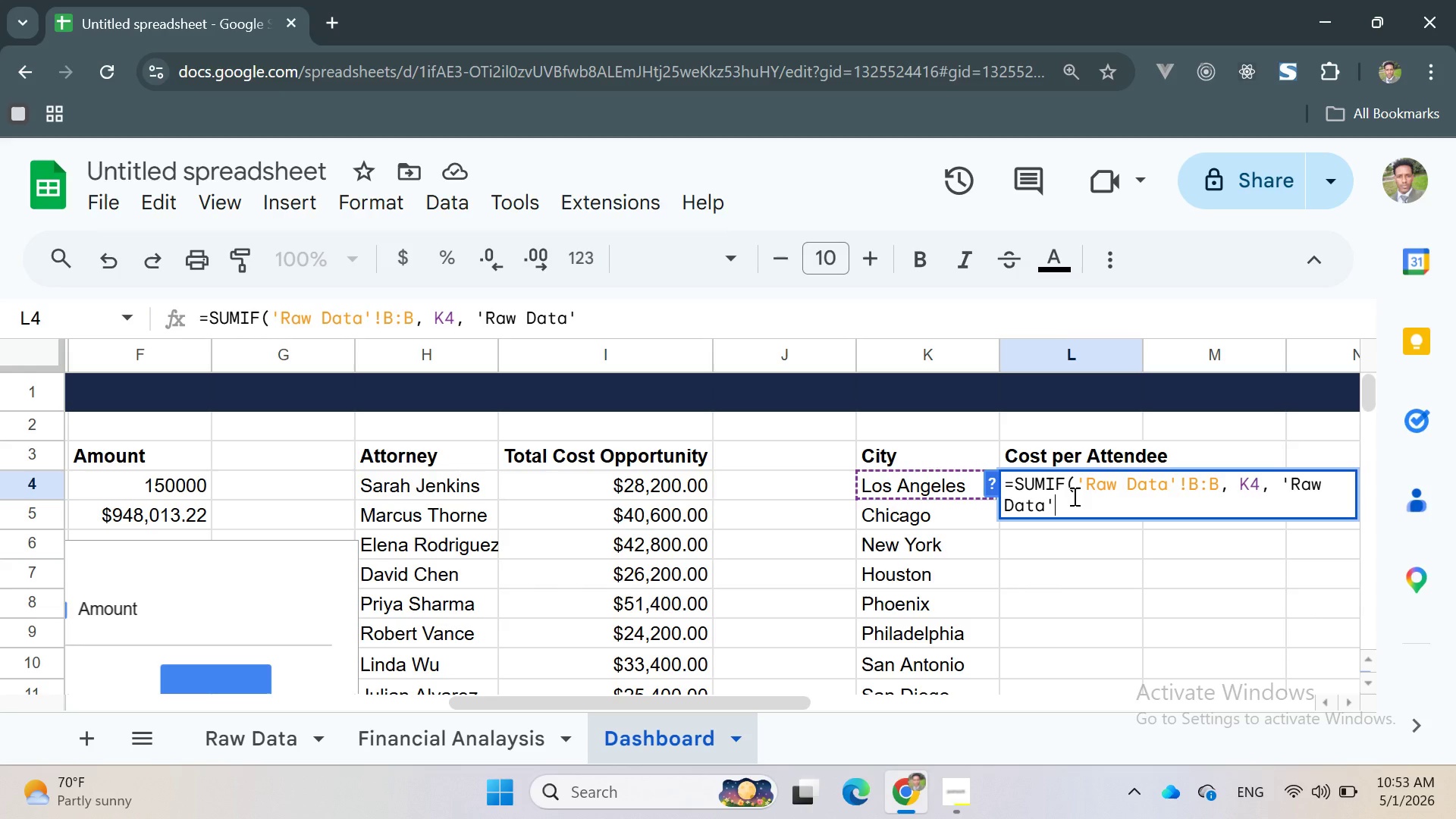 
key(Shift+1)
 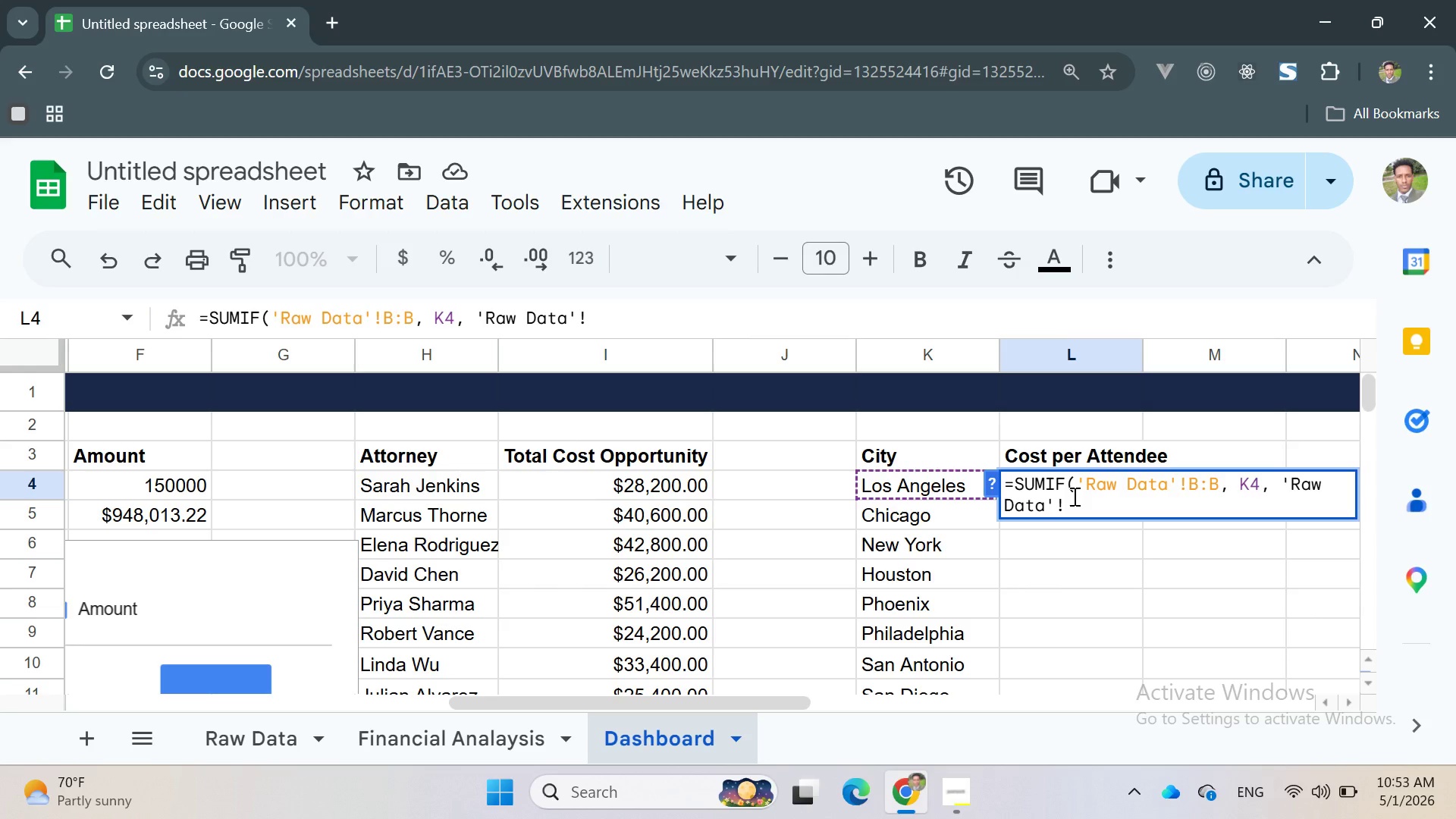 
type(I:I, )
key(Backspace)
key(Backspace)
type( + SUMIN)
key(Backspace)
 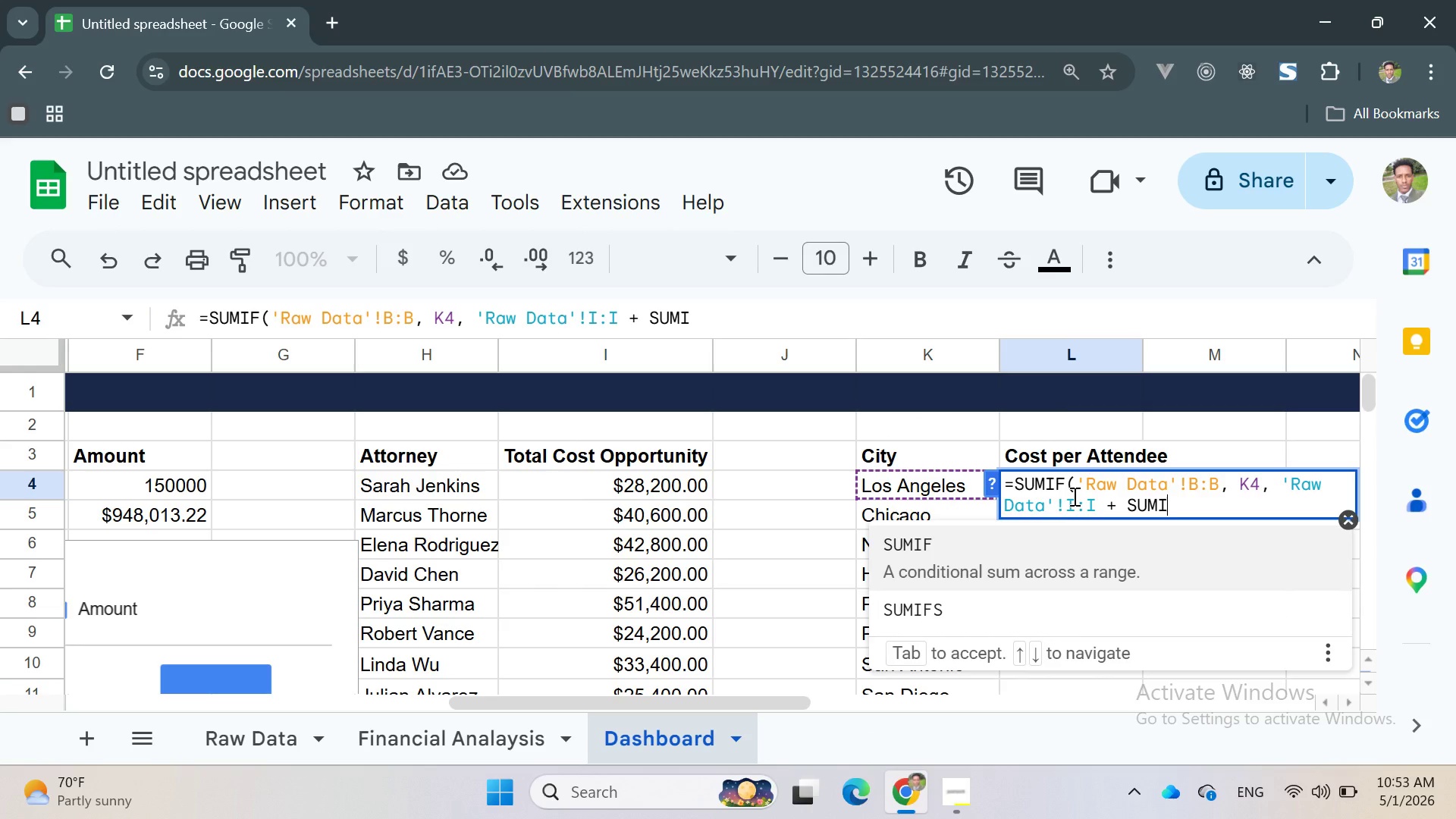 
key(Enter)
 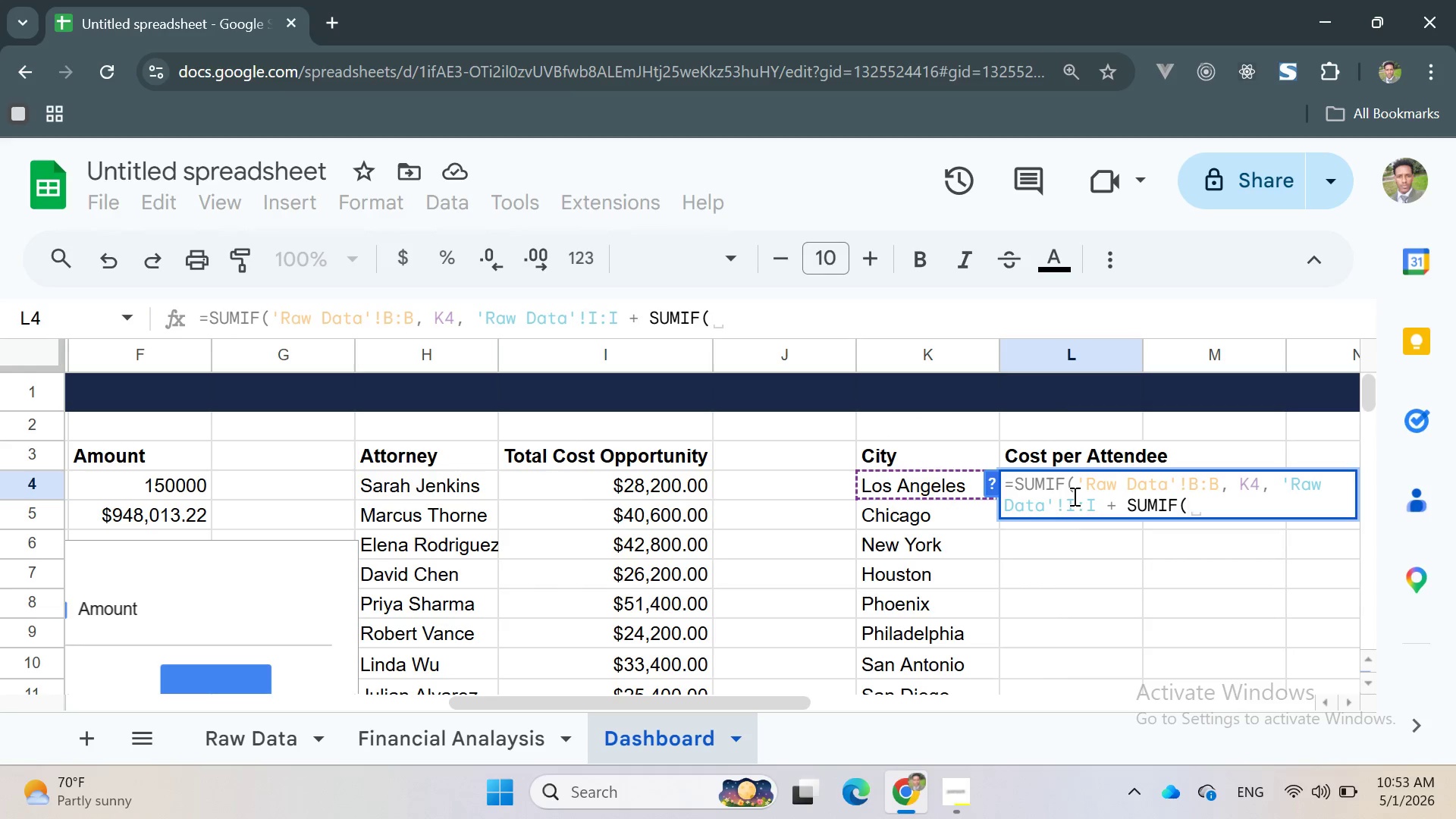 
key(Quote)
 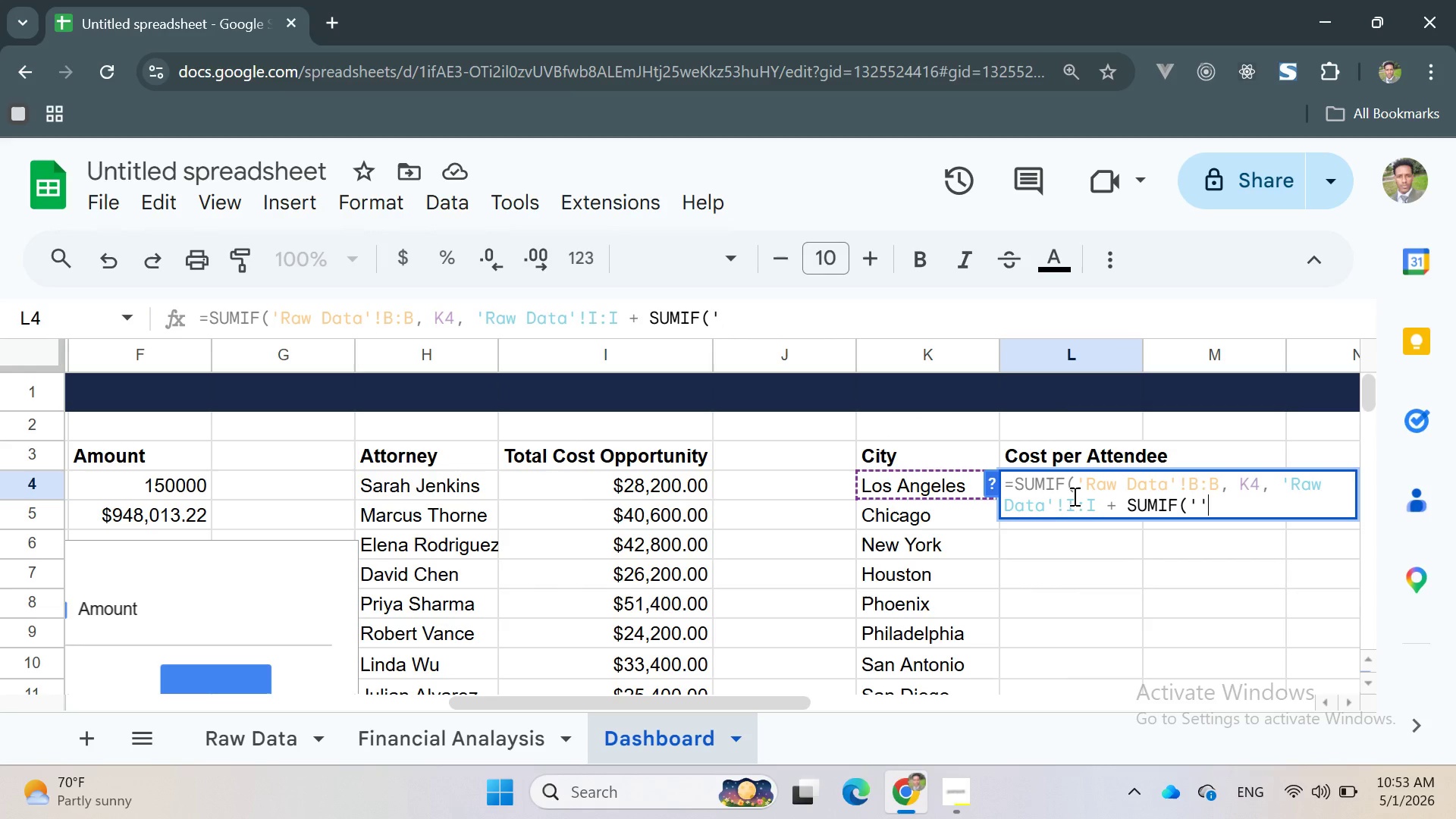 
key(Quote)
 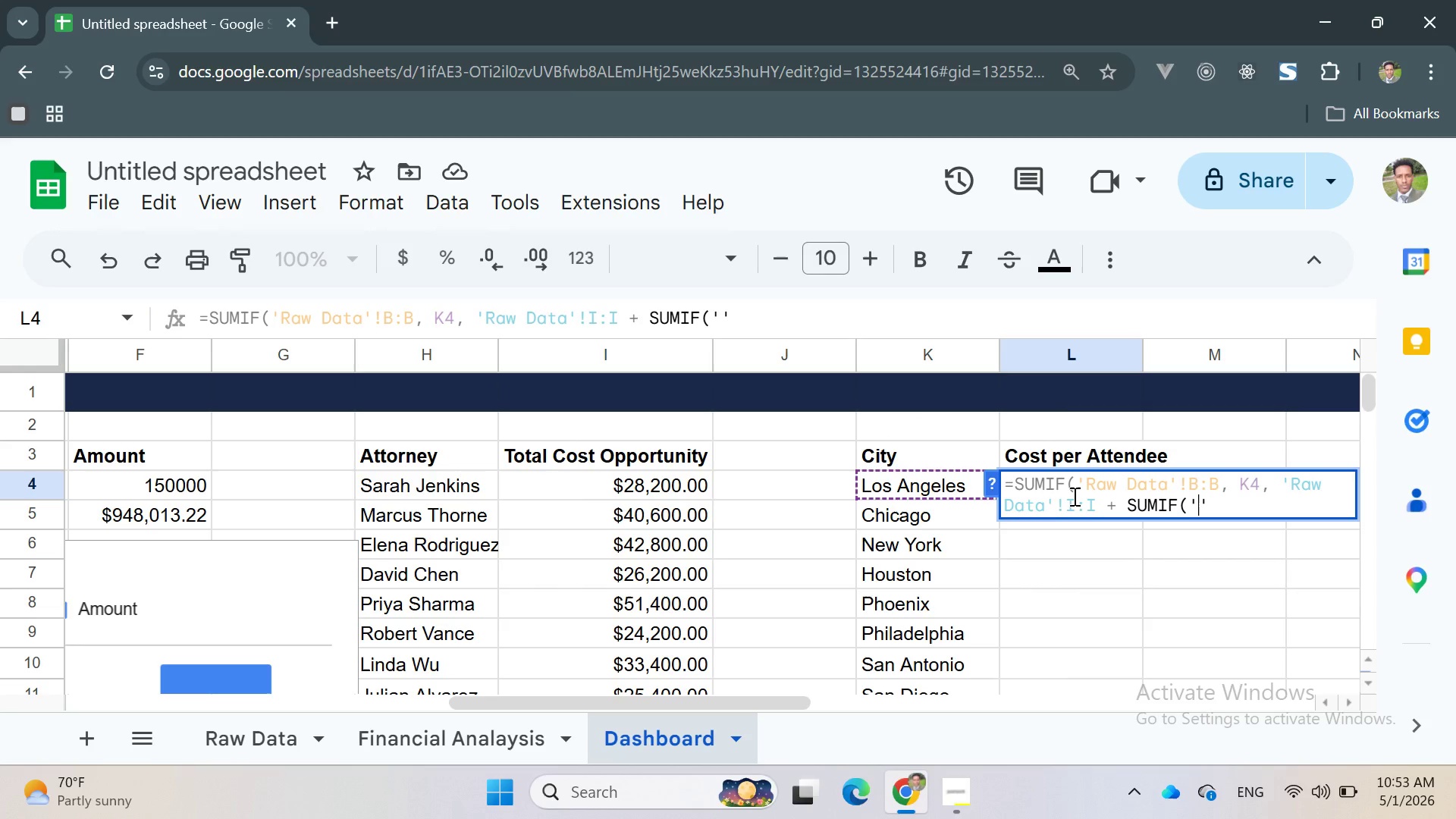 
key(ArrowLeft)
 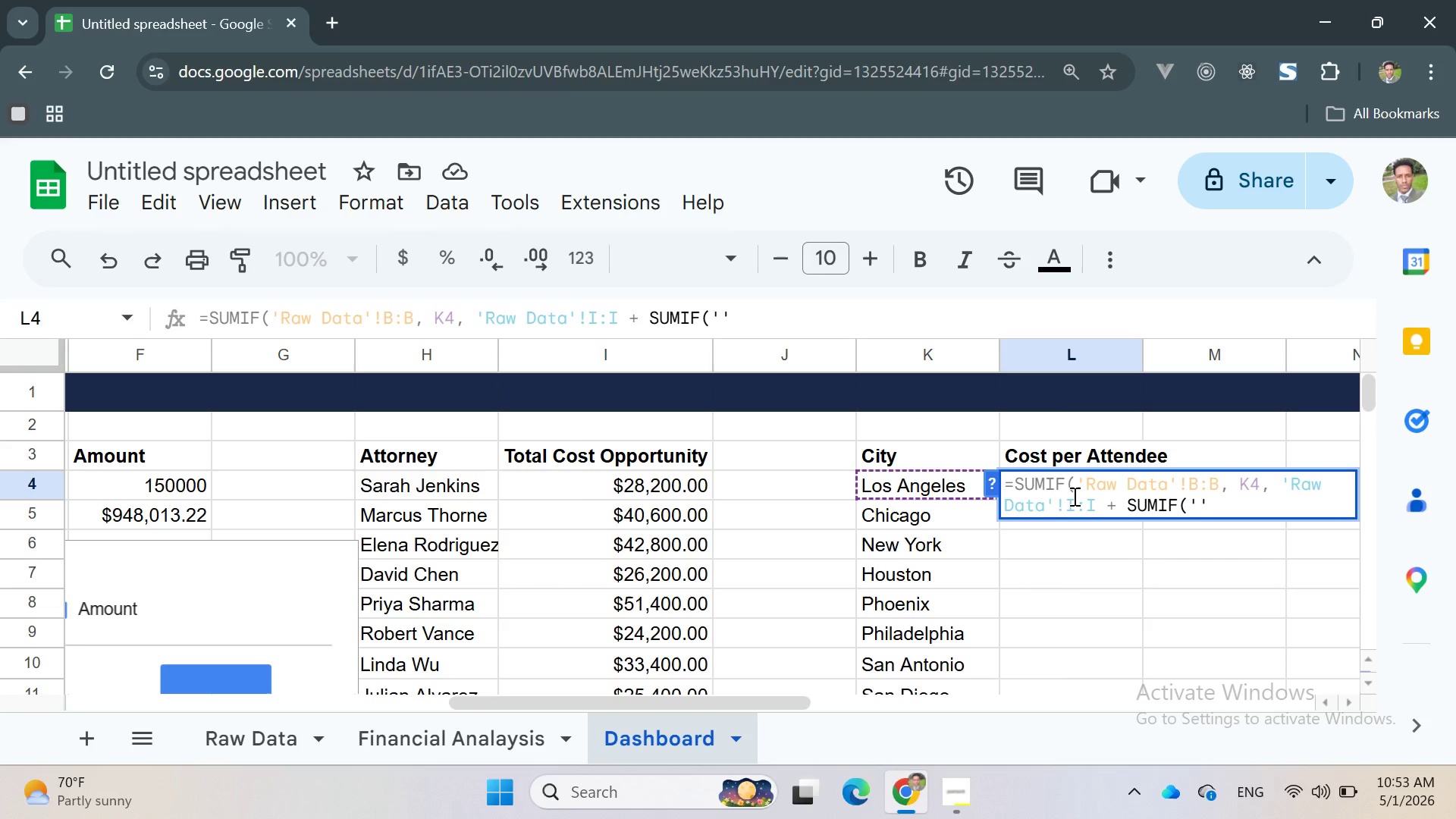 
type(R)
key(Backspace)
type(r)
key(Backspace)
type(Raw Data)
 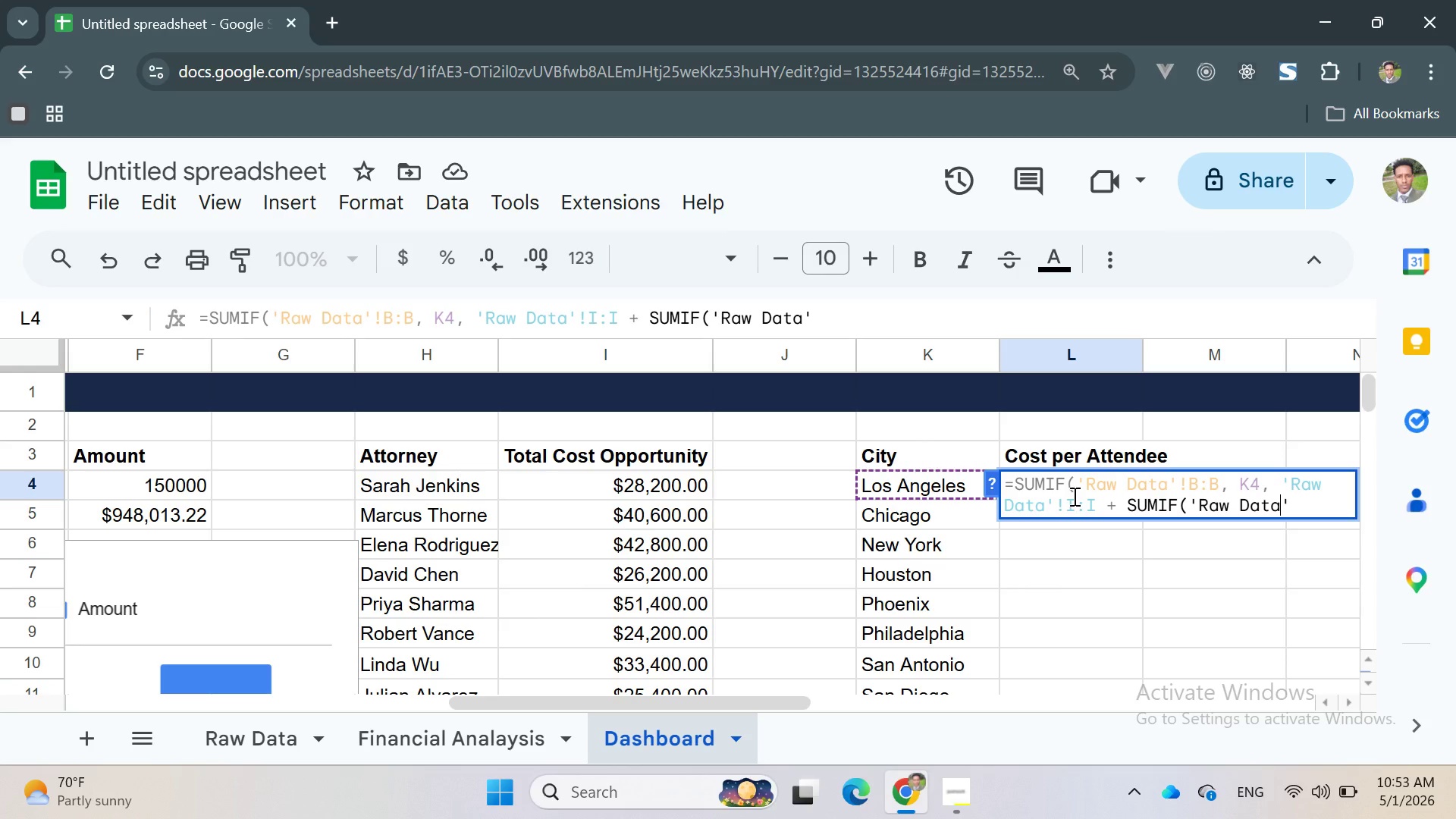 
key(ArrowRight)
 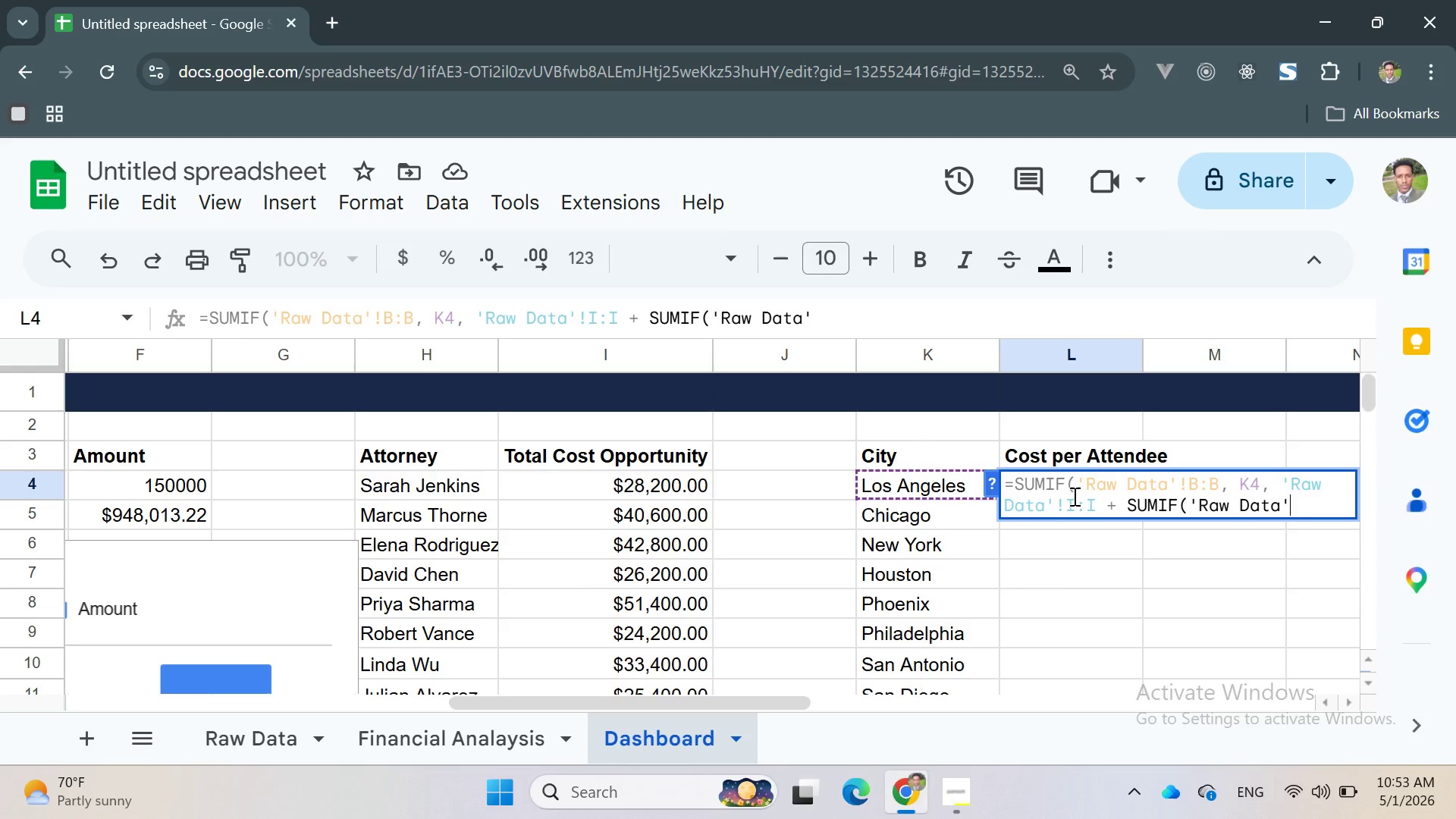 
type(!B:B, K4, '')
 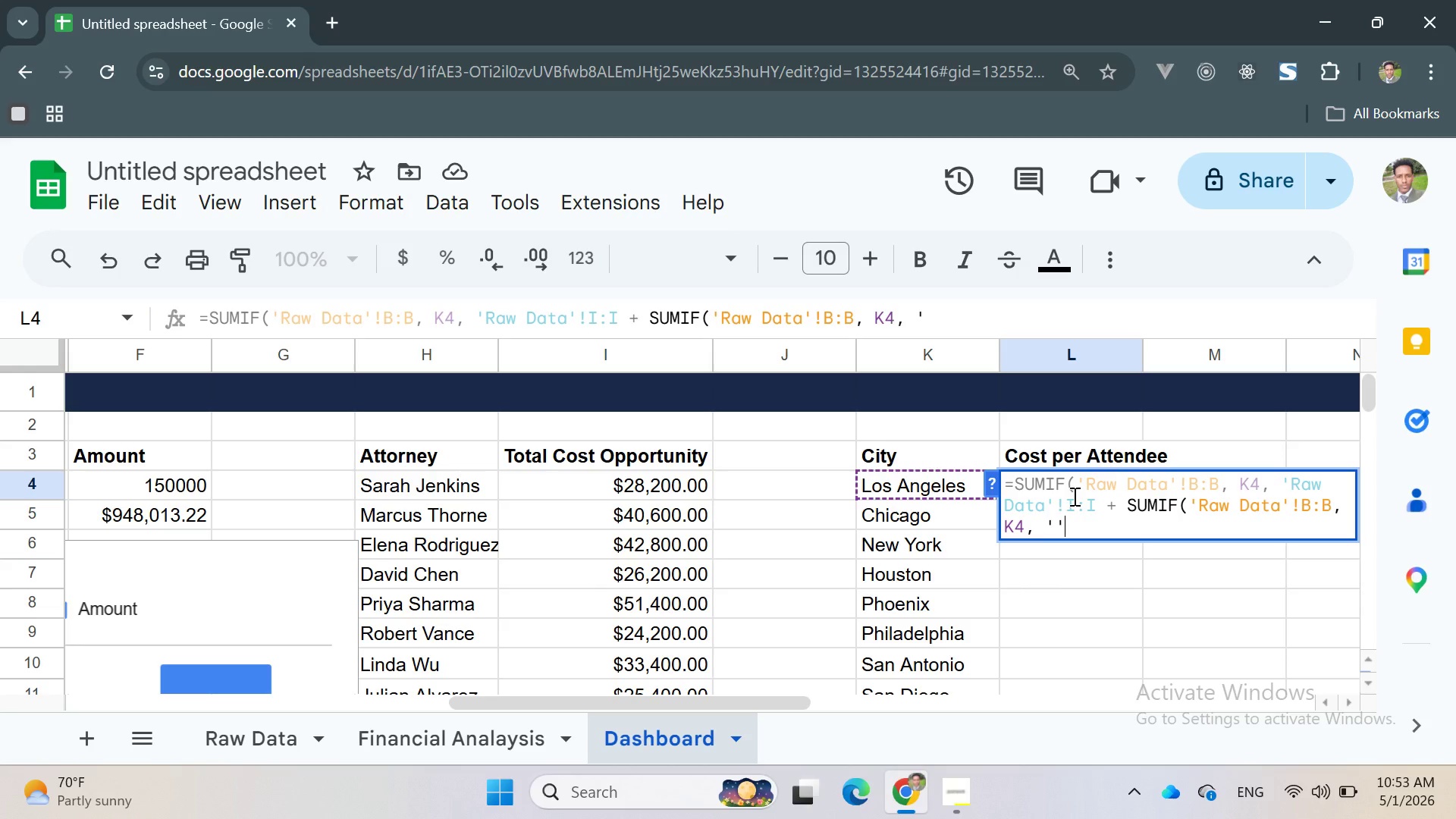 
key(ArrowLeft)
 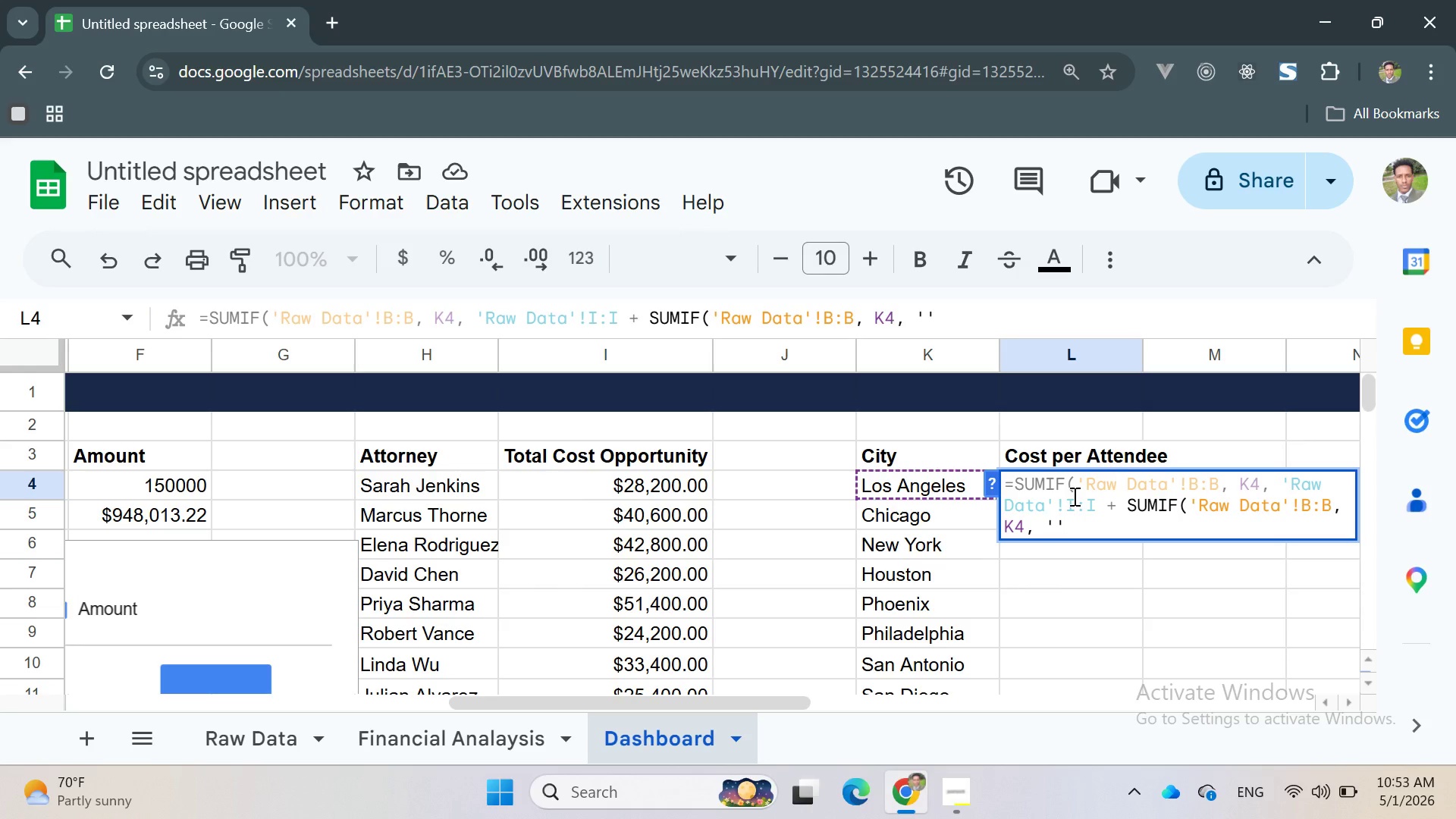 
type(Raw Data)
 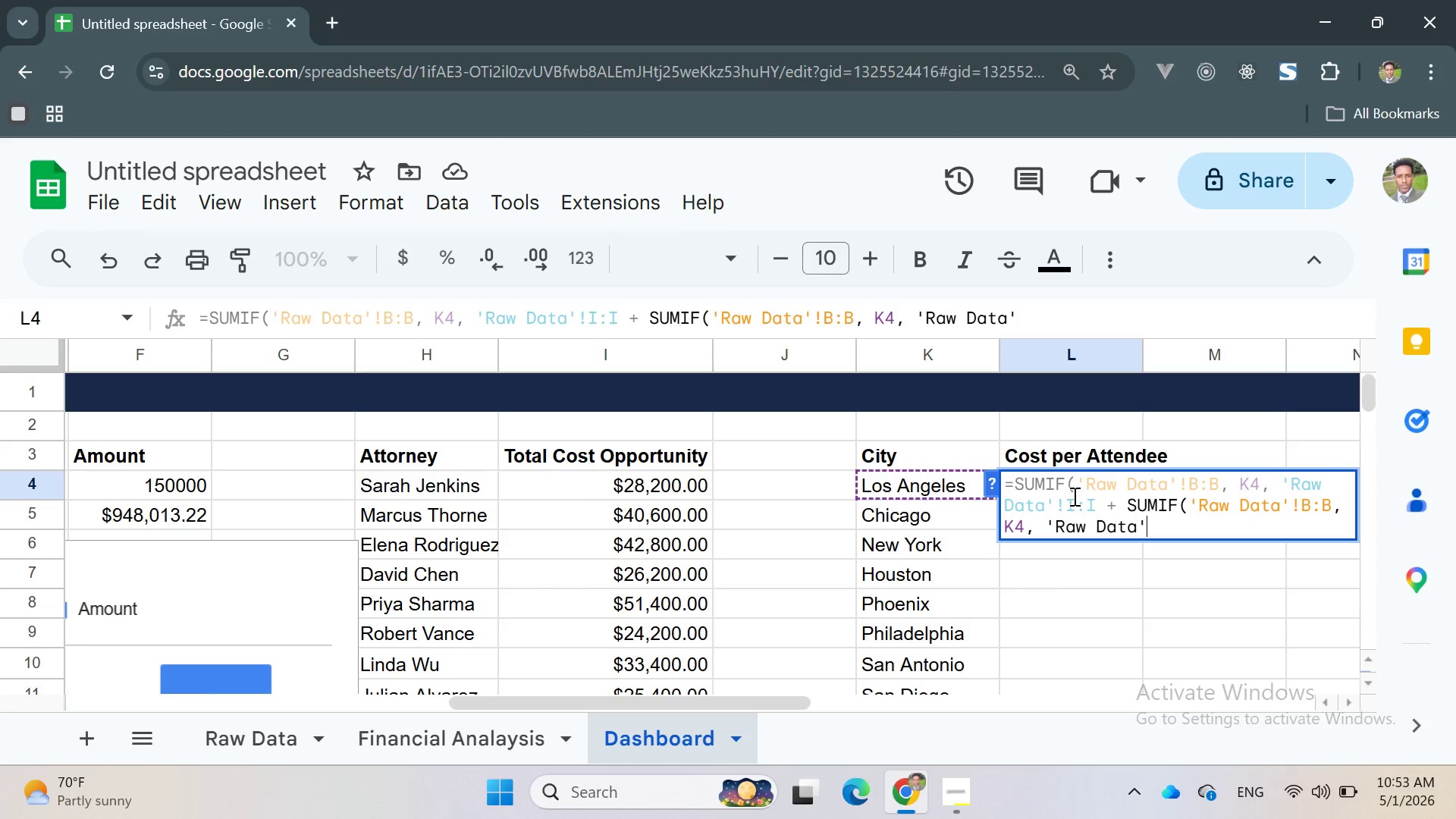 
key(ArrowRight)
 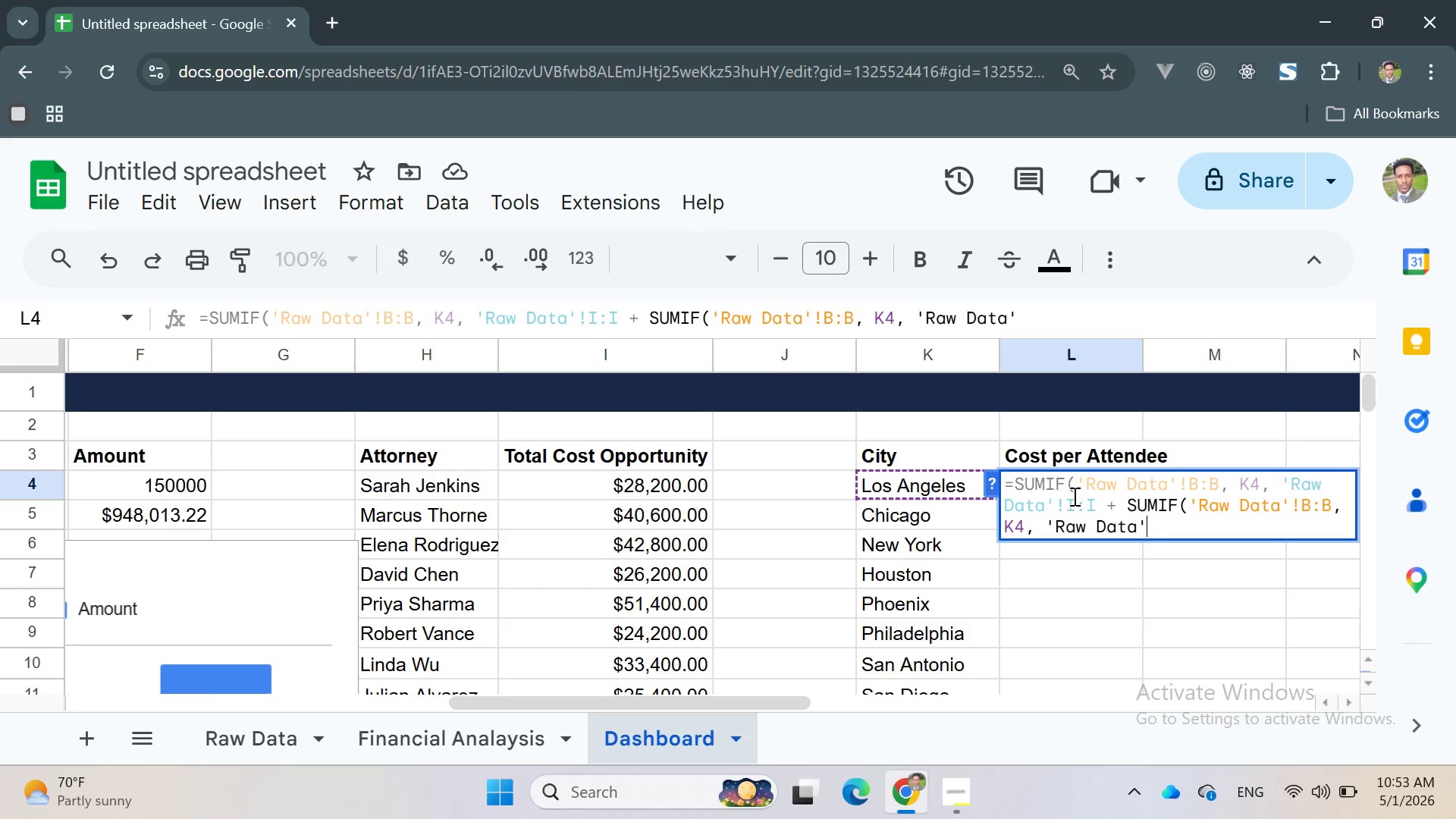 
key(Shift+ShiftLeft)
 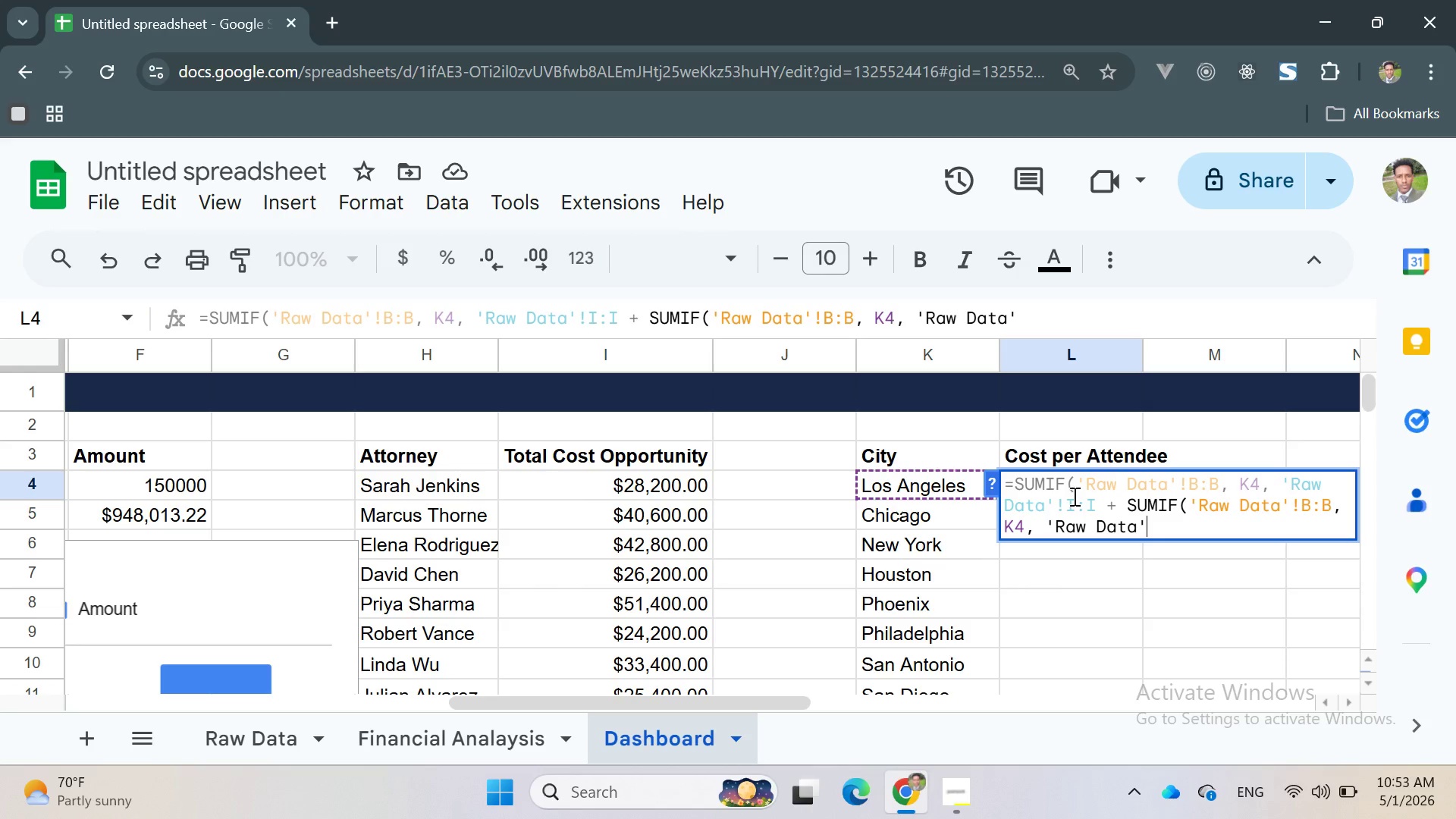 
key(Shift+1)
 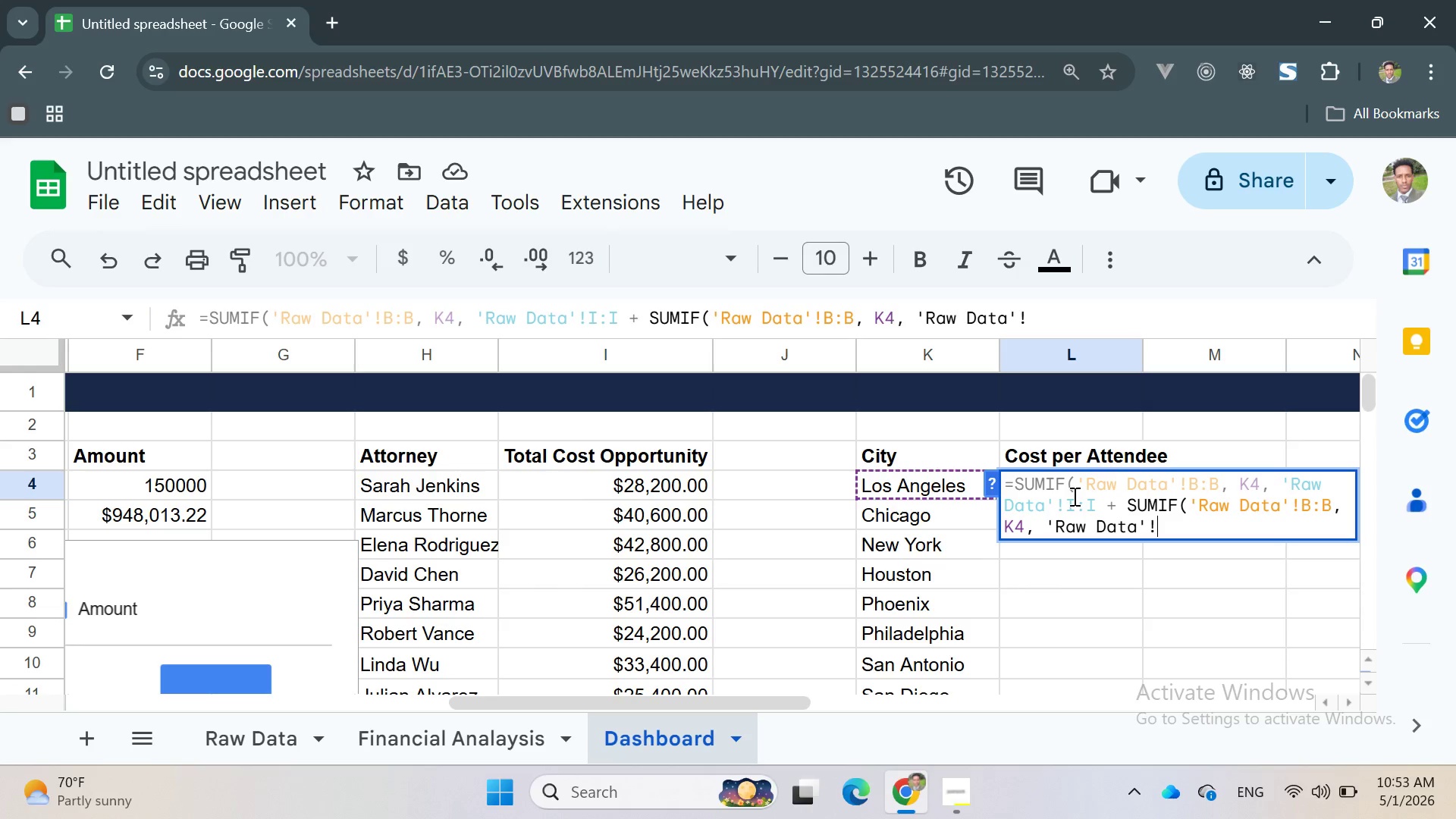 
key(CapsLock)
 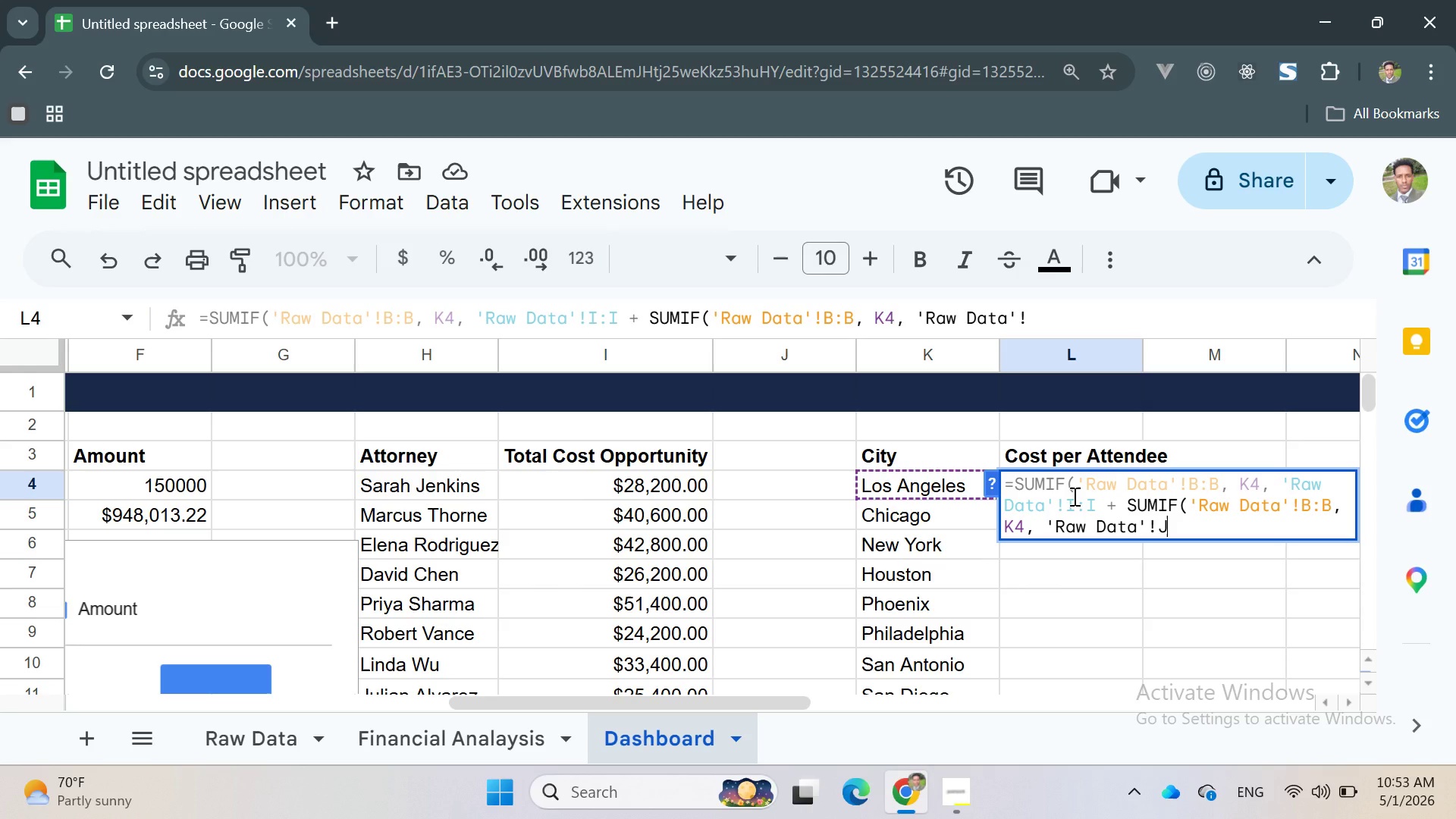 
key(J)
 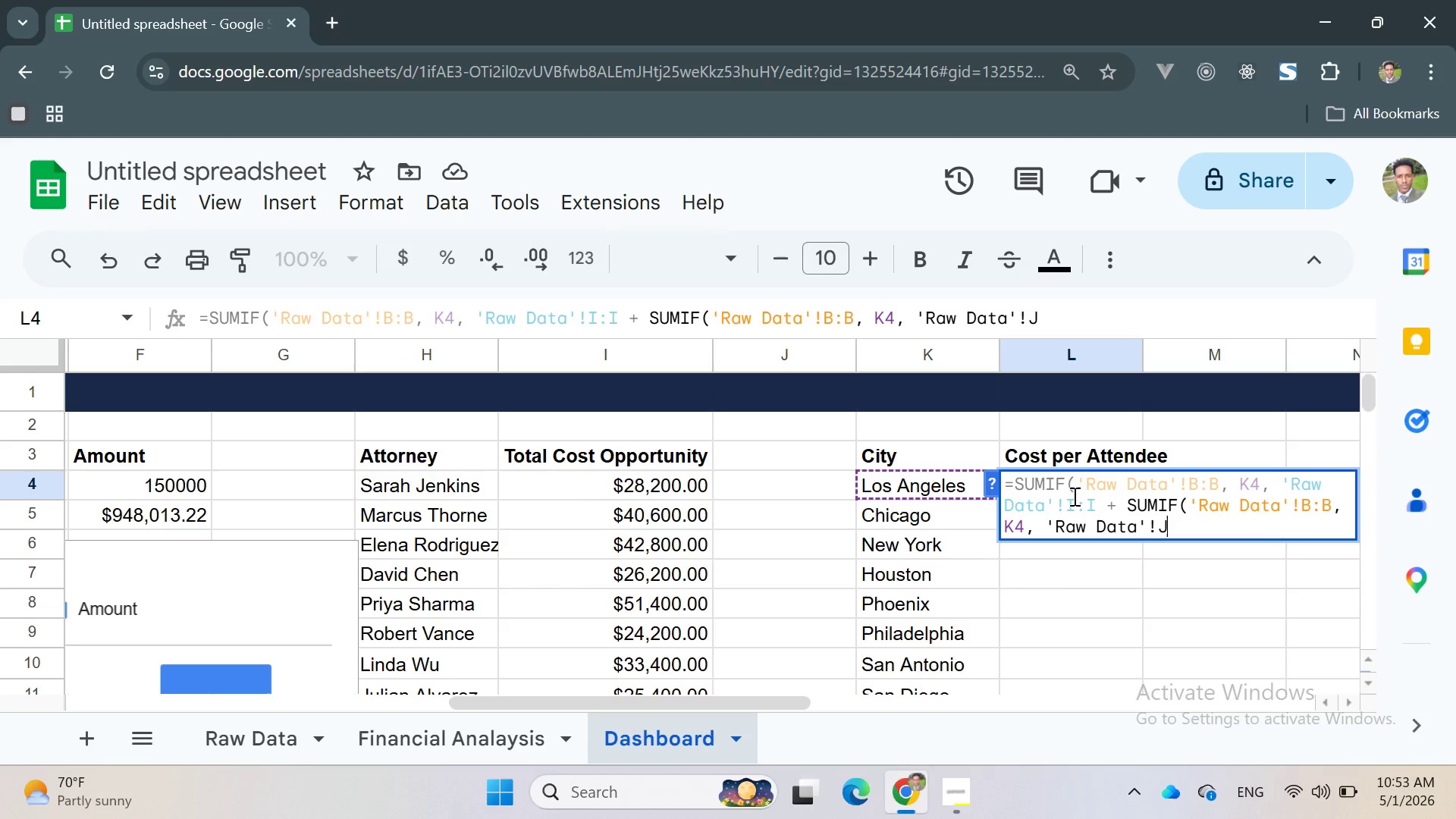 
key(Shift+ShiftRight)
 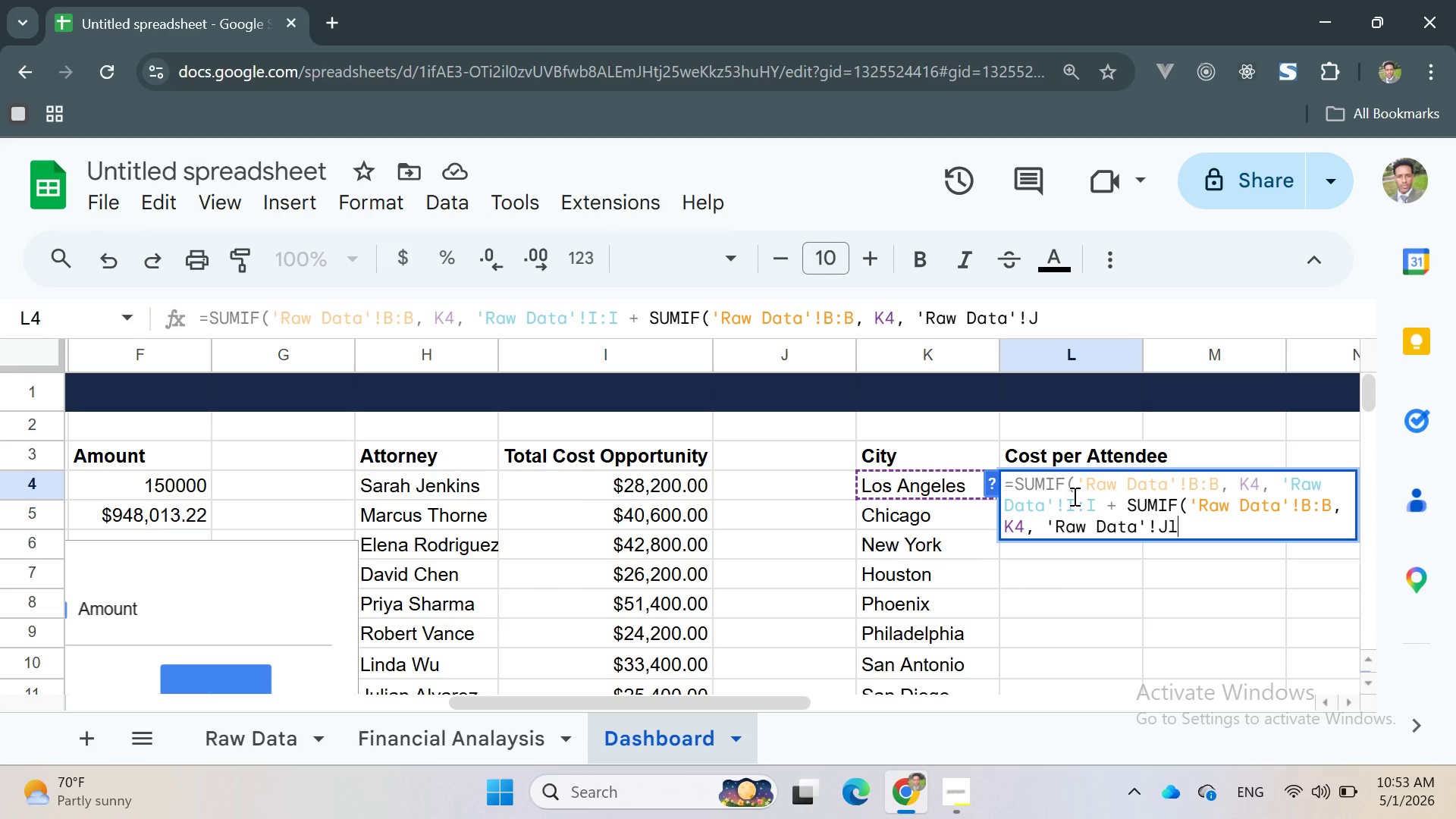 
key(Shift+L)
 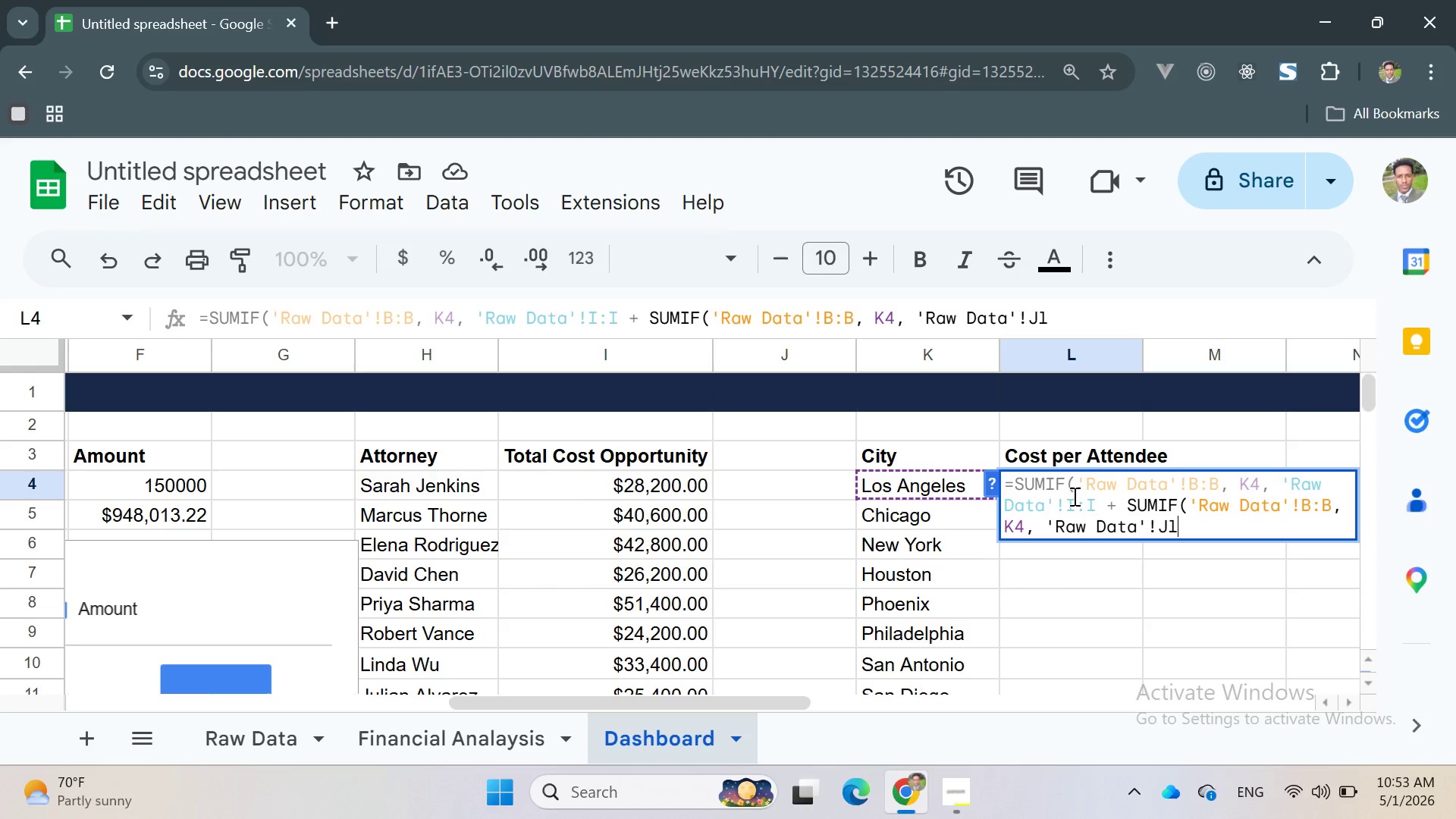 
key(Backspace)
 